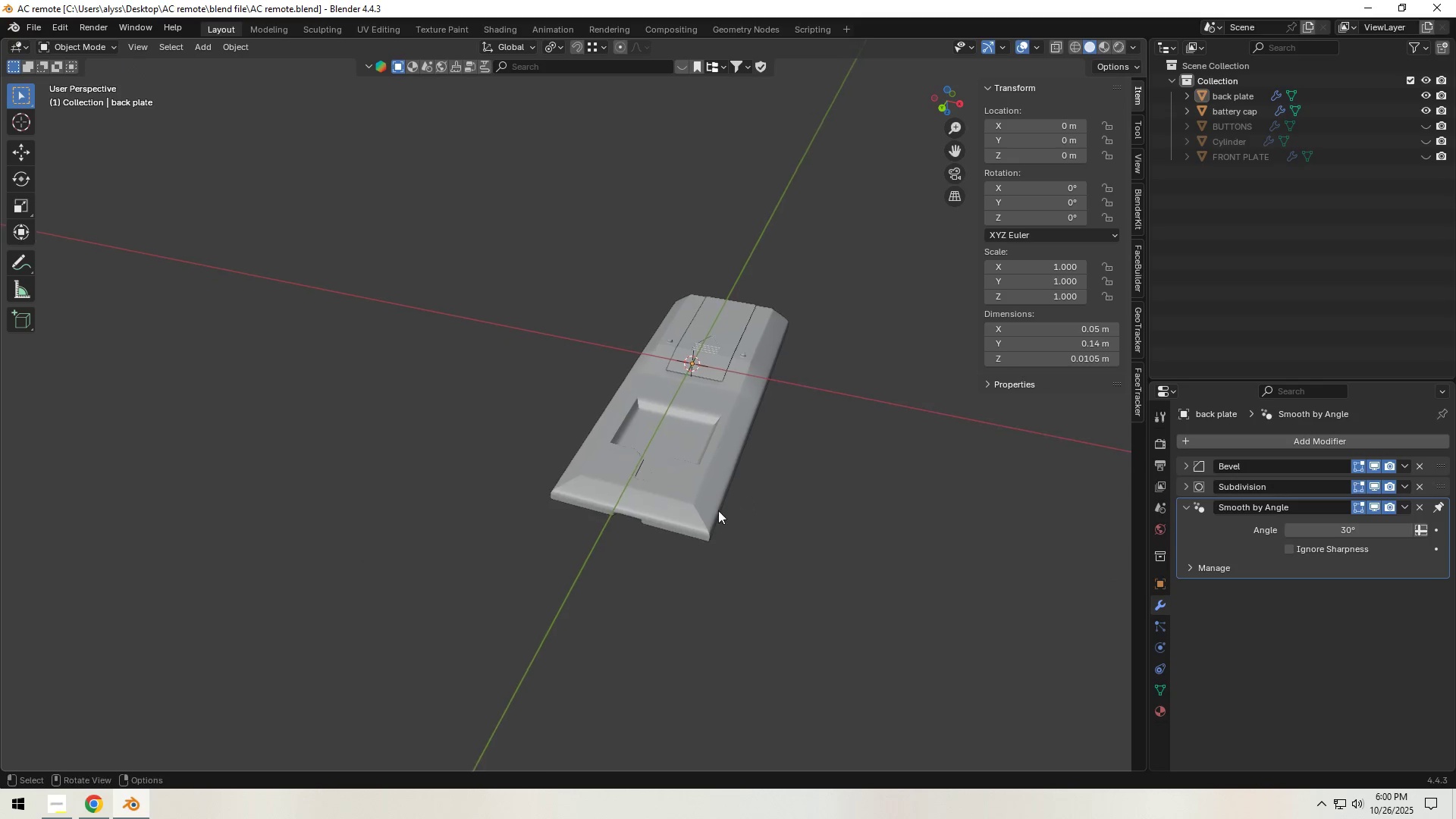 
scroll: coordinate [715, 513], scroll_direction: up, amount: 3.0
 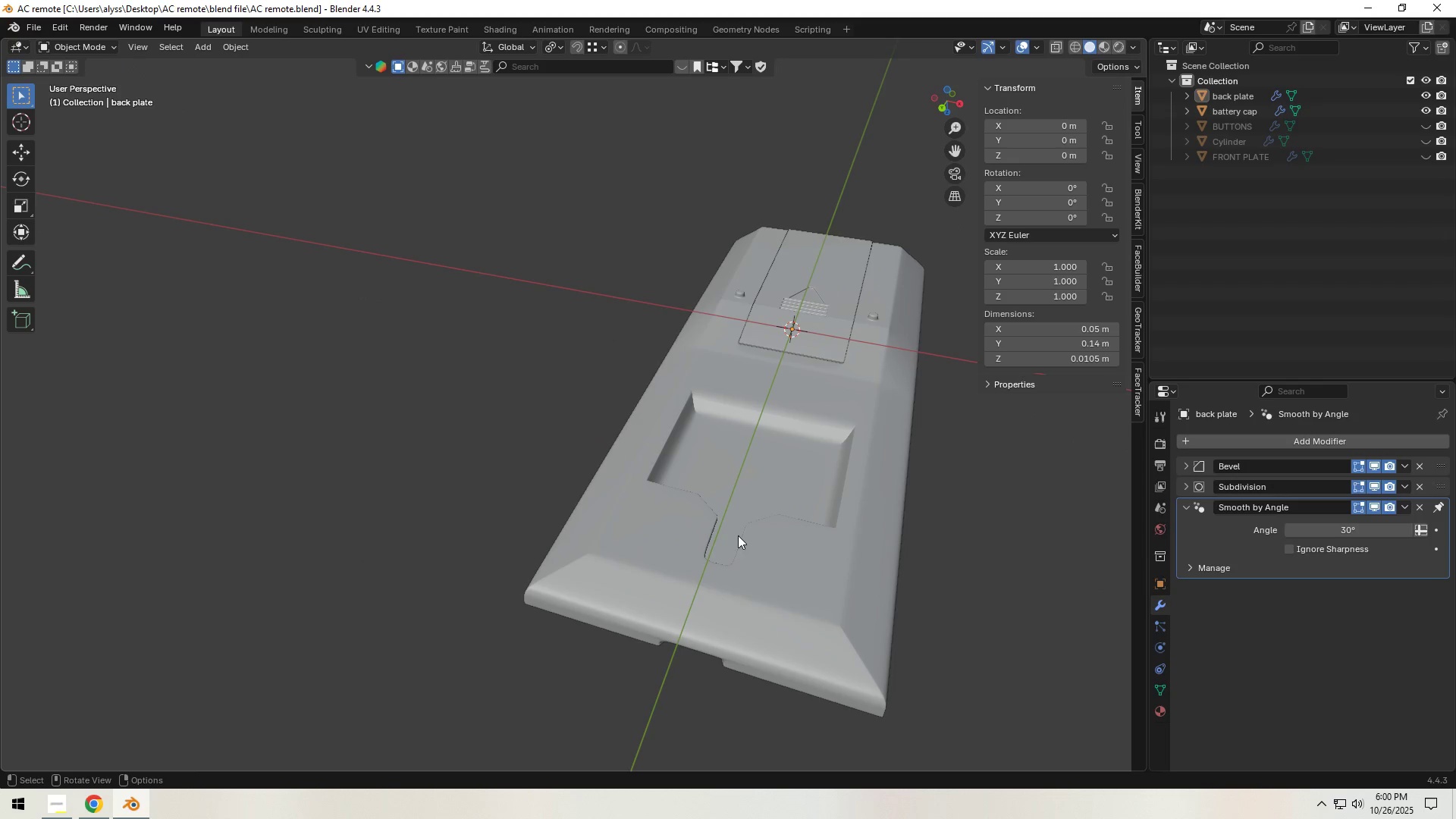 
hold_key(key=ShiftLeft, duration=0.62)
 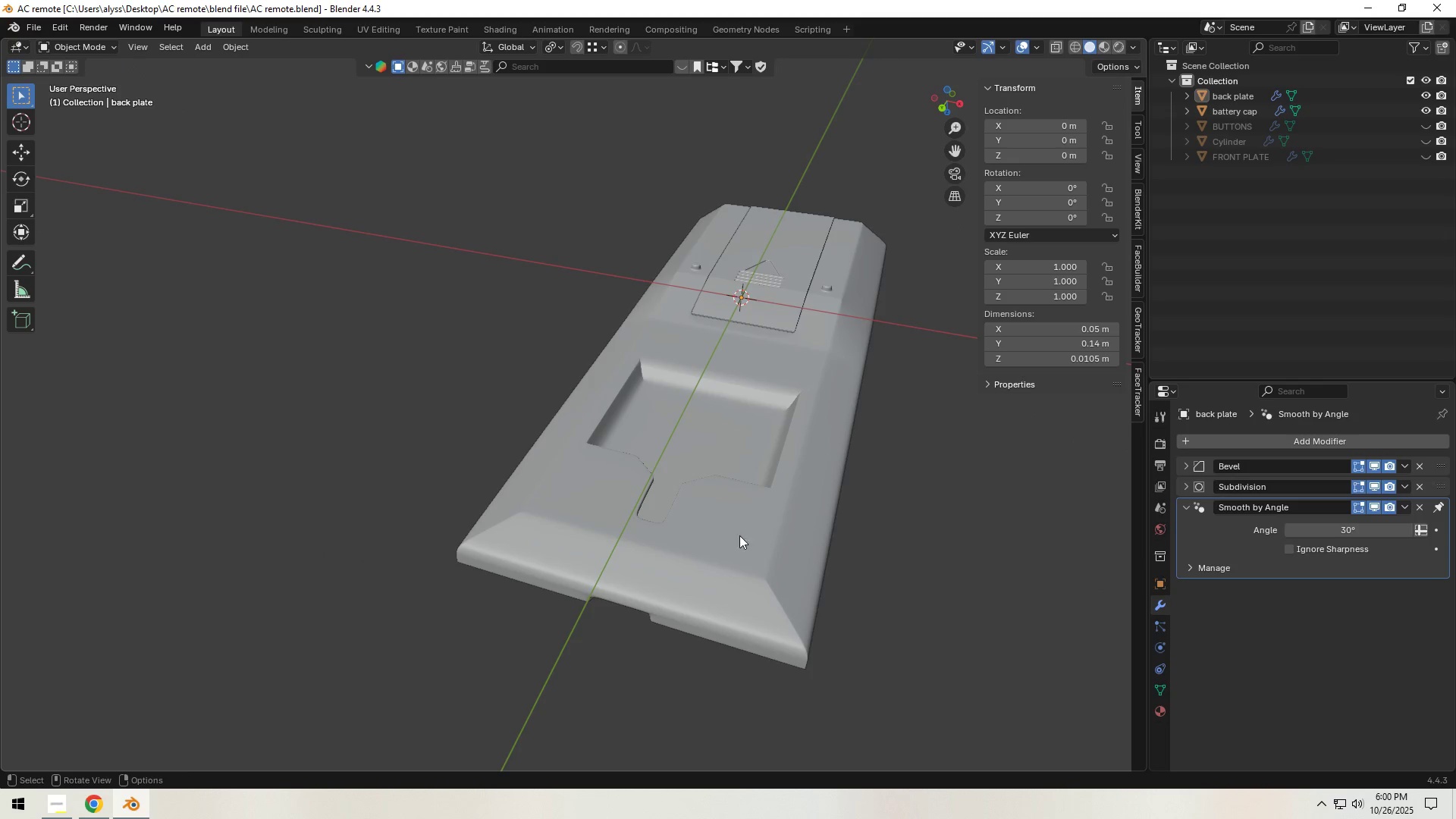 
key(Tab)
 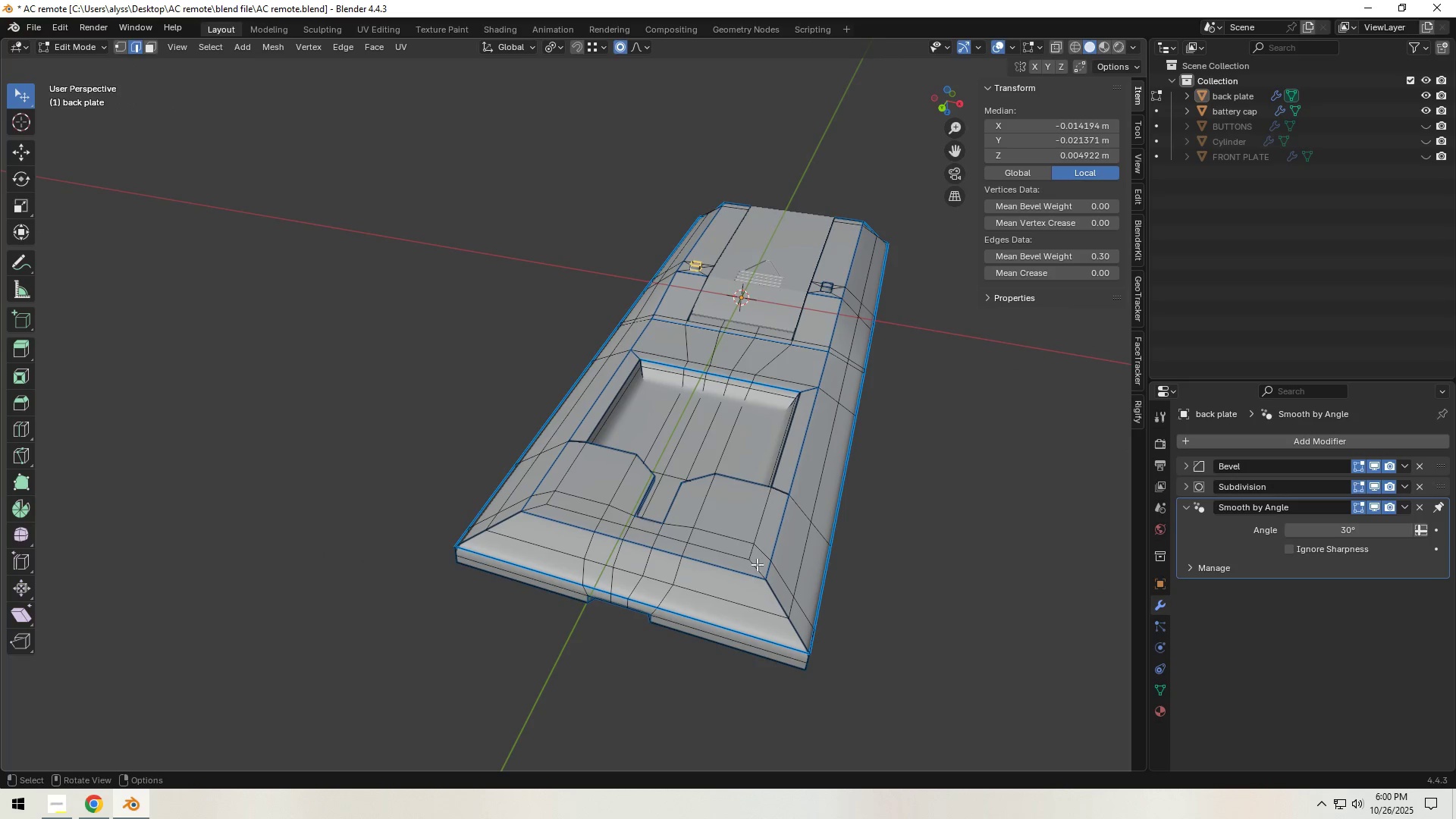 
hold_key(key=ShiftLeft, duration=0.52)
 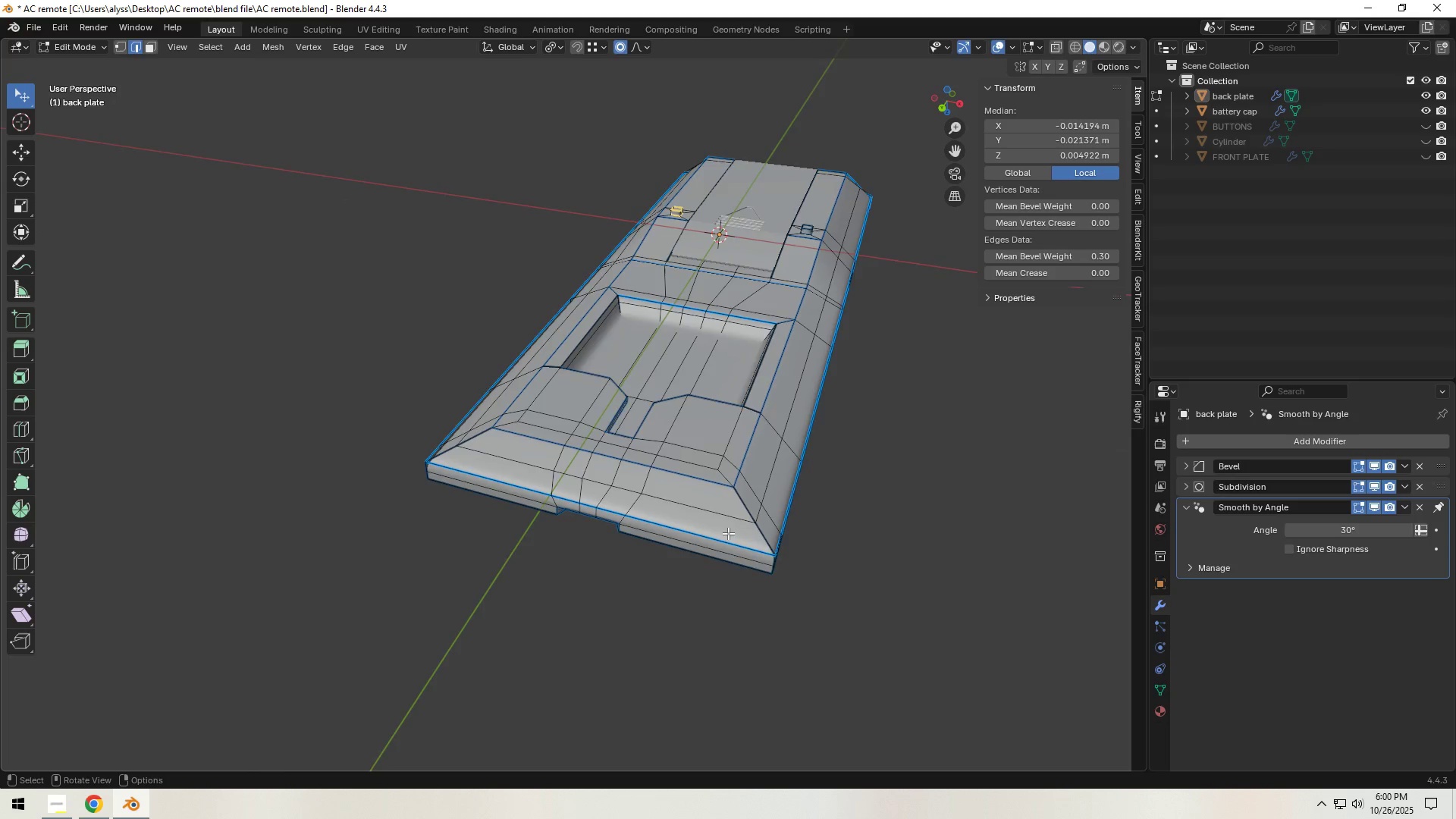 
scroll: coordinate [728, 533], scroll_direction: up, amount: 2.0
 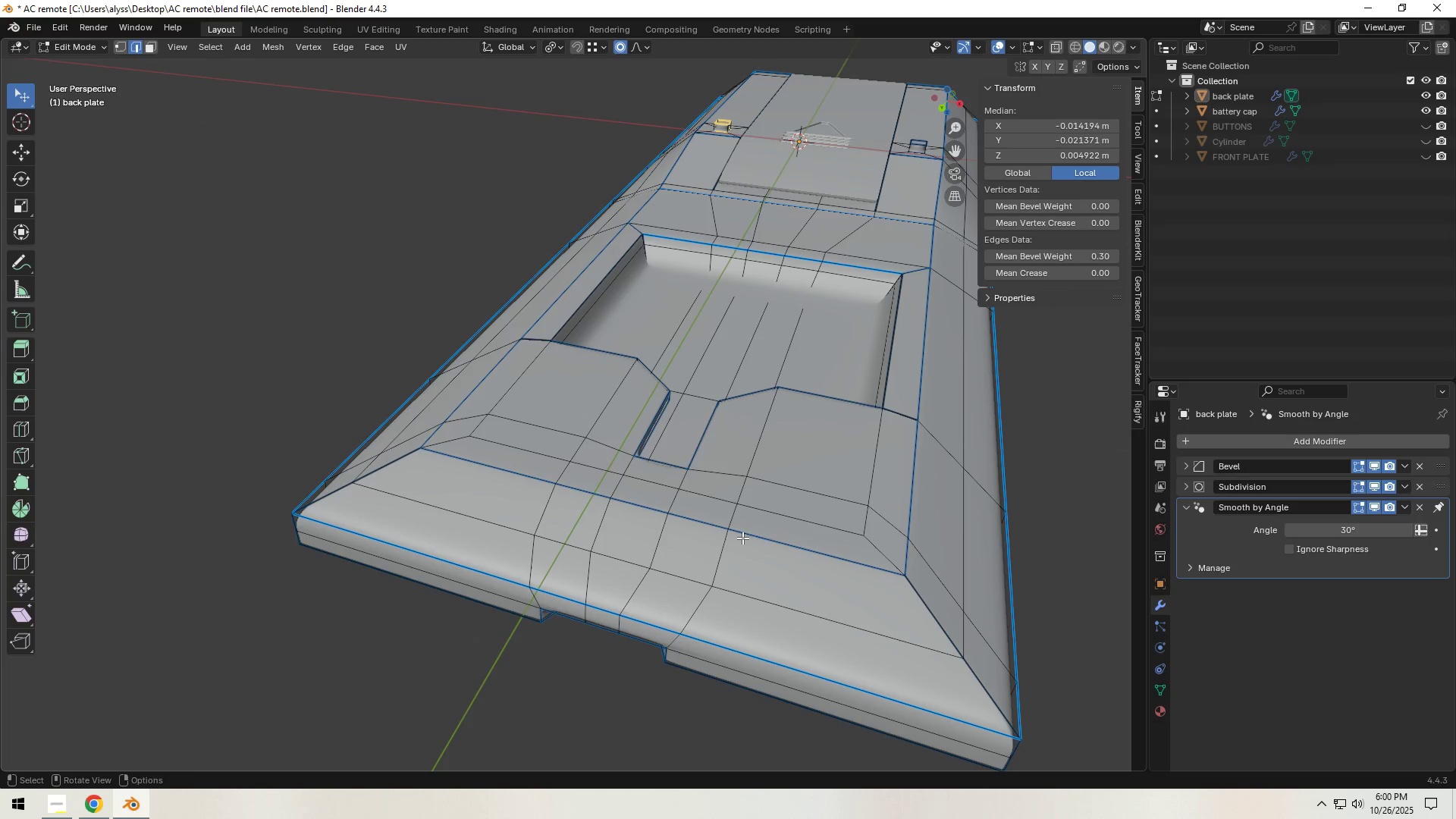 
hold_key(key=ShiftLeft, duration=0.55)
 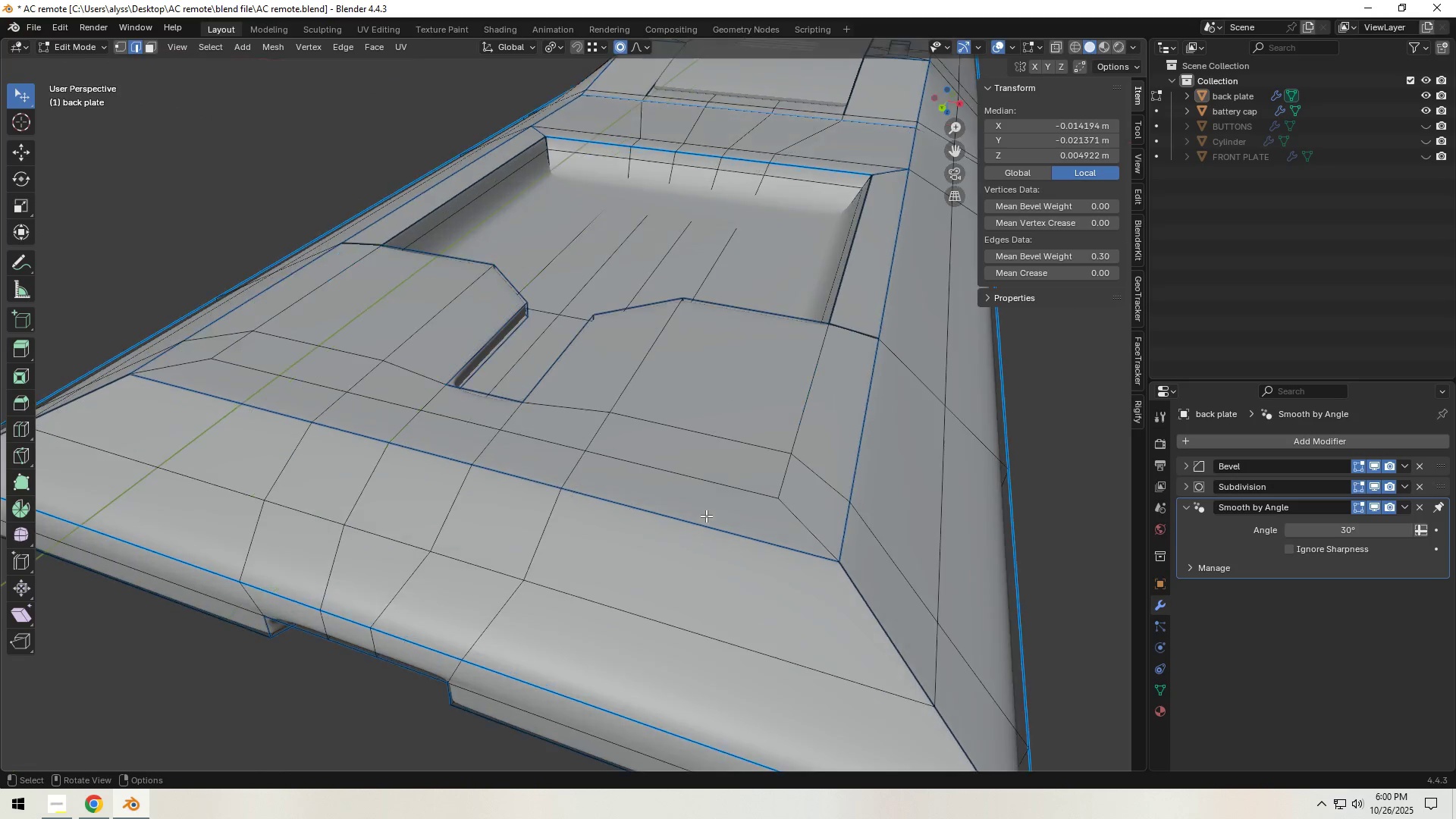 
scroll: coordinate [706, 516], scroll_direction: up, amount: 1.0
 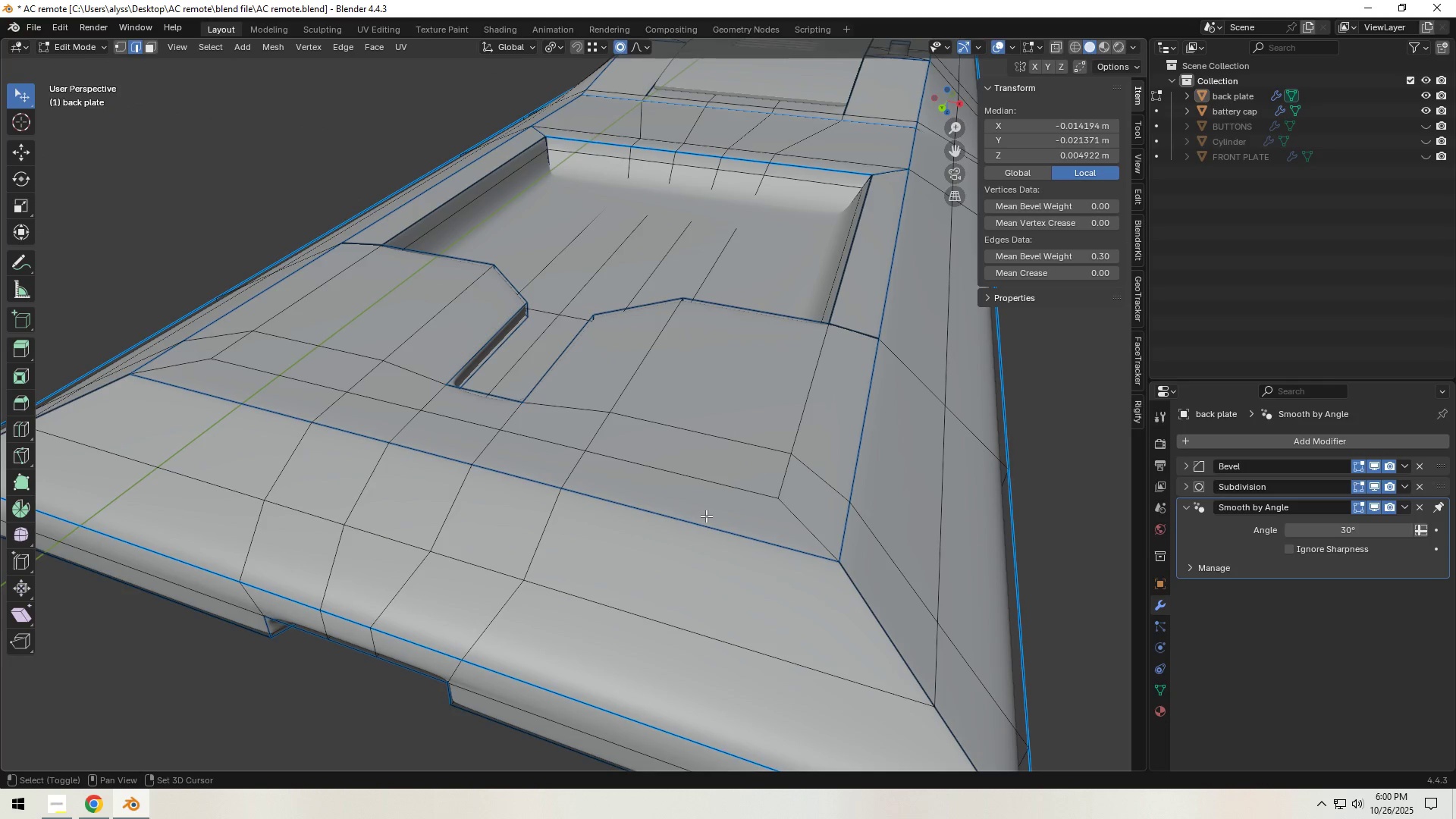 
hold_key(key=ShiftLeft, duration=0.49)
 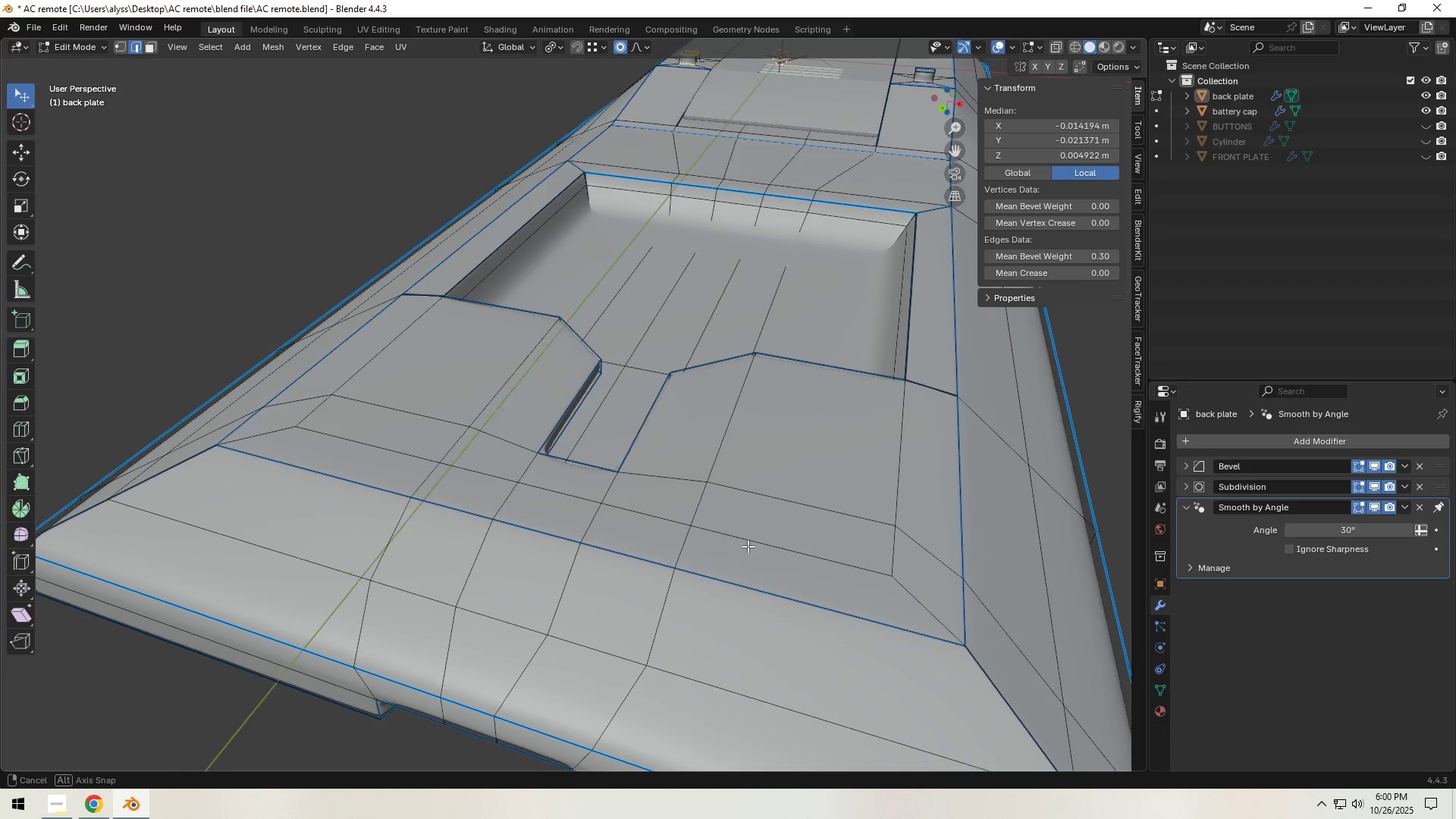 
hold_key(key=ShiftLeft, duration=0.54)
 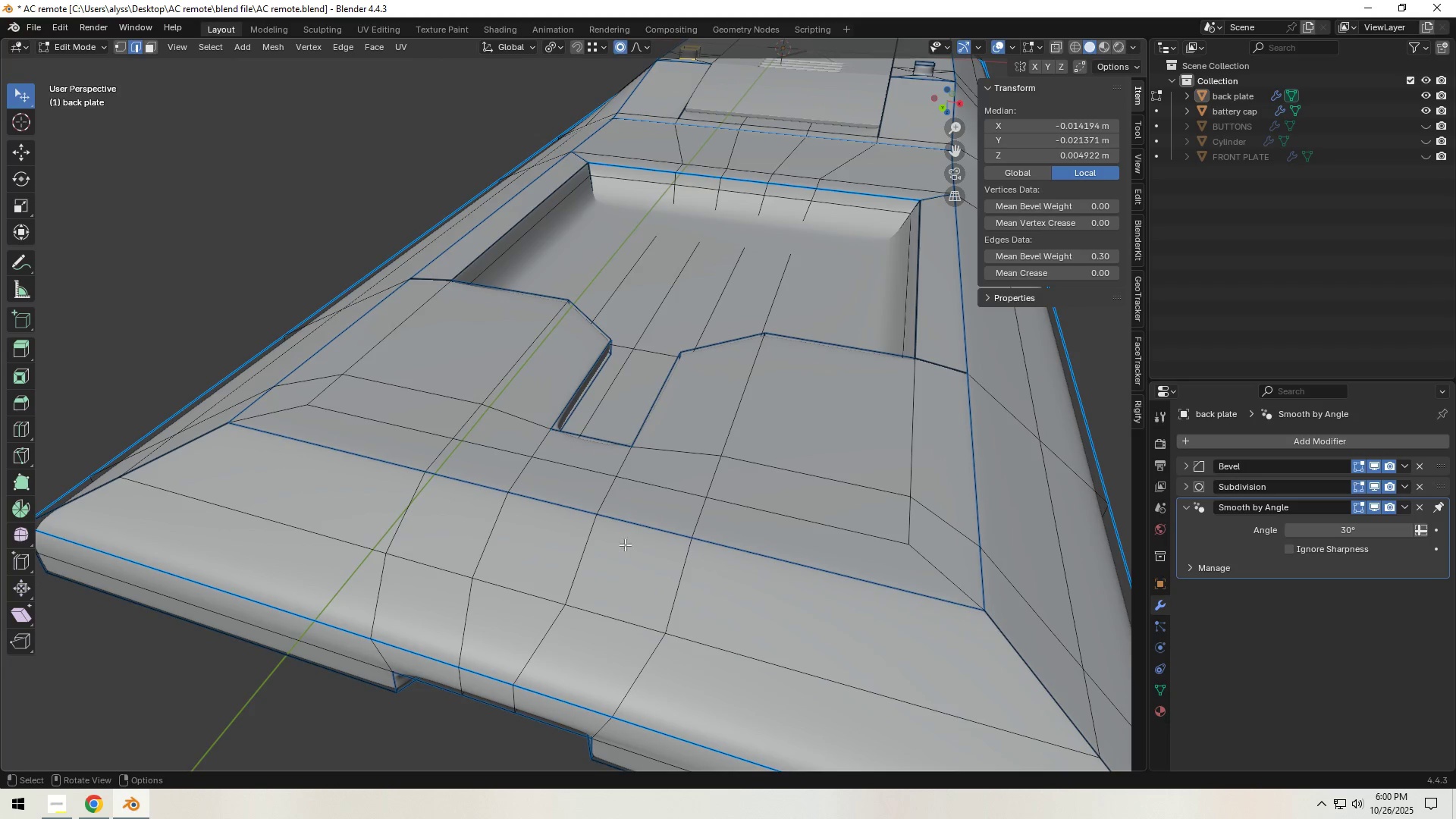 
hold_key(key=ShiftLeft, duration=0.65)
 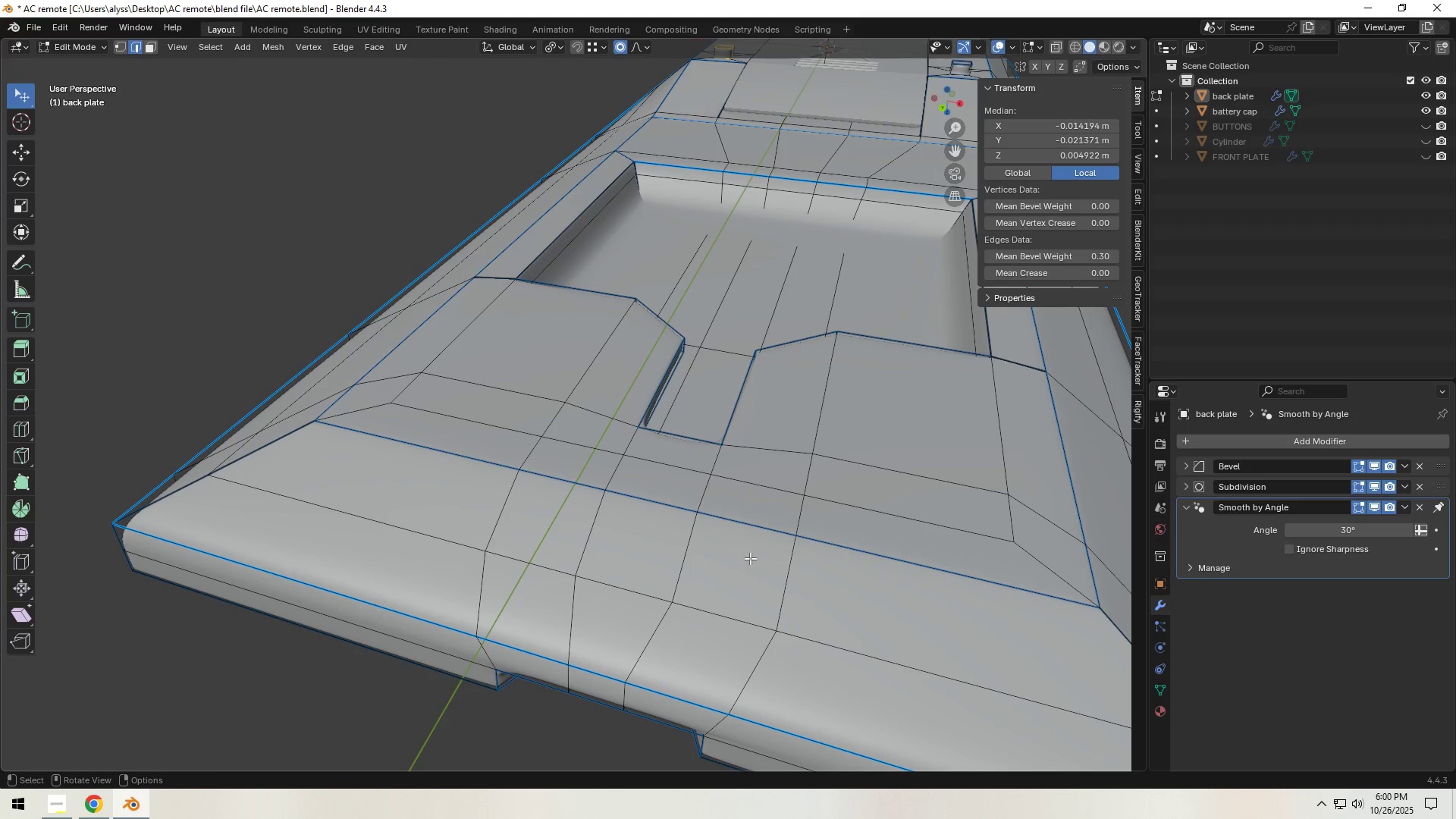 
hold_key(key=ShiftLeft, duration=0.6)
 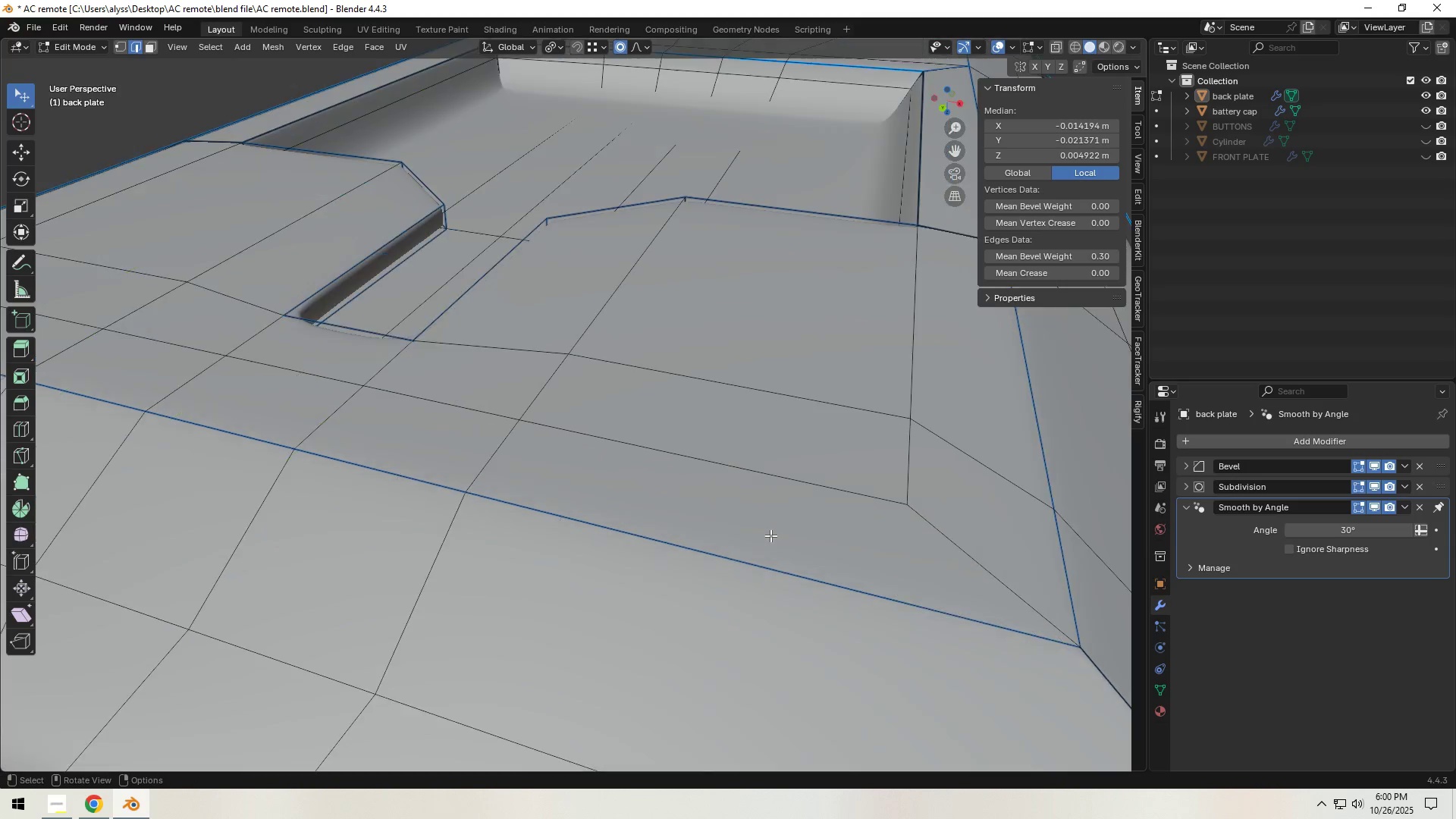 
scroll: coordinate [770, 535], scroll_direction: up, amount: 1.0
 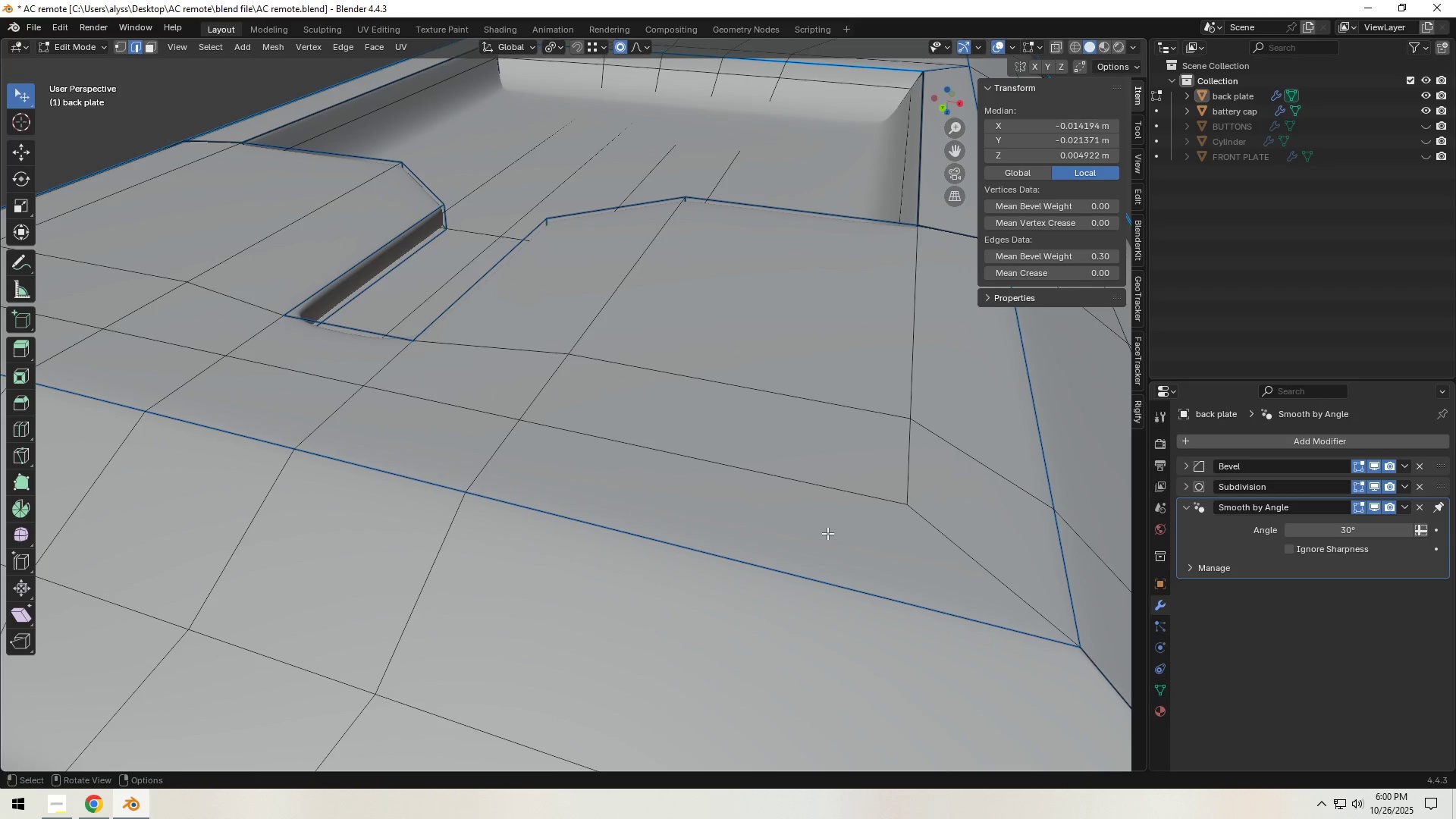 
scroll: coordinate [832, 533], scroll_direction: down, amount: 1.0
 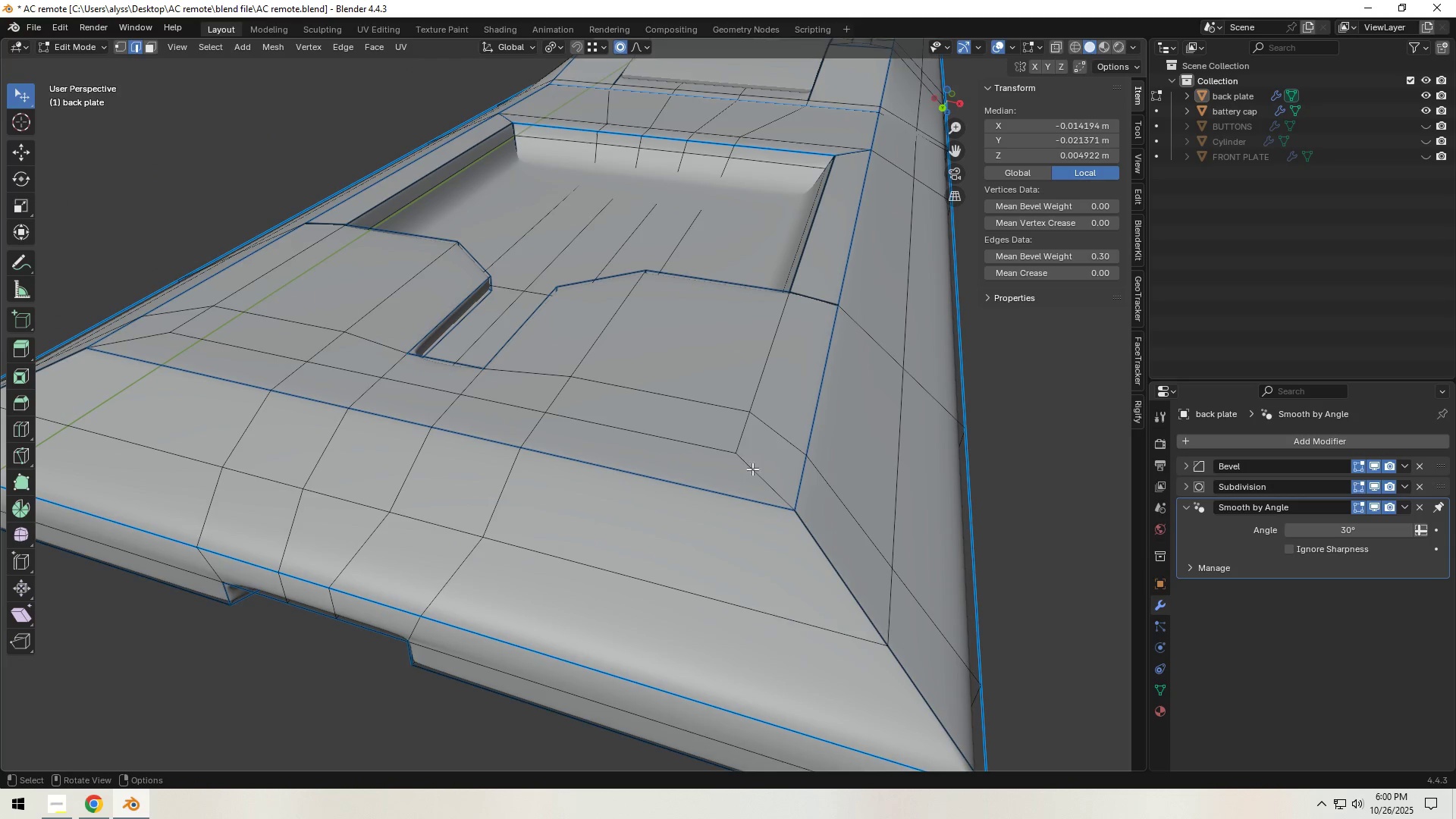 
left_click([759, 465])
 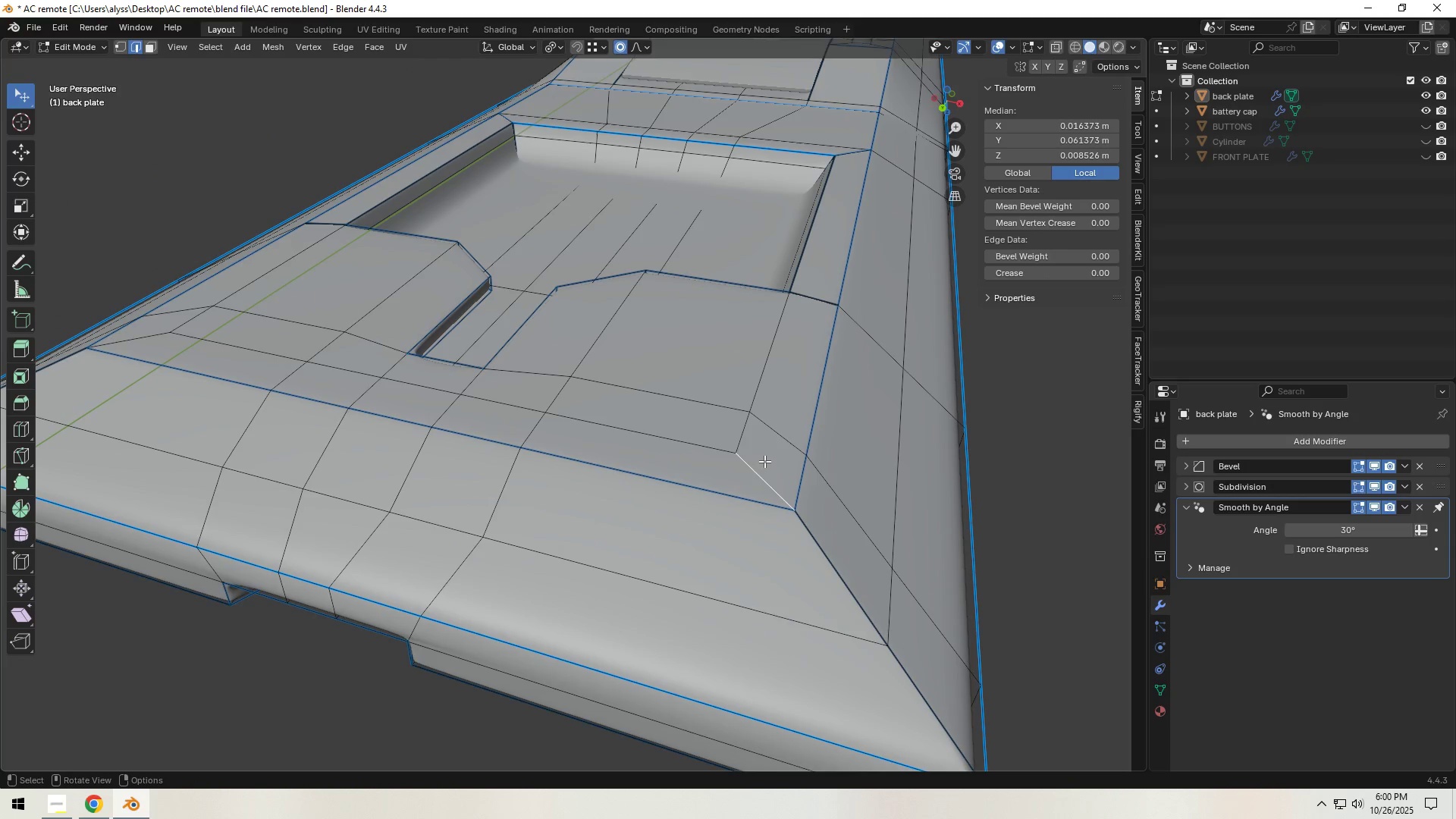 
key(3)
 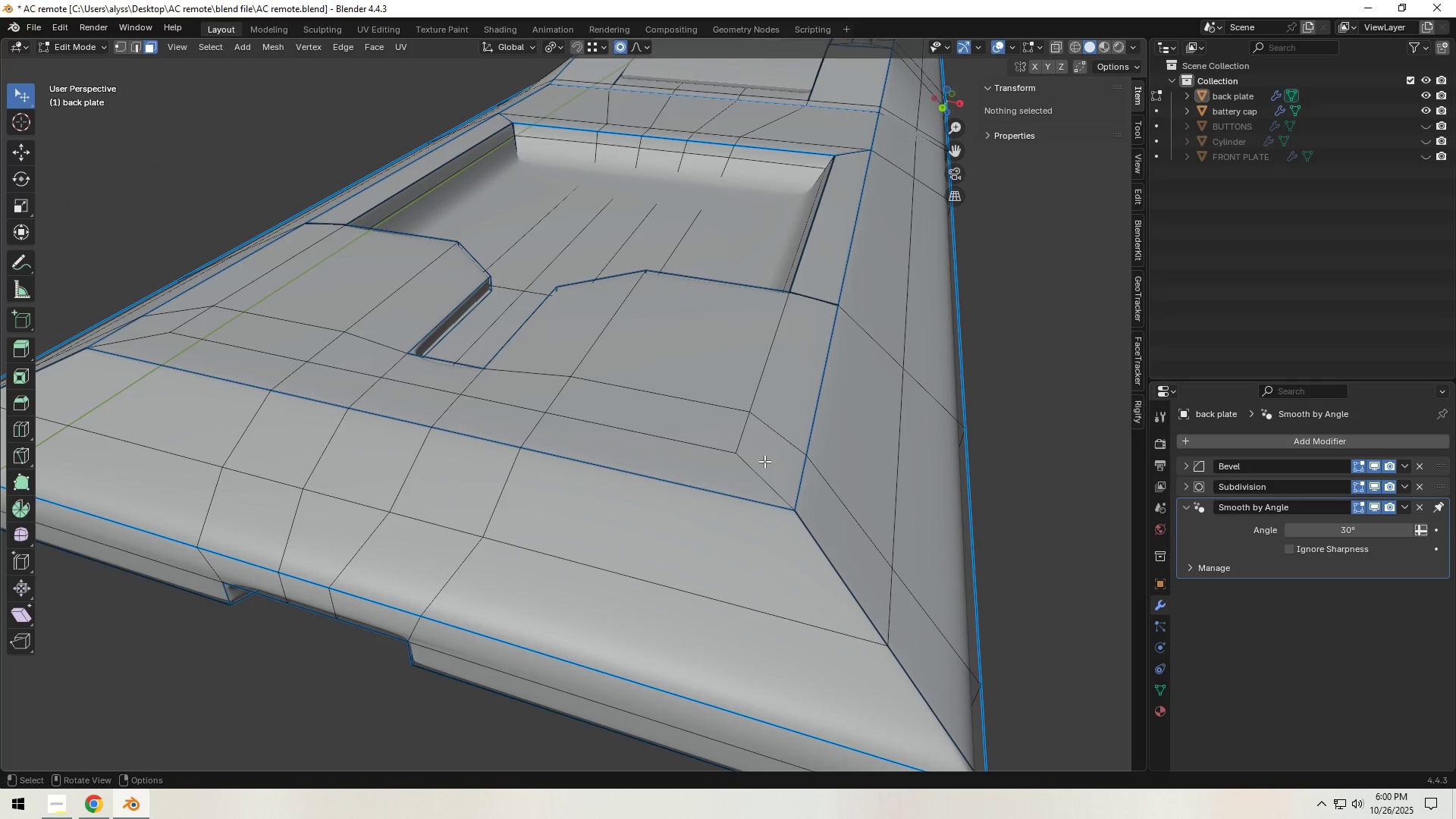 
left_click([764, 461])
 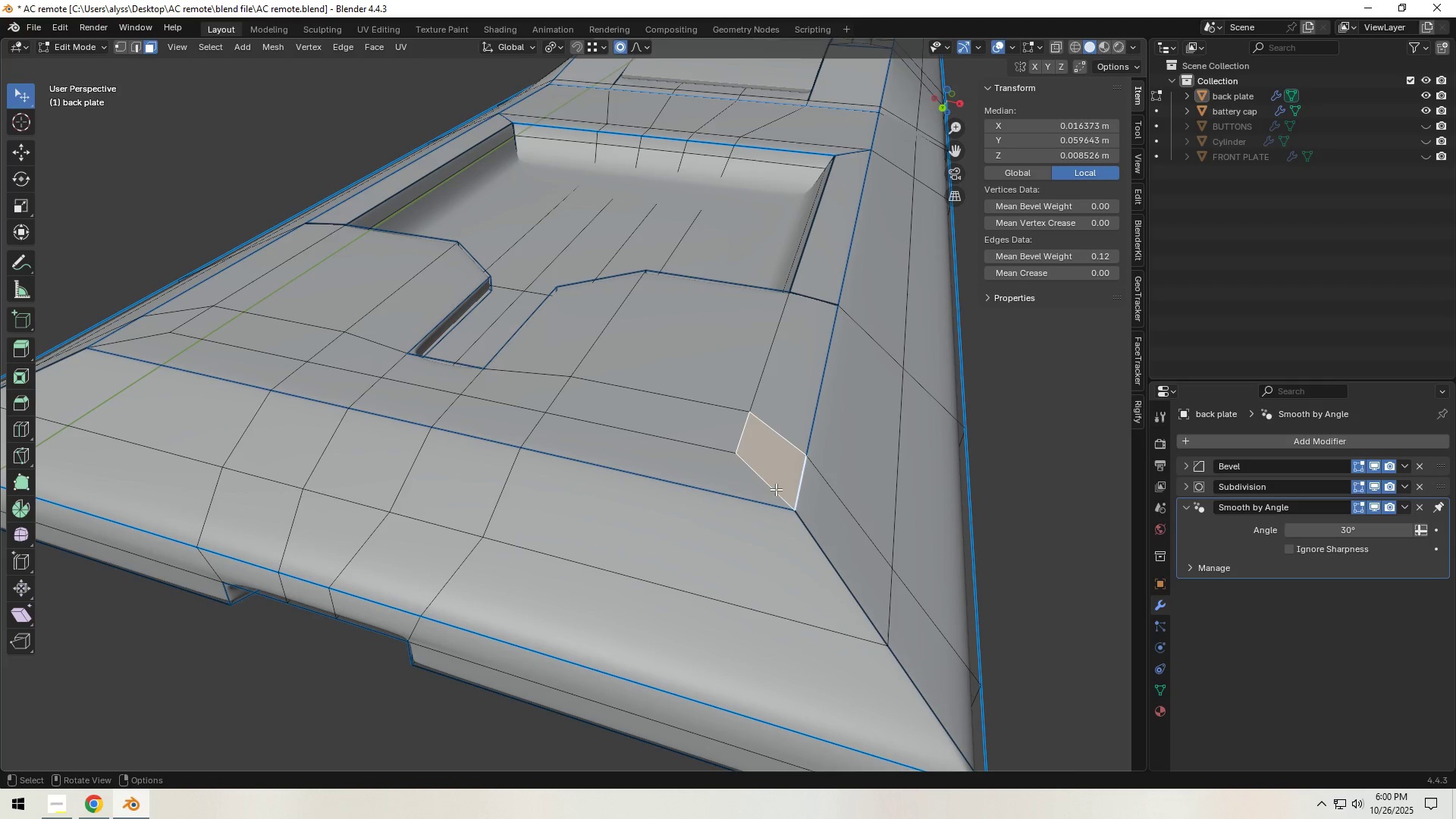 
hold_key(key=ShiftLeft, duration=1.4)
left_click([485, 403])
 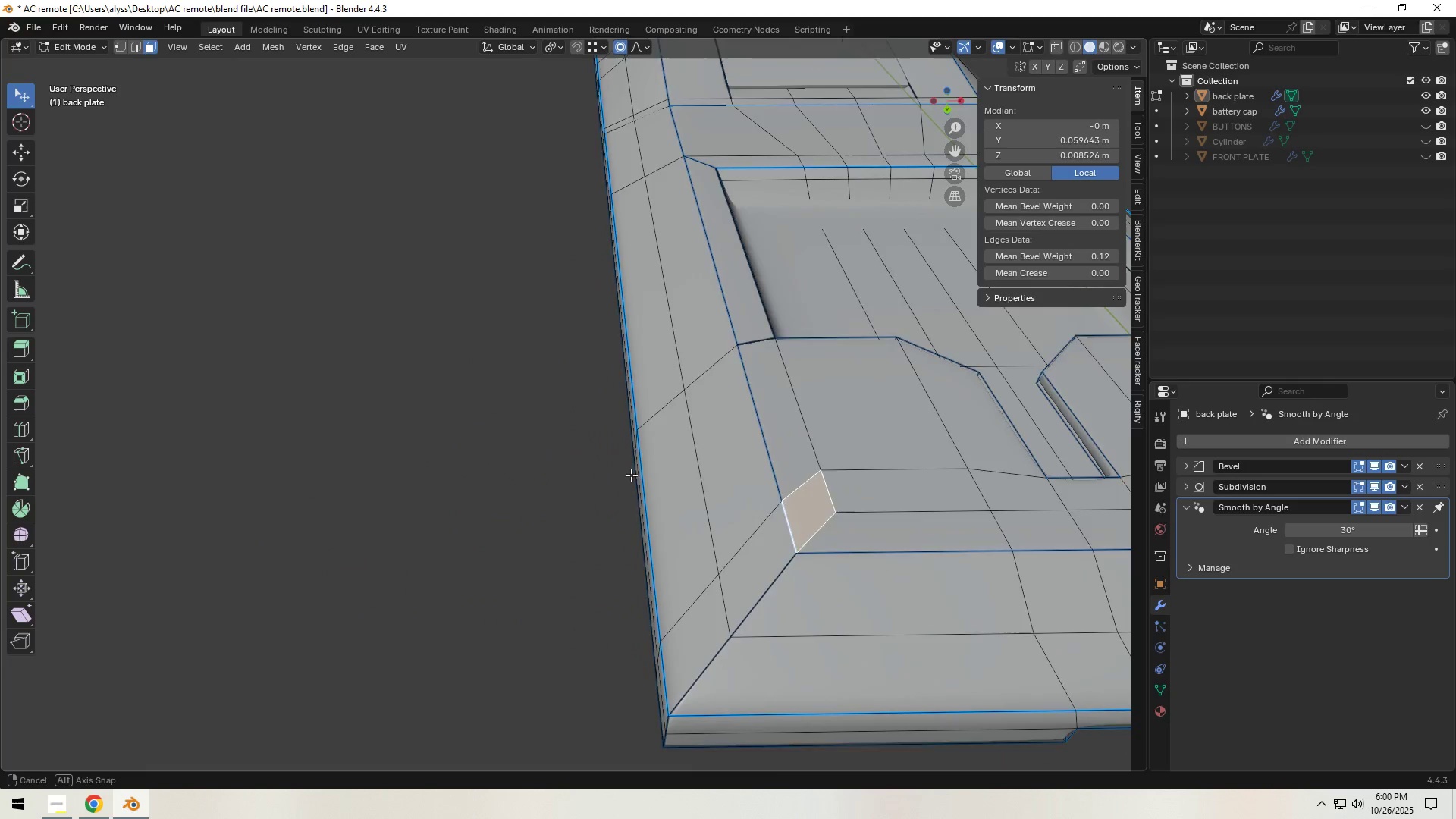 
key(Shift+ShiftLeft)
 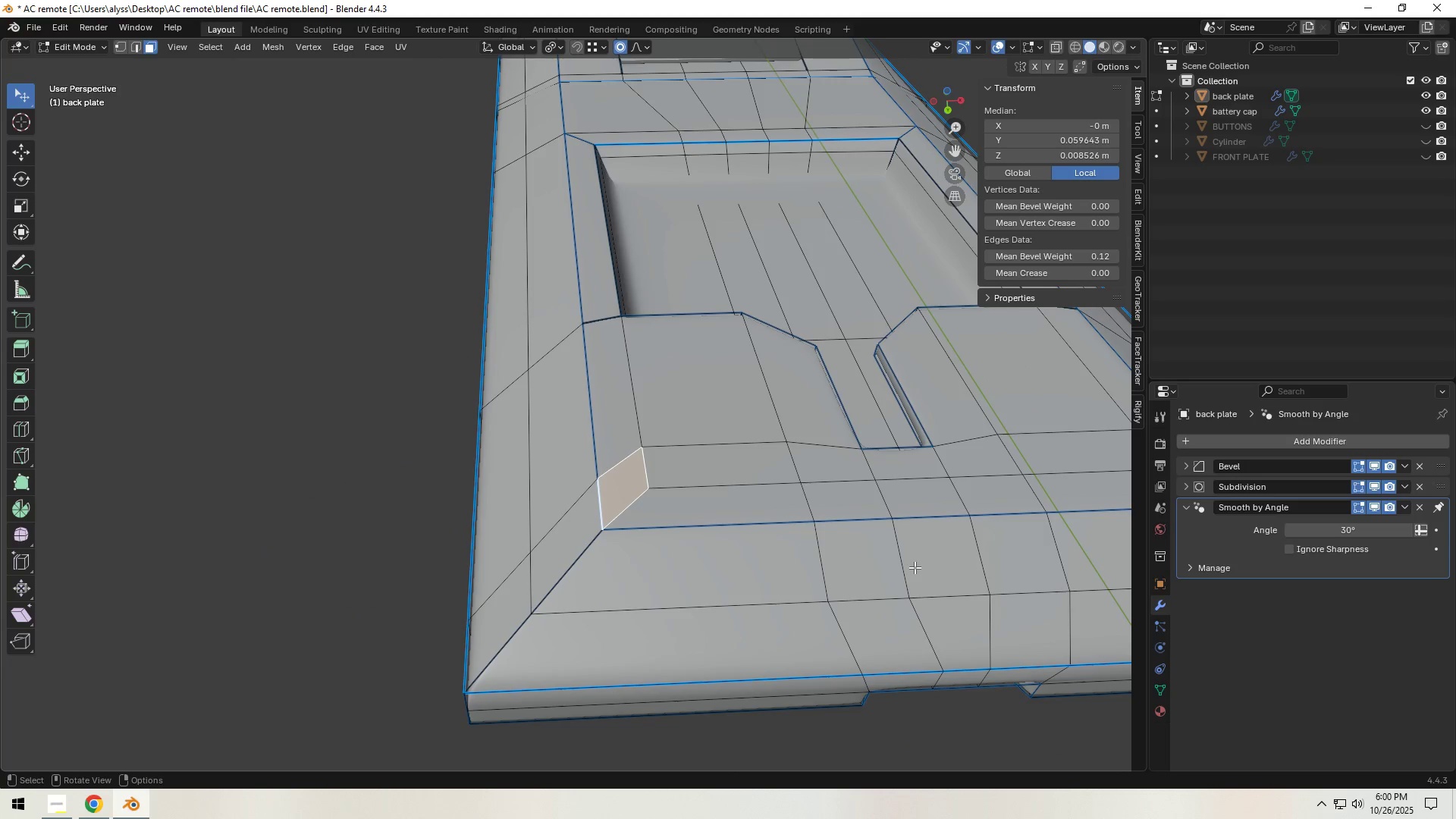 
key(I)
 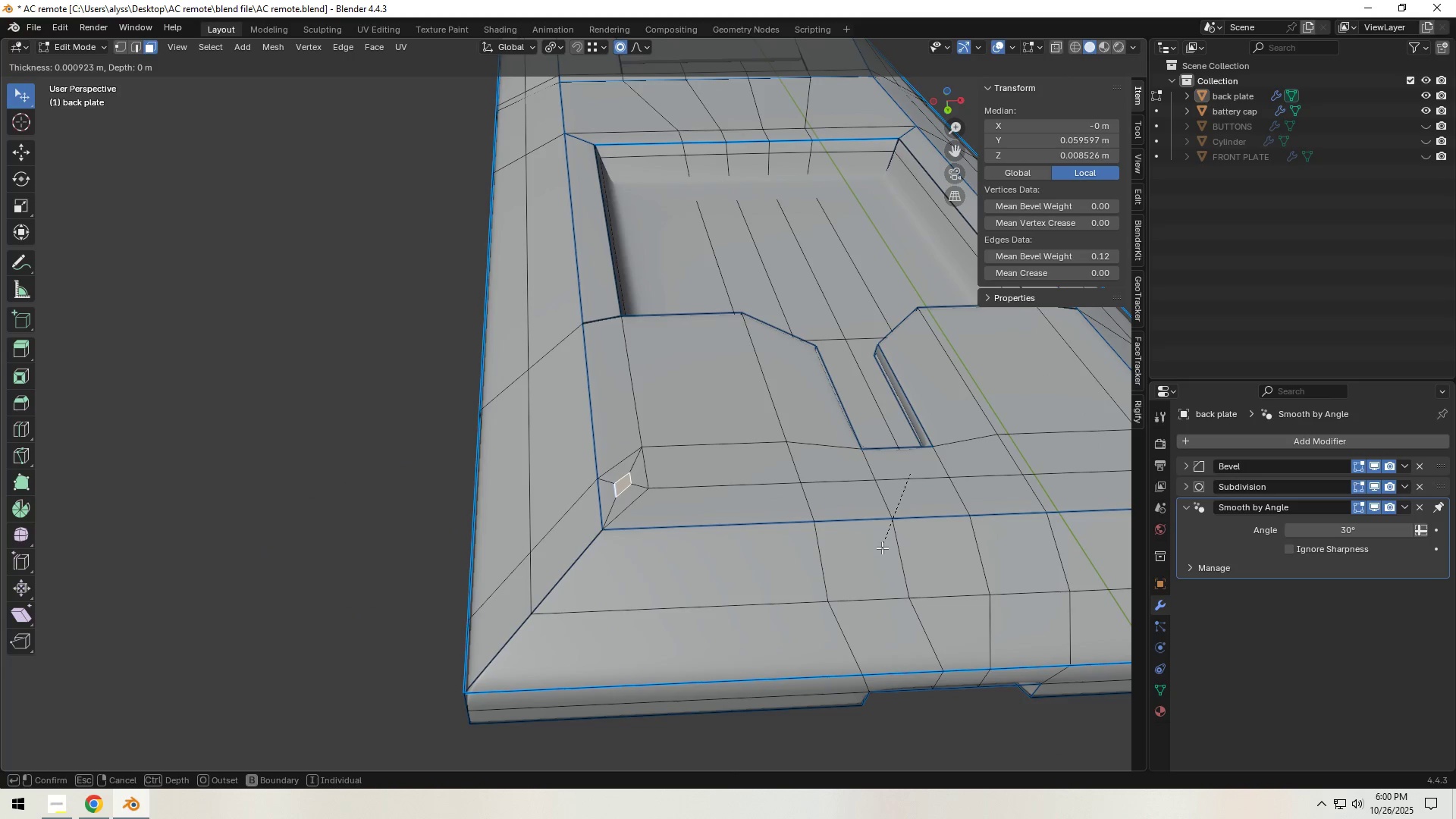 
left_click([882, 548])
 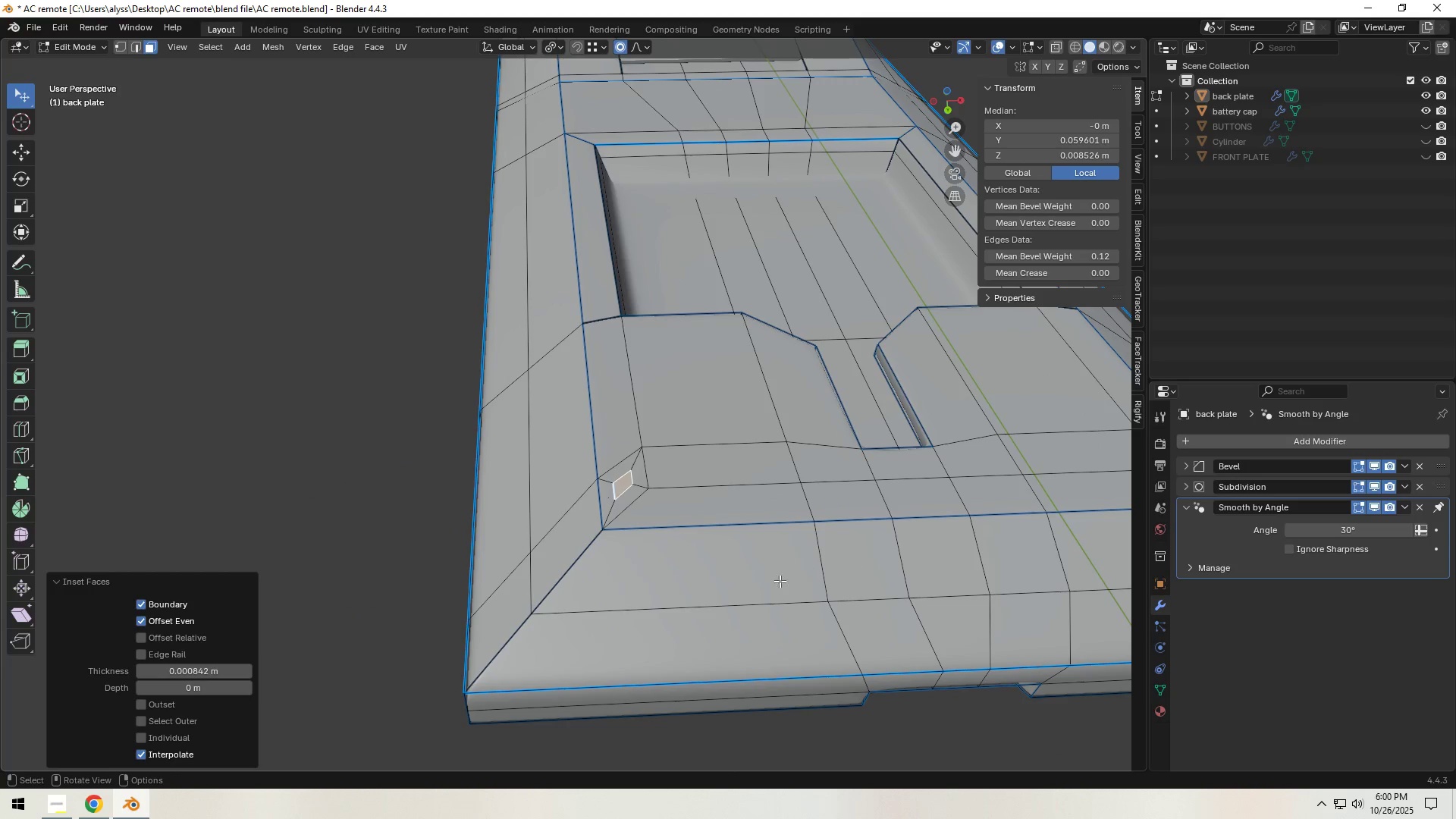 
key(Tab)
 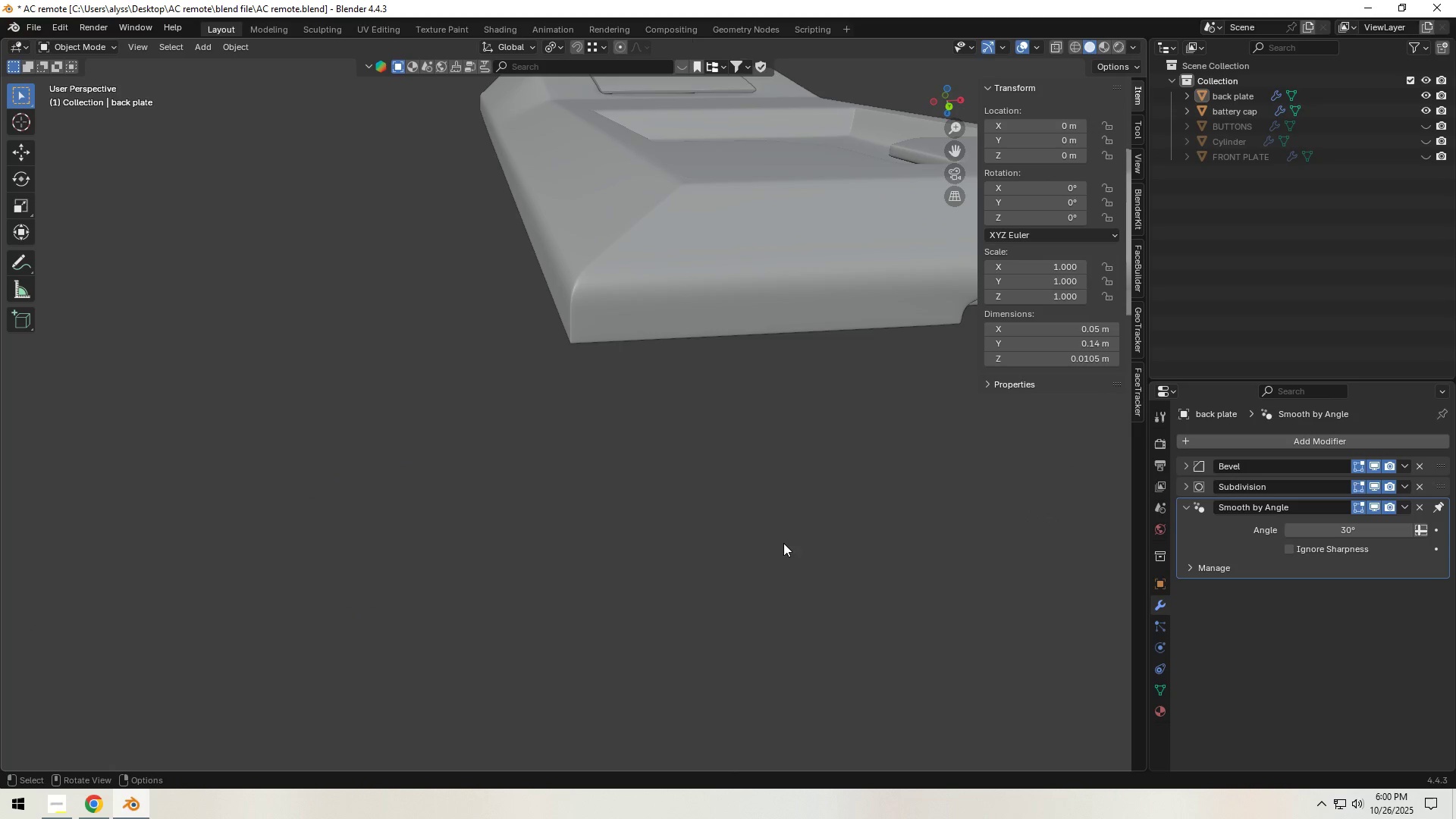 
key(Tab)
 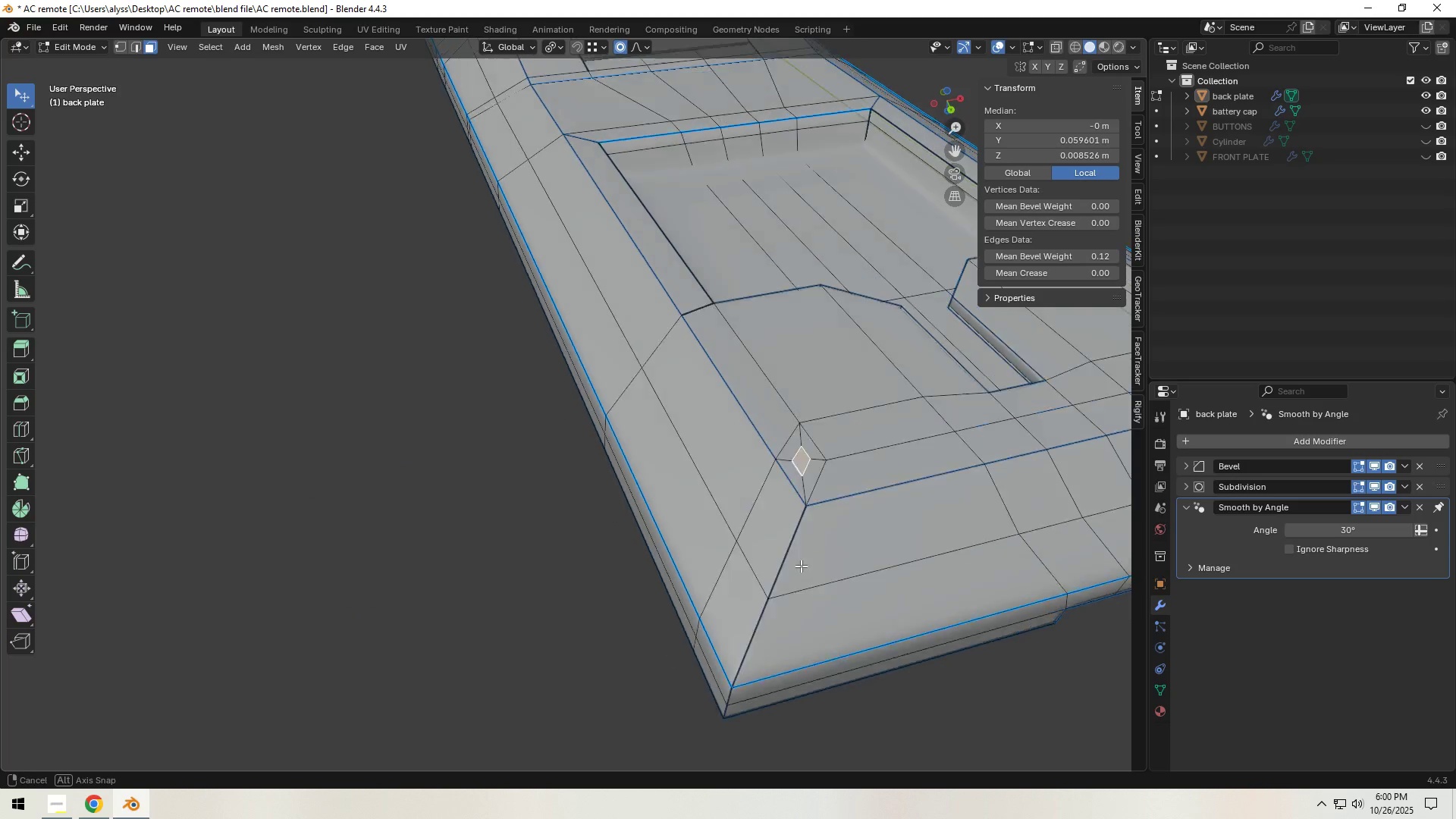 
hold_key(key=ShiftLeft, duration=0.71)
 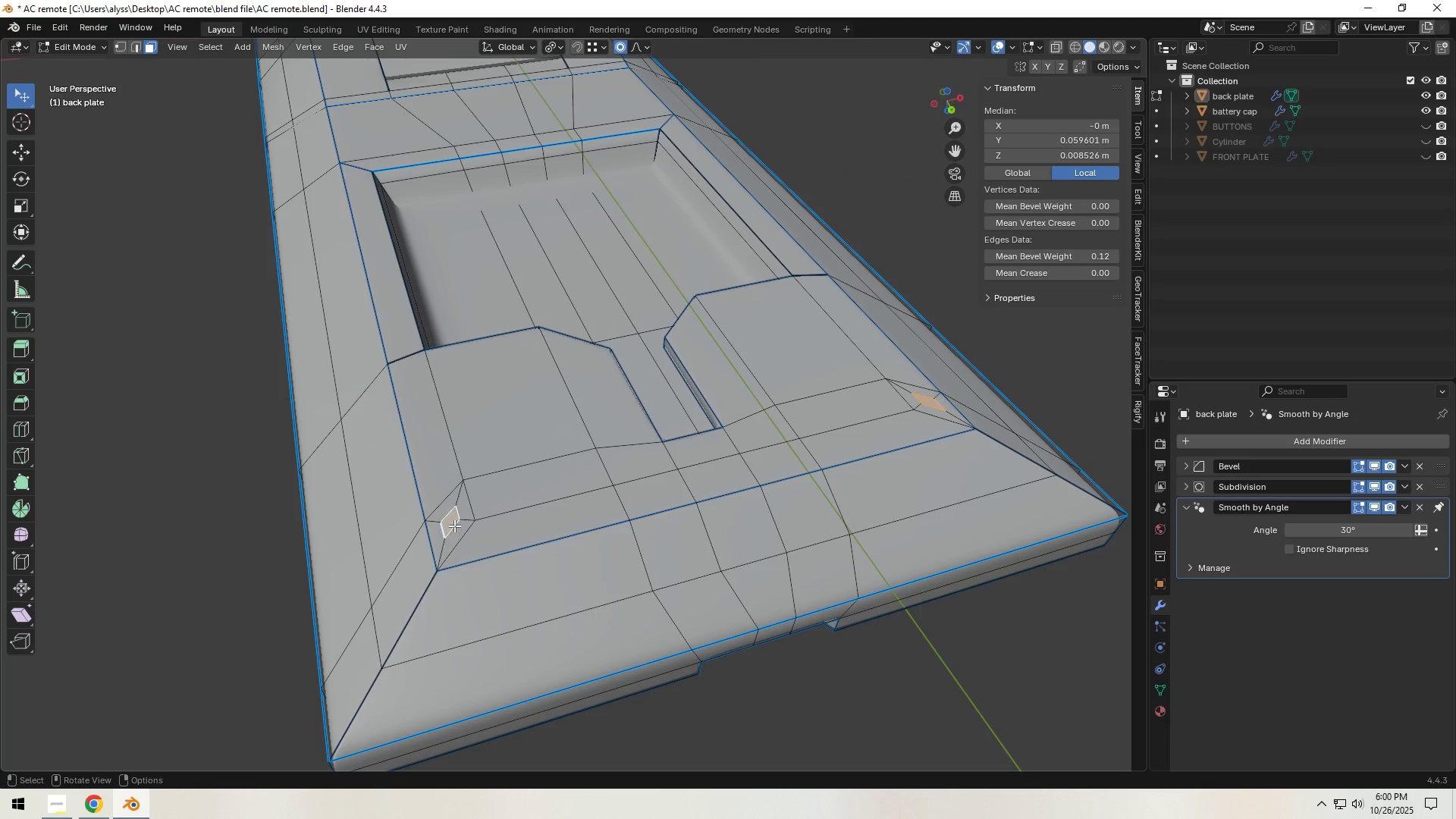 
key(1)
 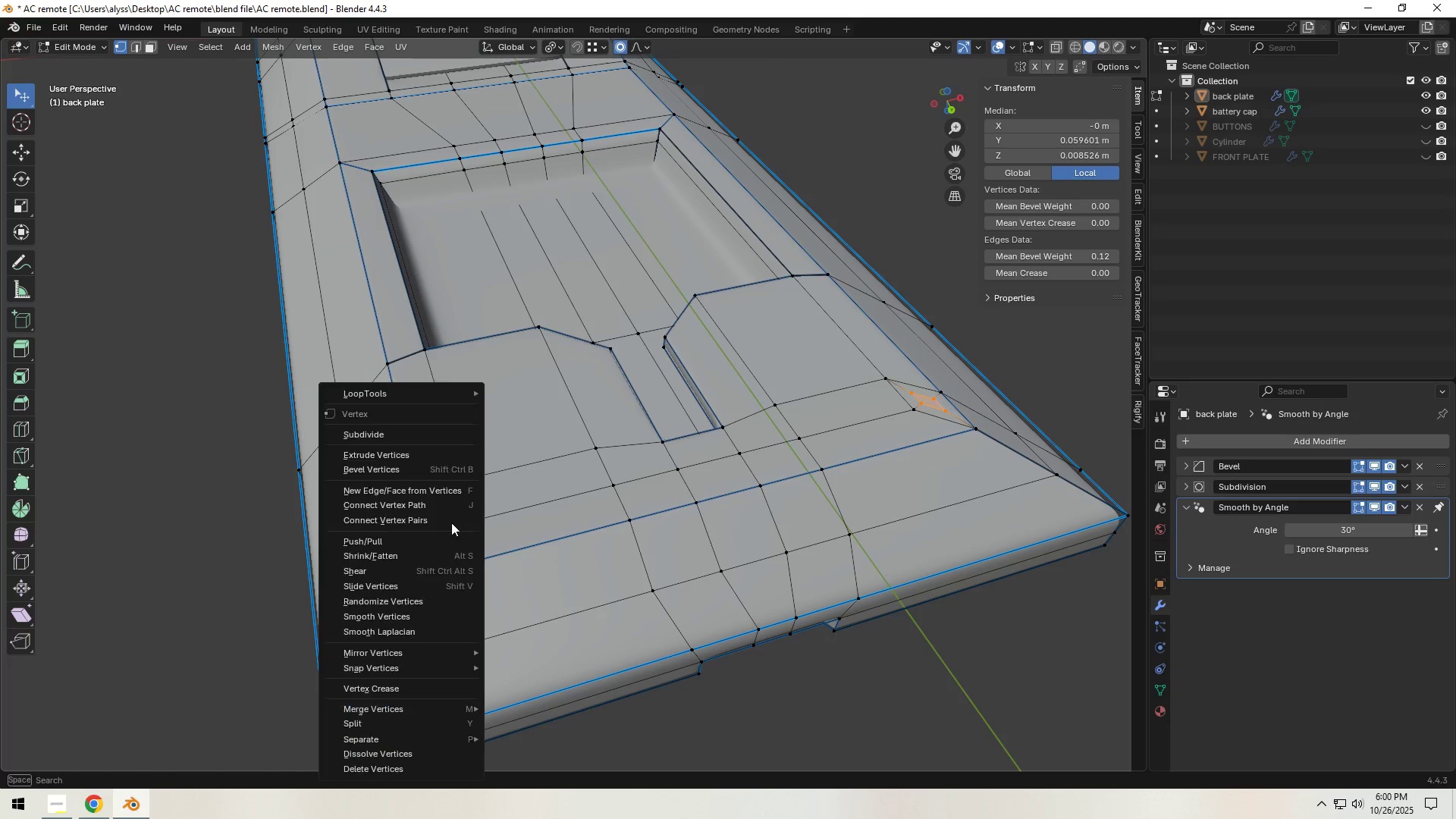 
right_click([451, 522])
 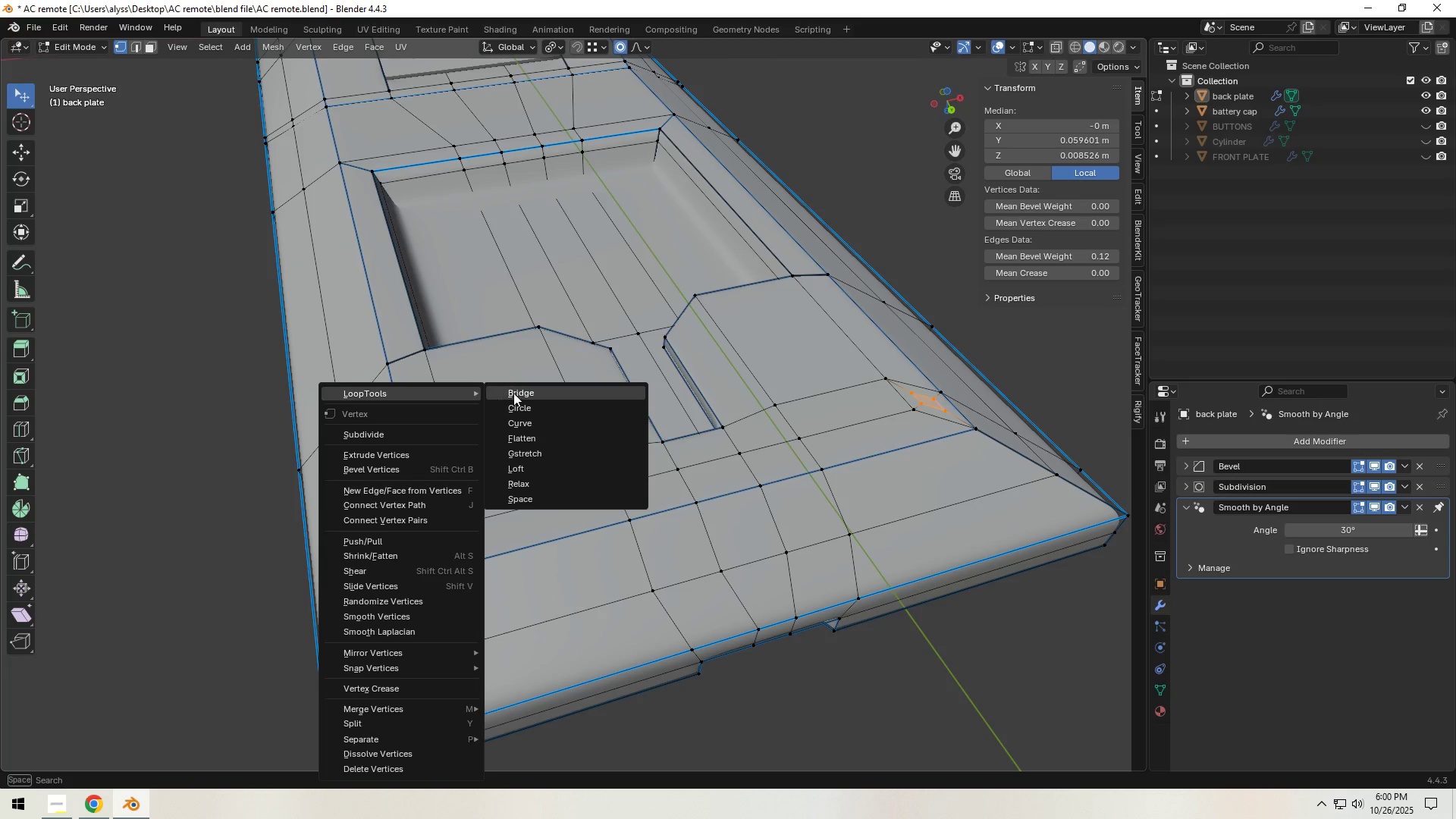 
left_click([516, 393])
 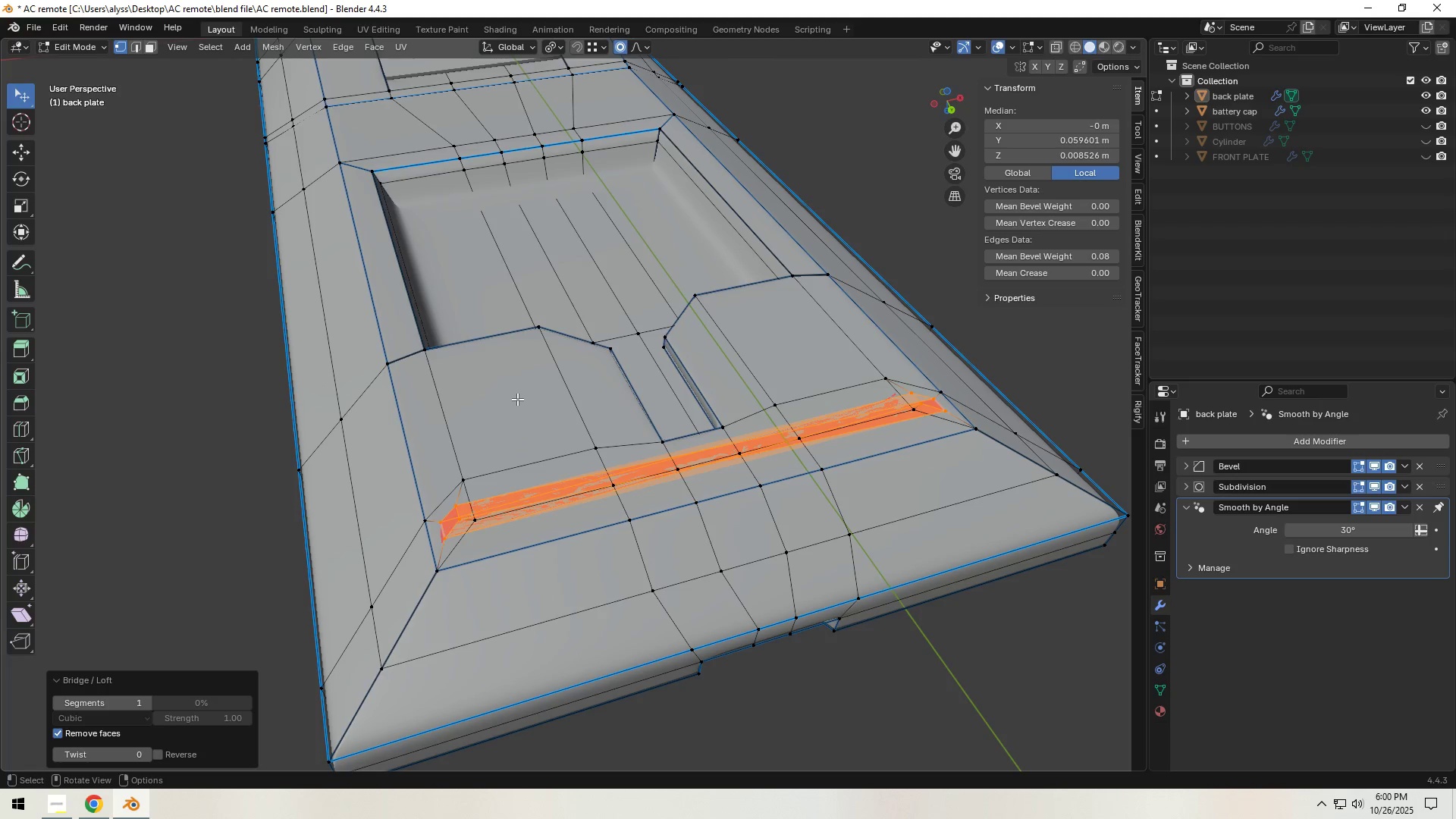 
key(Control+Z)
 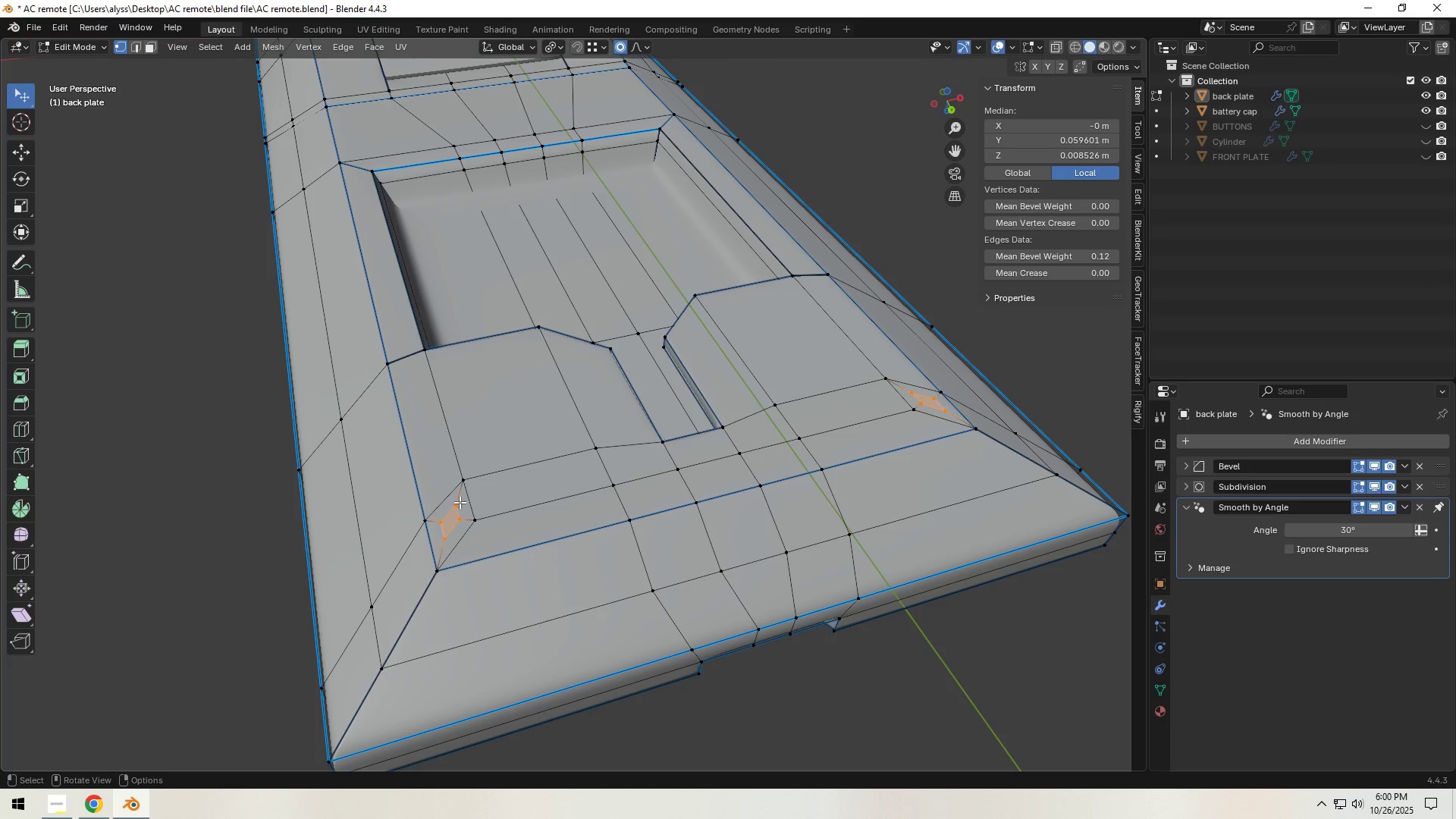 
right_click([453, 513])
 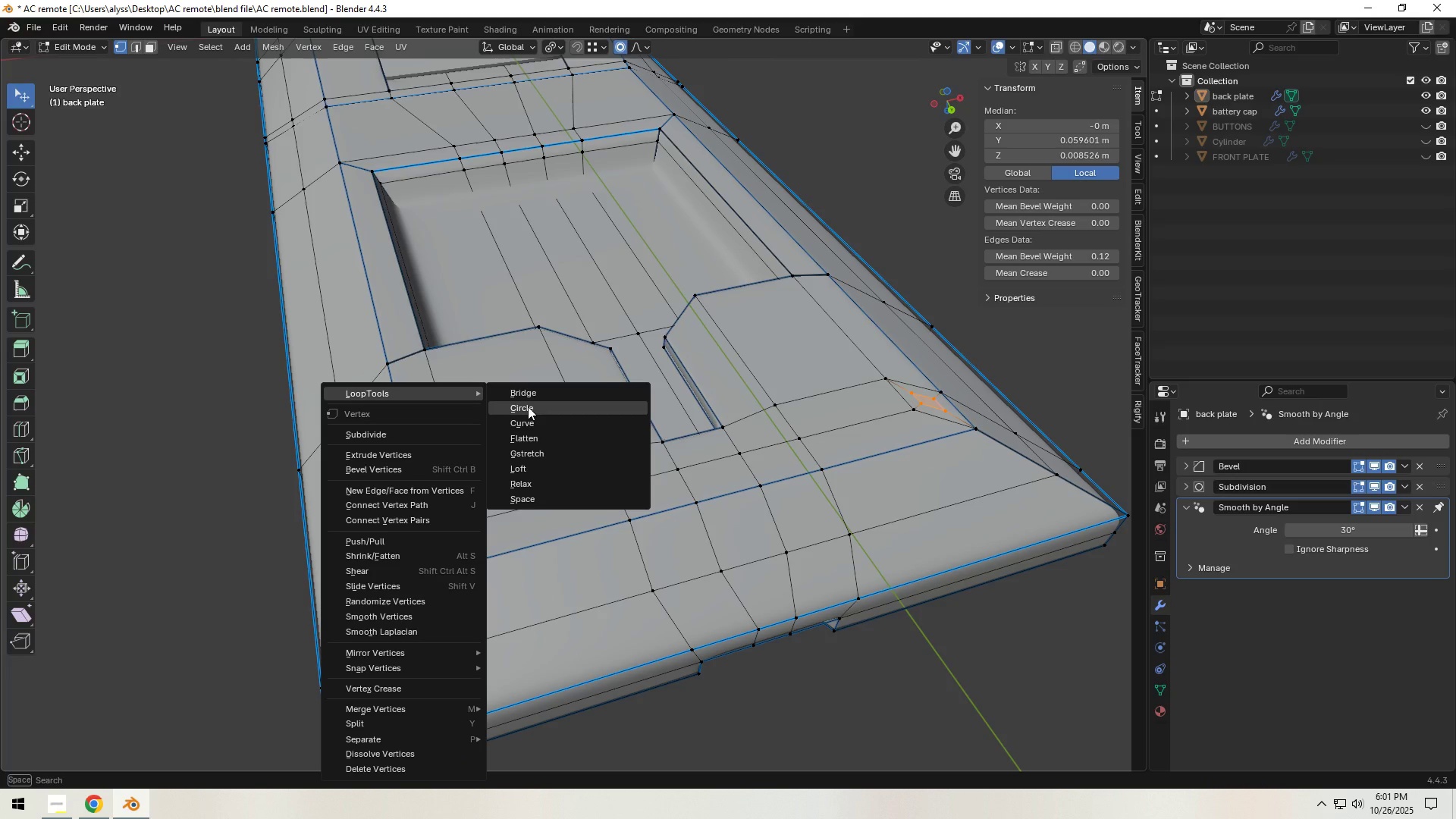 
left_click([528, 406])
 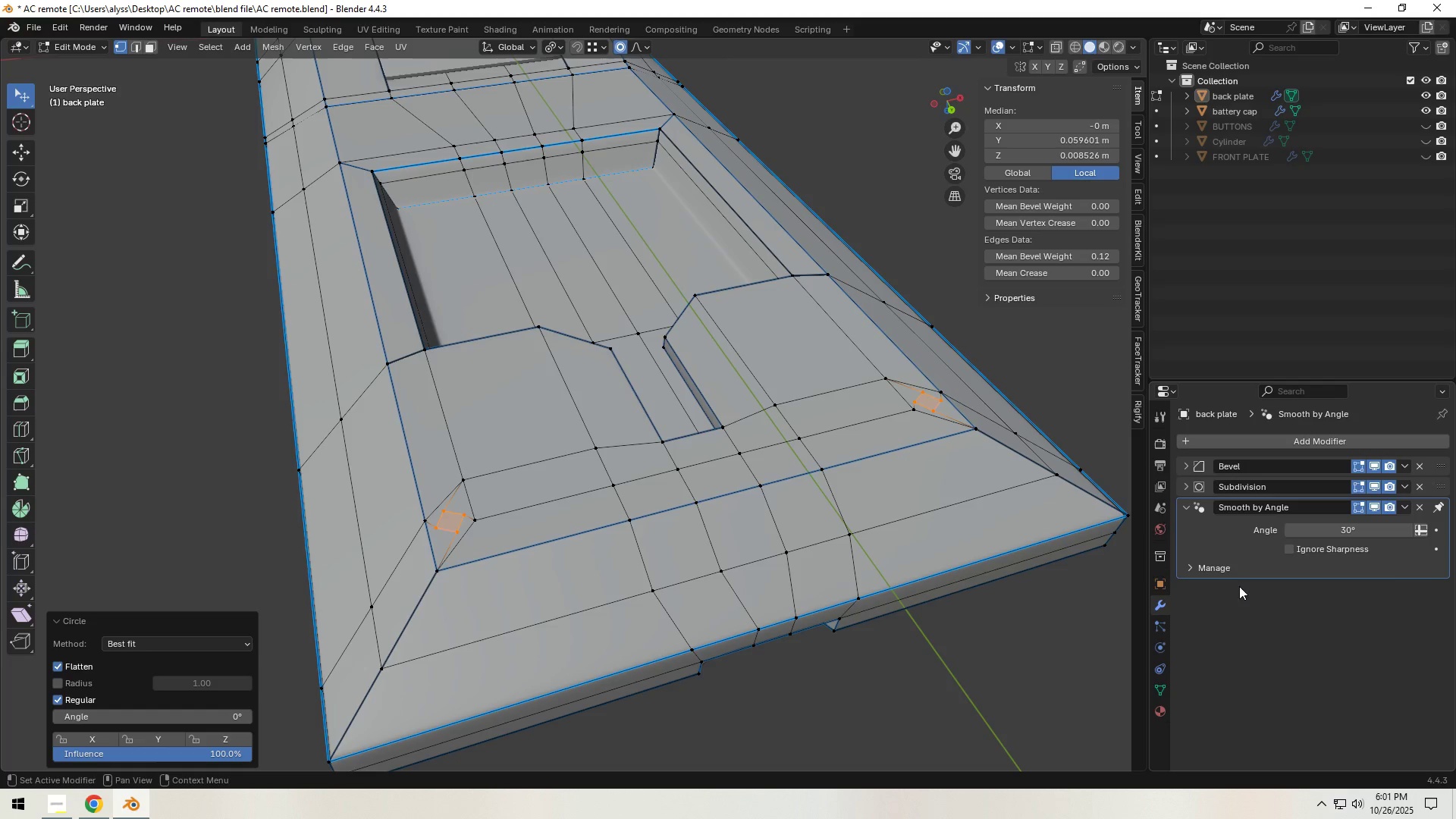 
scroll: coordinate [628, 600], scroll_direction: down, amount: 1.0
 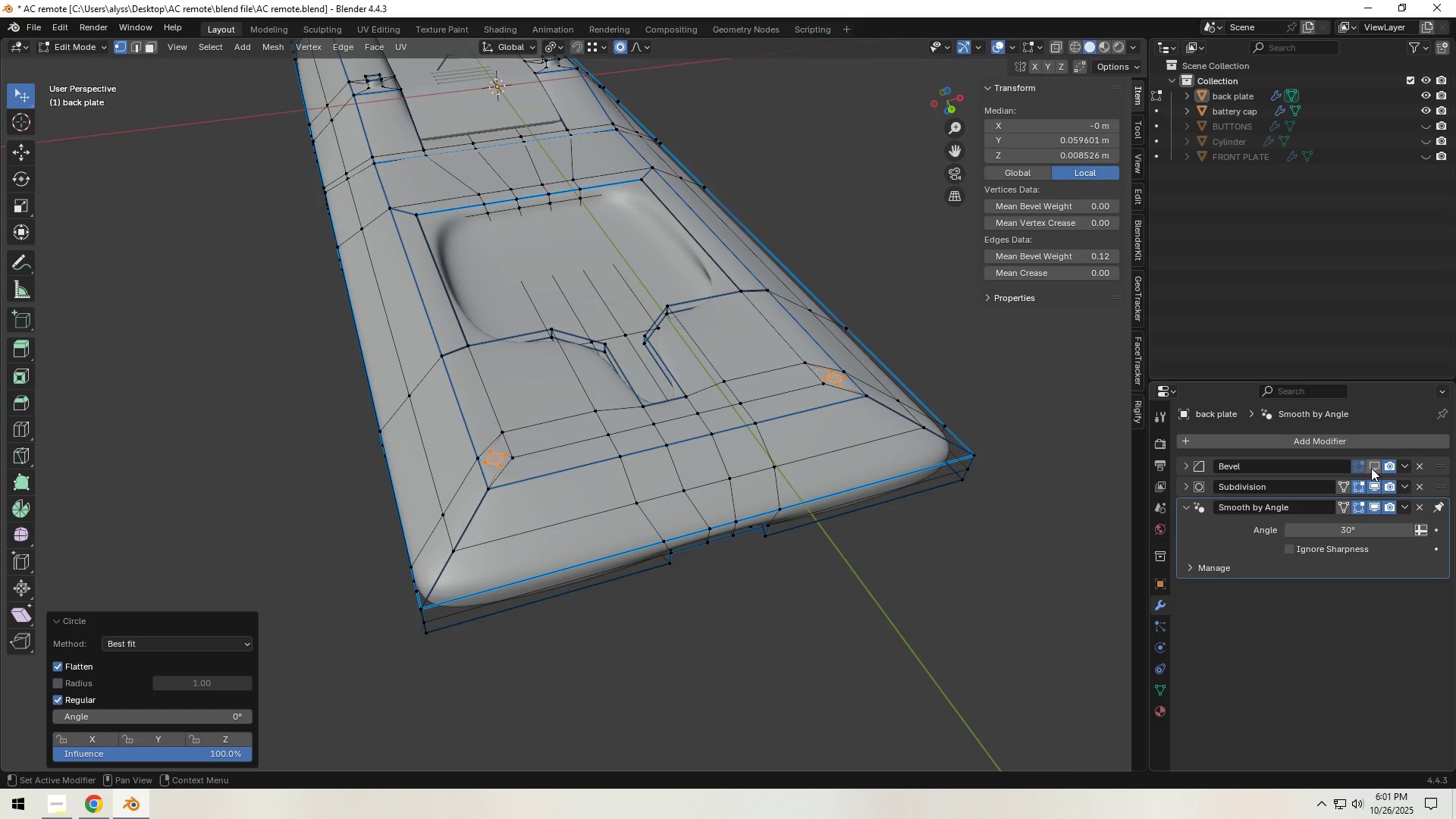 
double_click([1373, 481])
 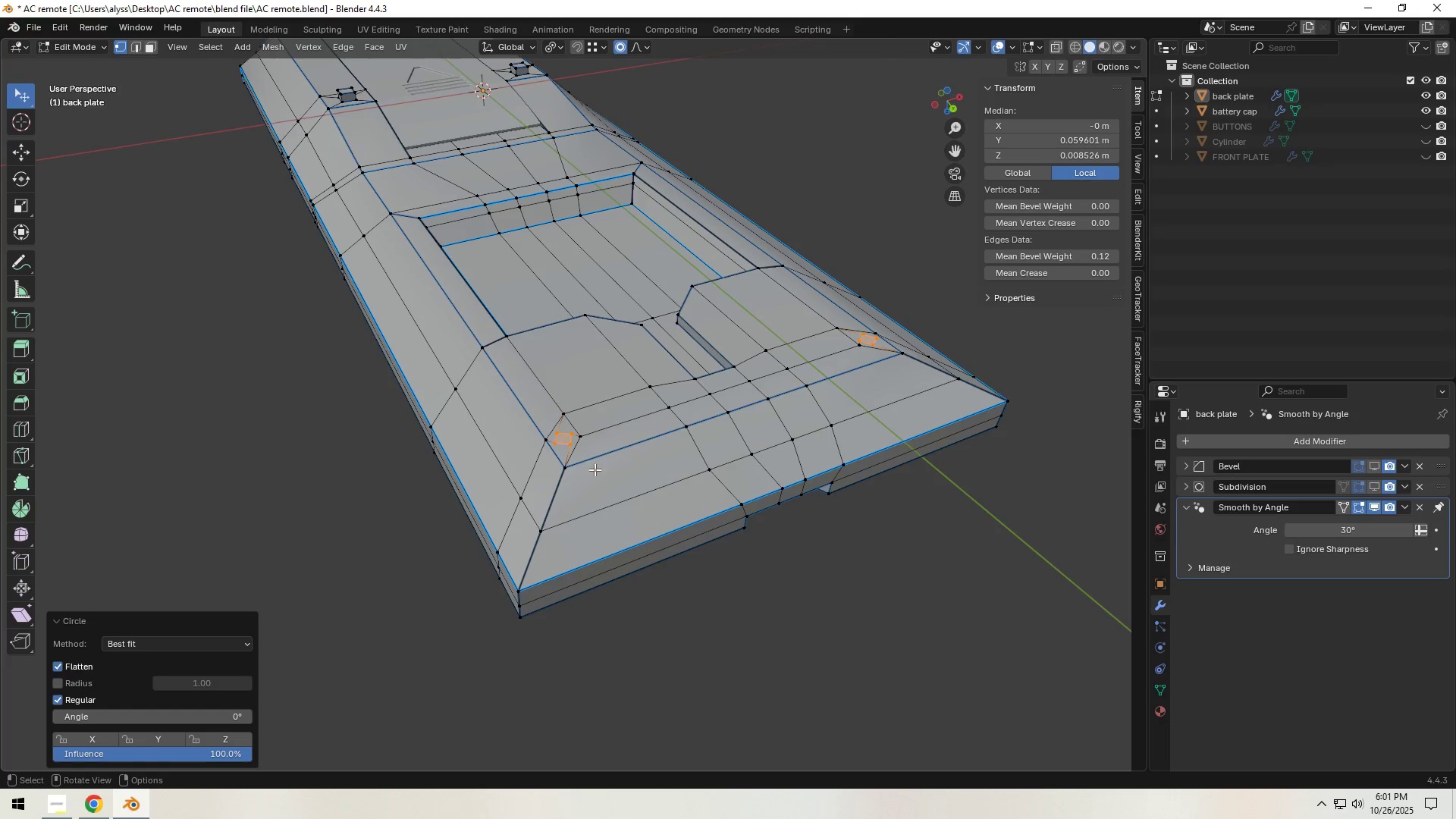 
left_click([560, 447])
 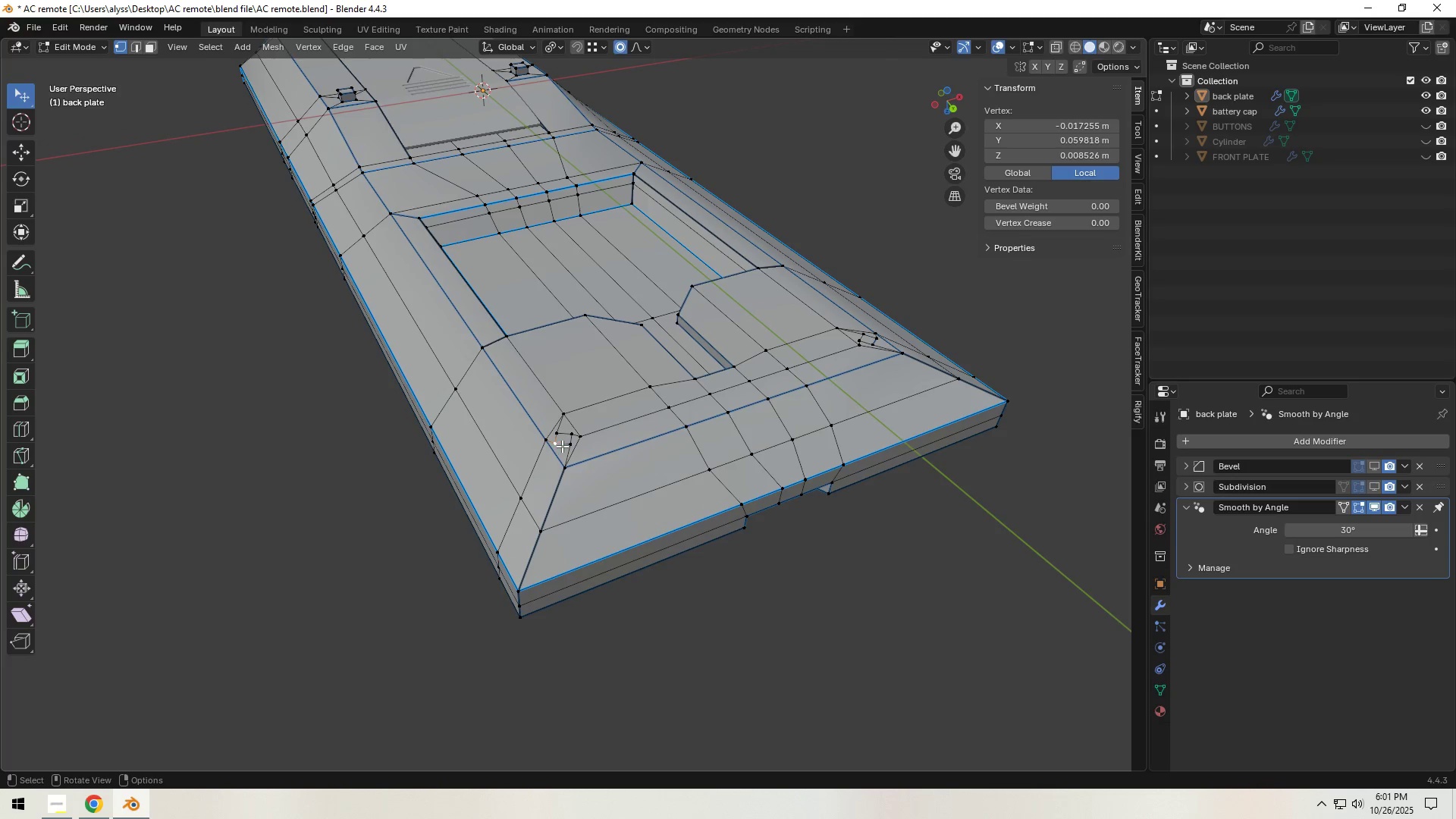 
hold_key(key=Backquote, duration=0.39)
 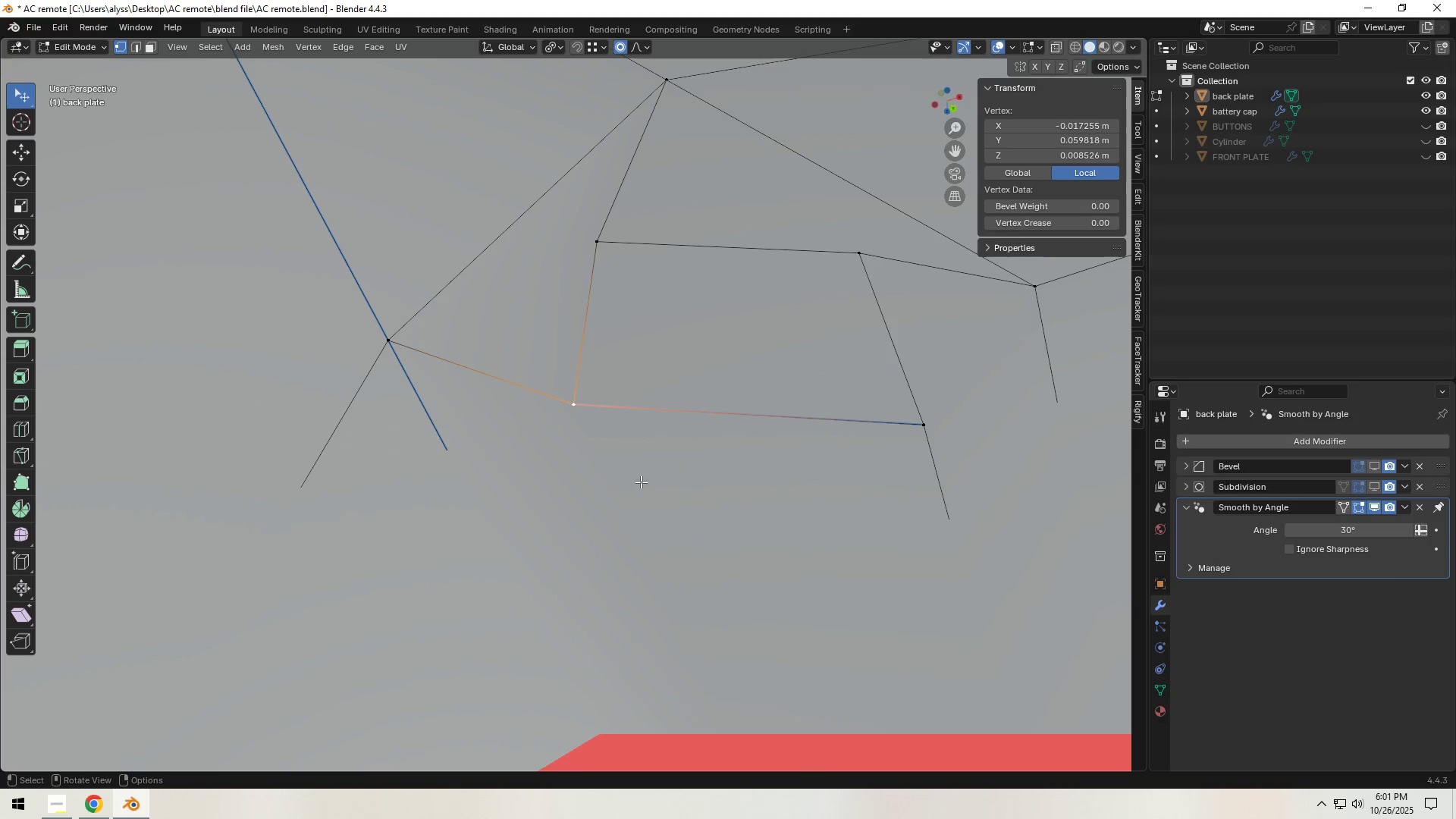 
scroll: coordinate [691, 474], scroll_direction: down, amount: 6.0
 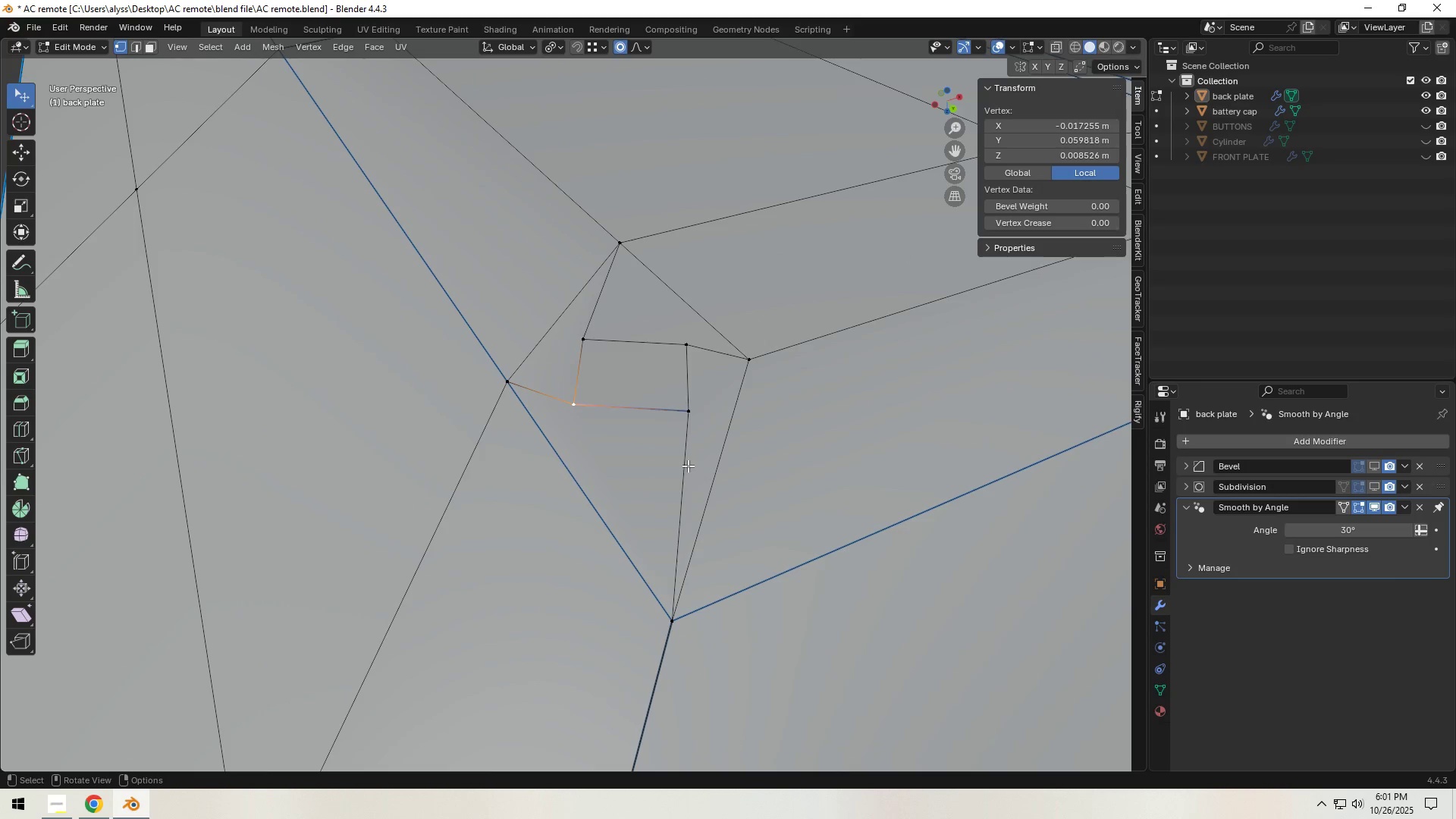 
hold_key(key=ShiftLeft, duration=1.23)
left_click([681, 422])
 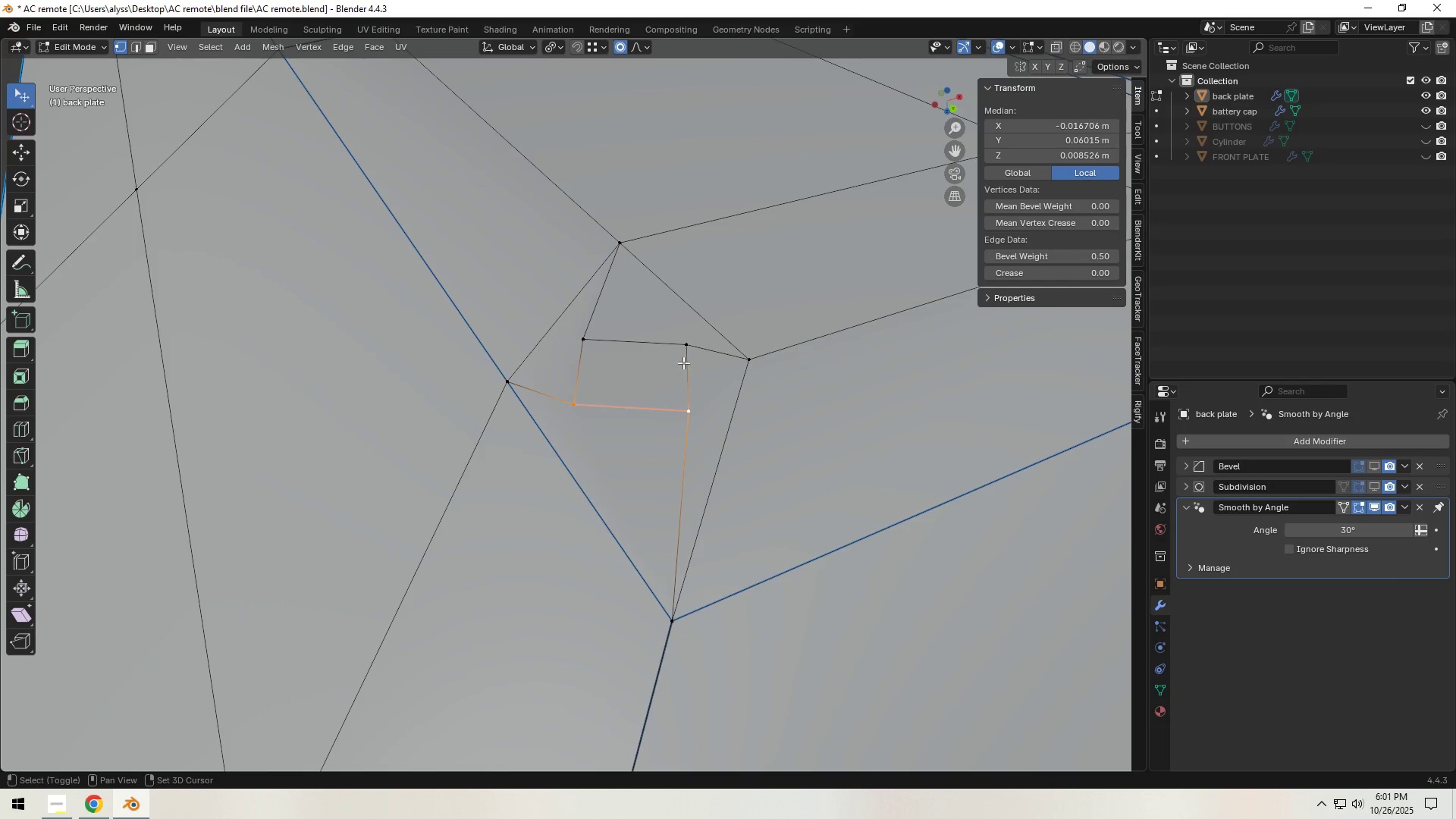 
double_click([685, 349])
 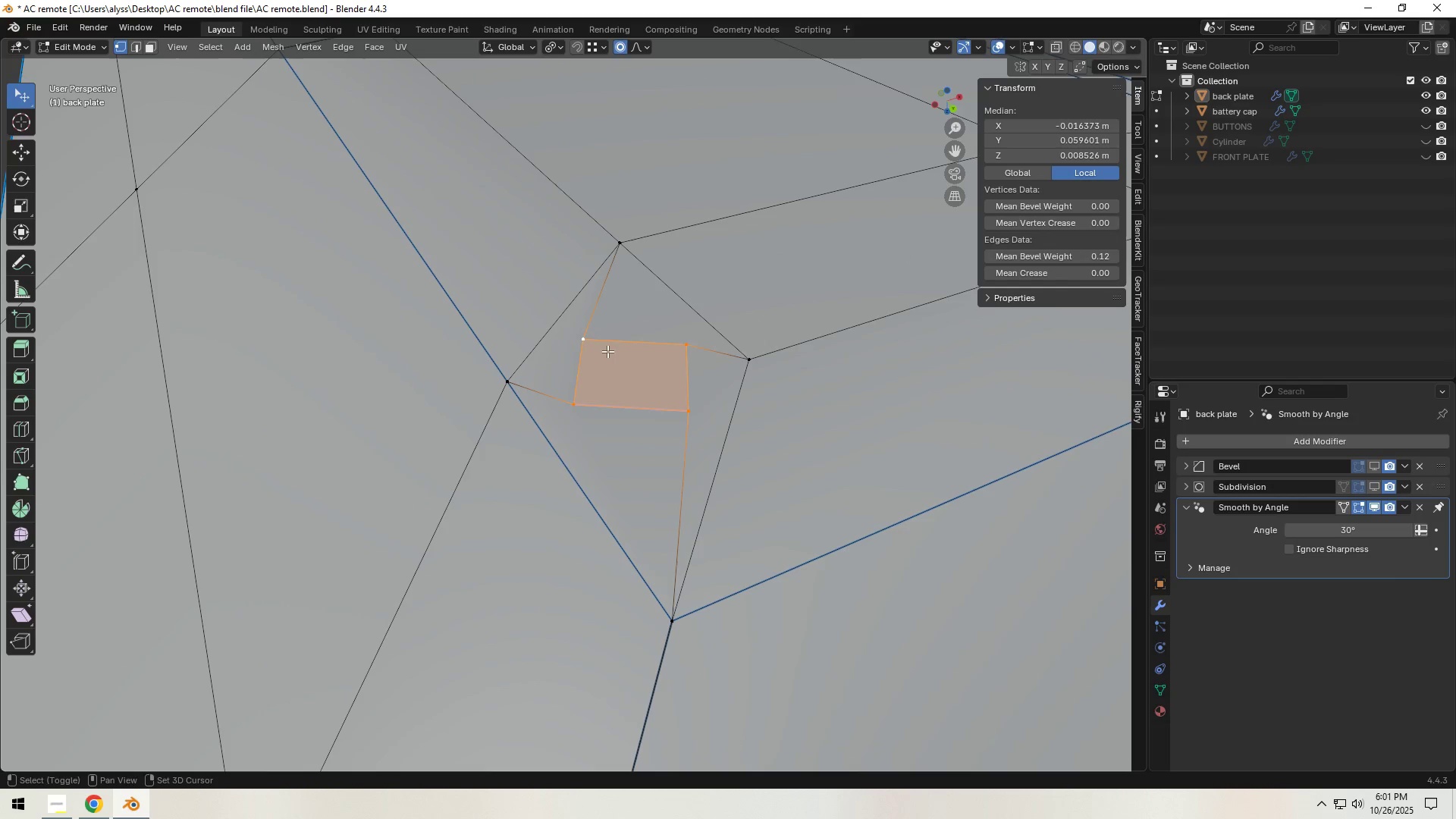 
type(rz)
 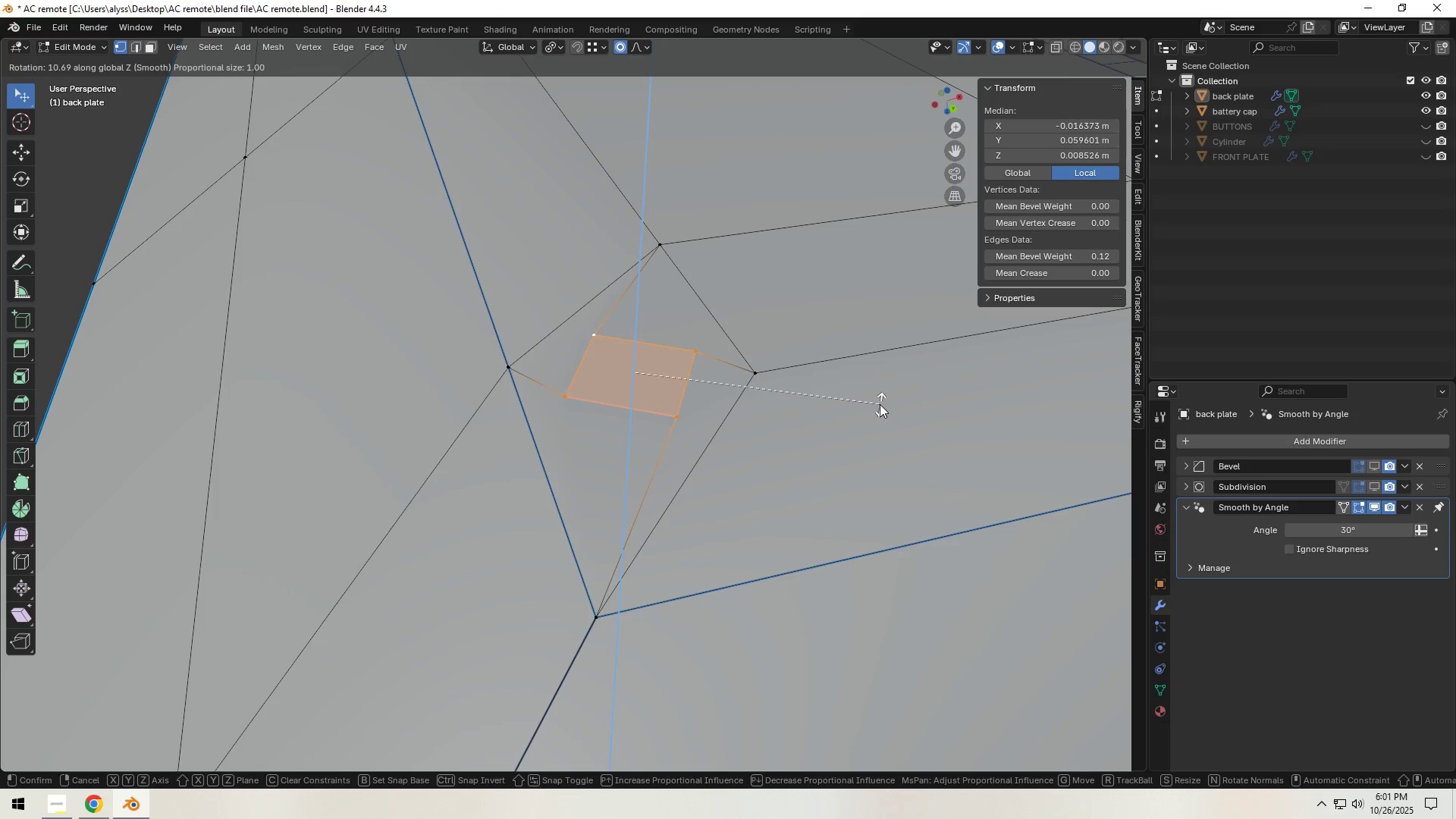 
right_click([880, 404])
 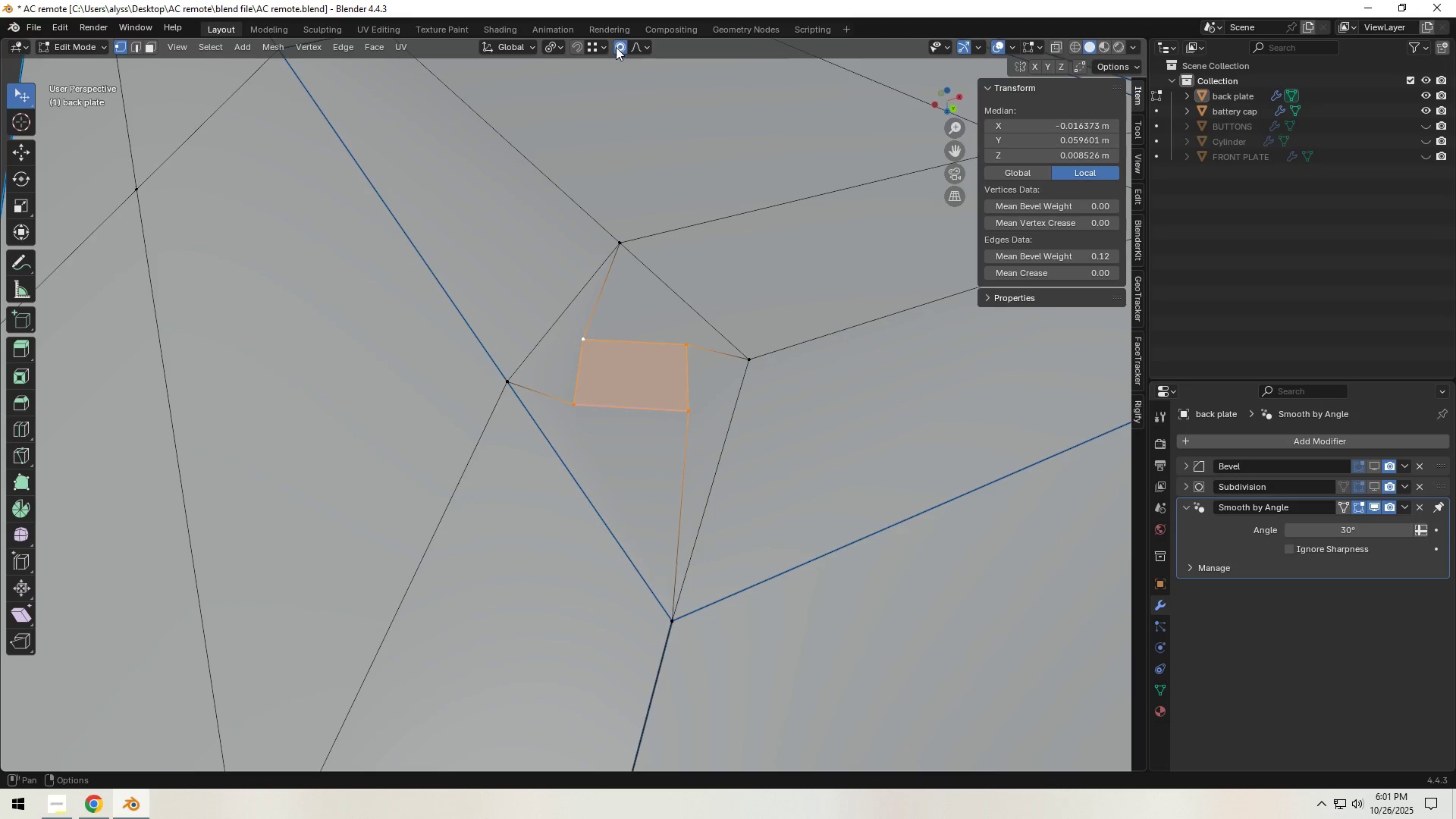 
left_click([616, 46])
 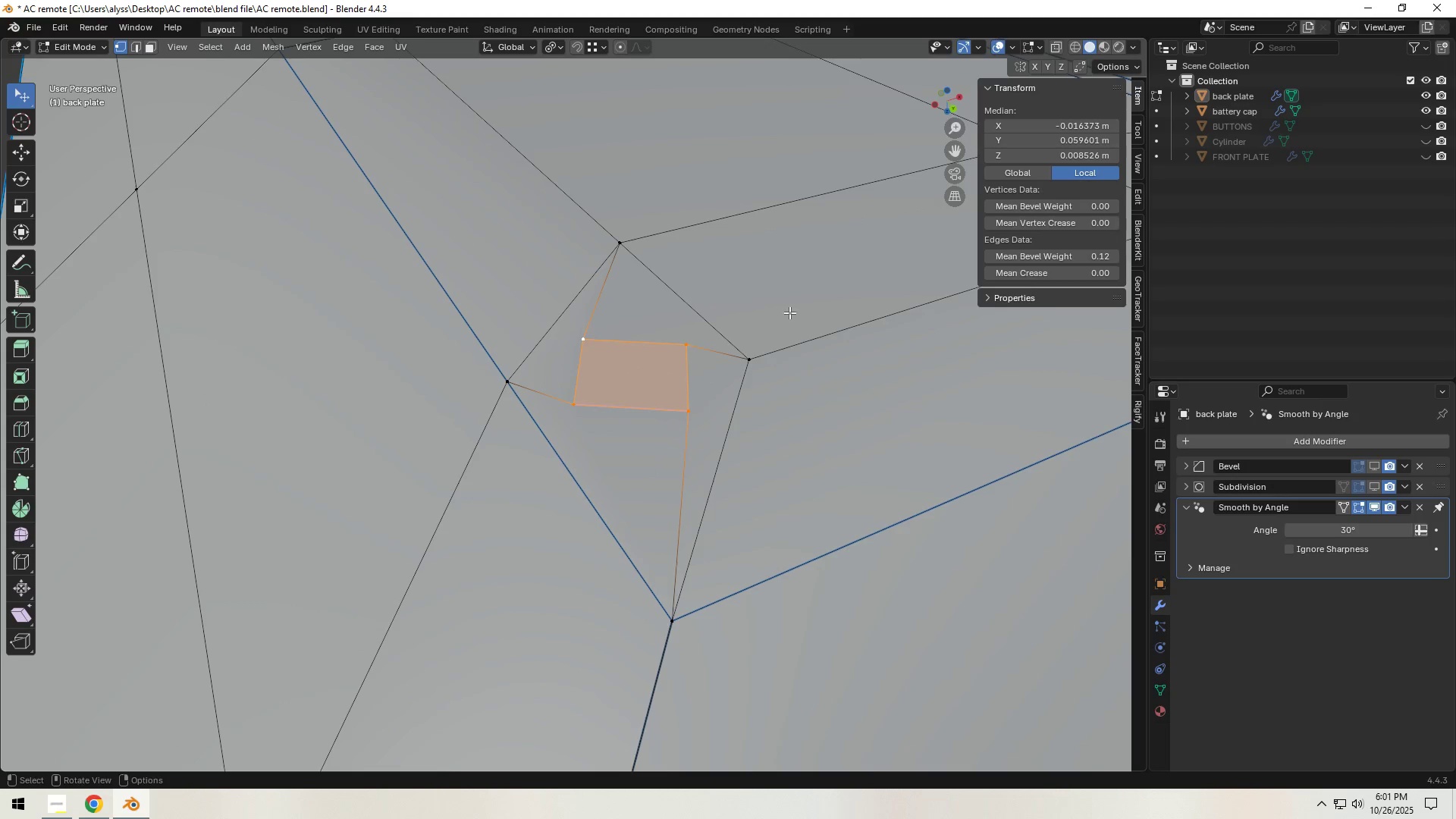 
type(rz)
 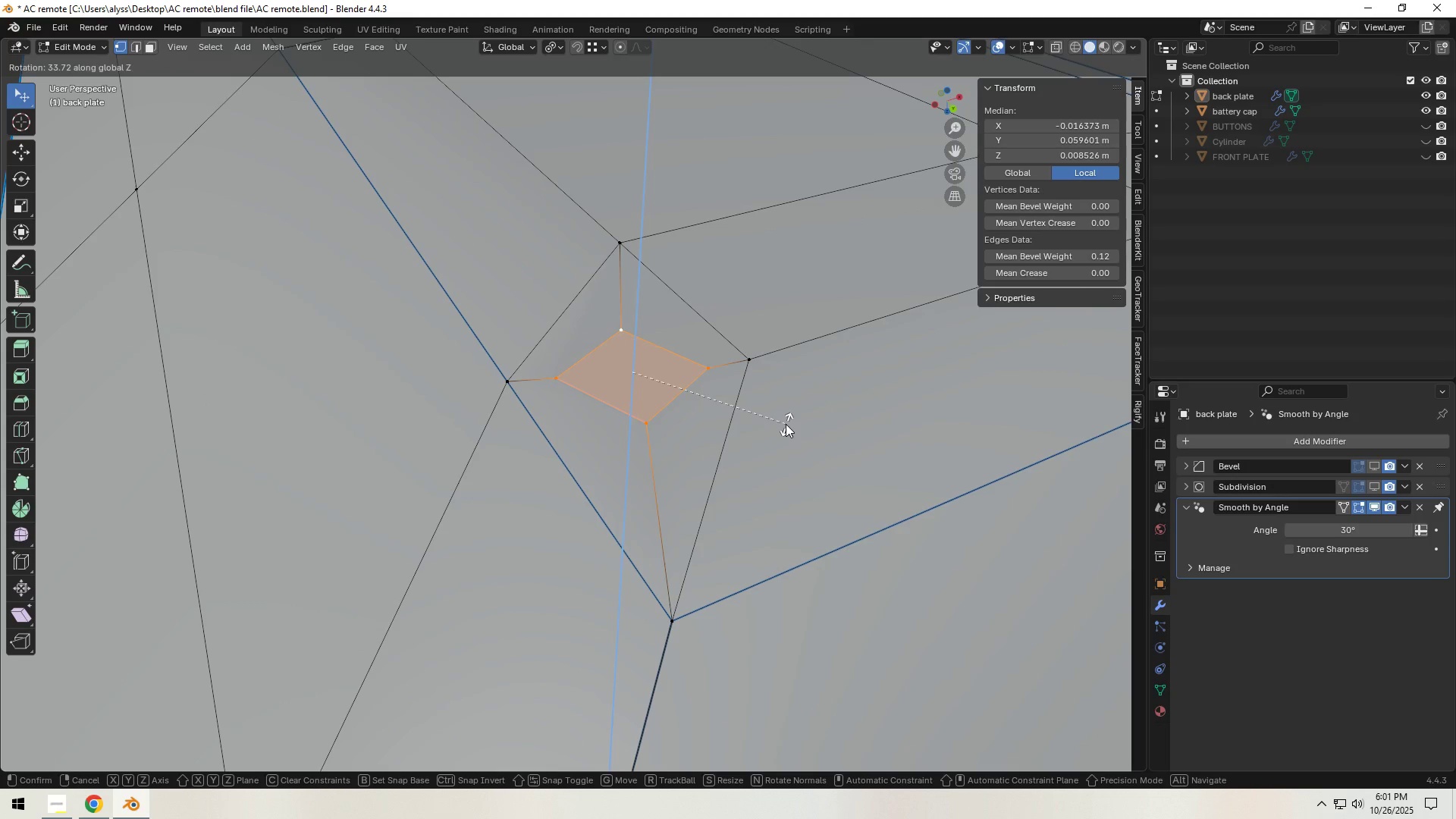 
left_click([786, 425])
 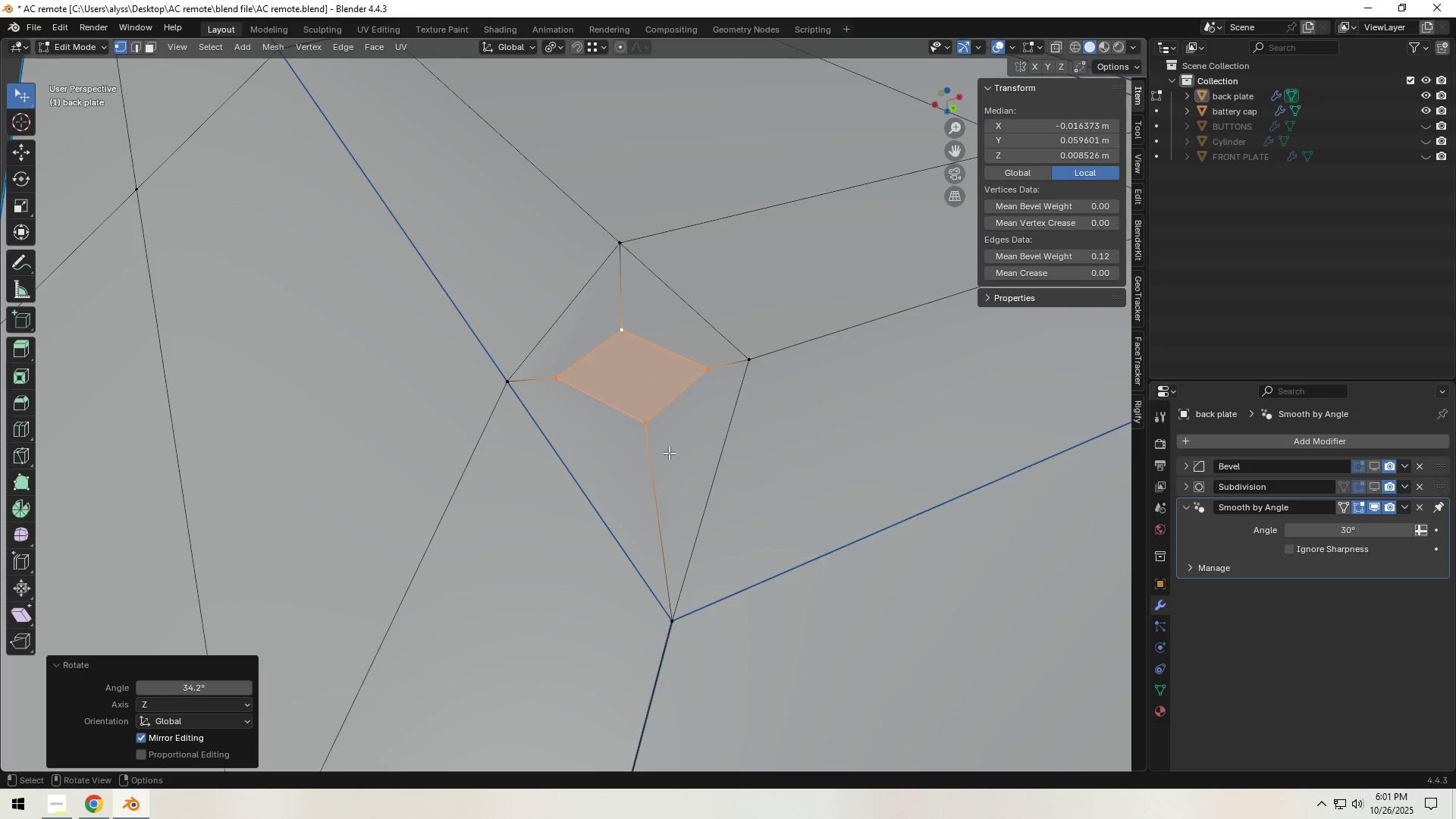 
scroll: coordinate [664, 455], scroll_direction: down, amount: 1.0
 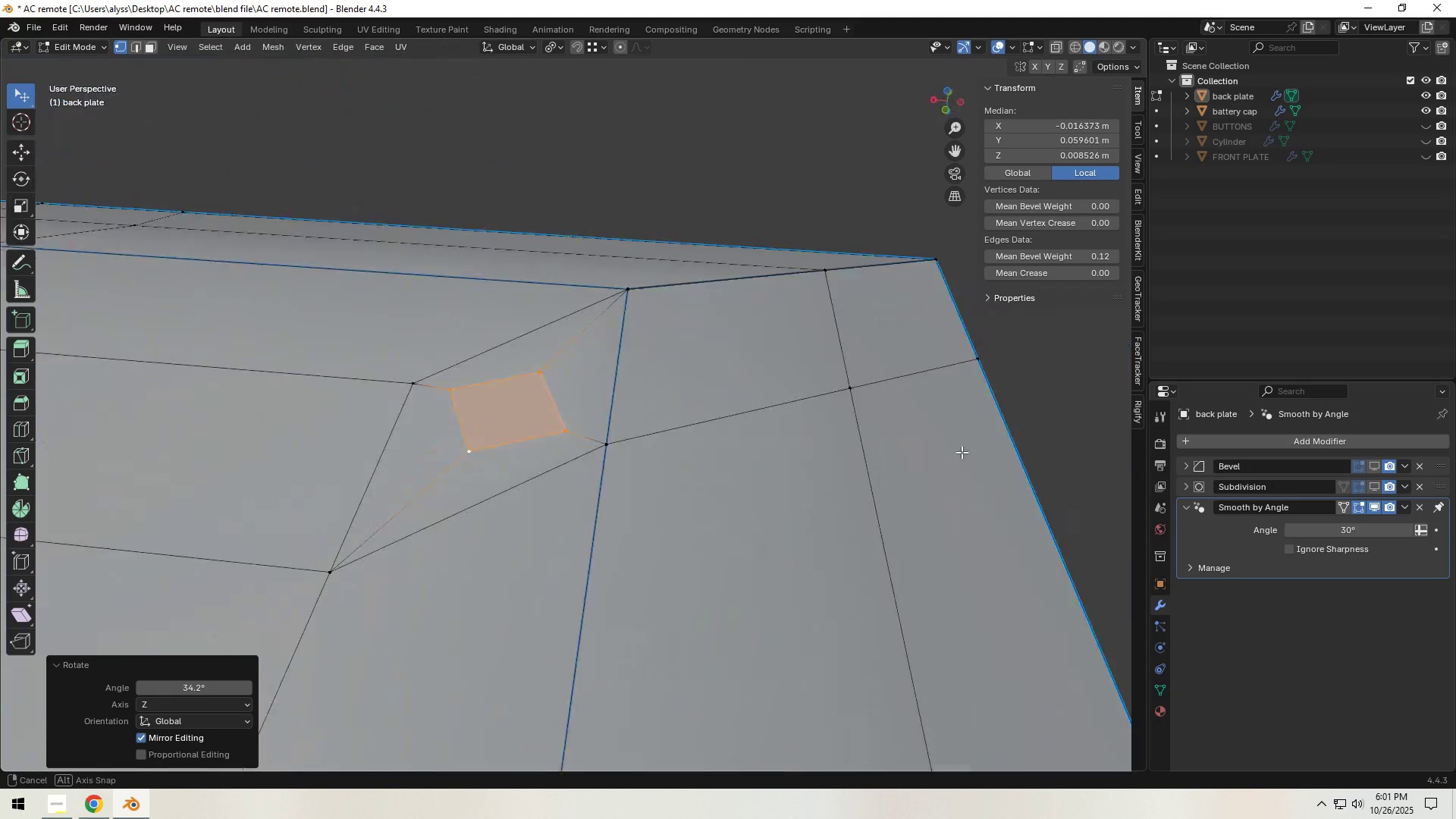 
scroll: coordinate [635, 466], scroll_direction: up, amount: 2.0
 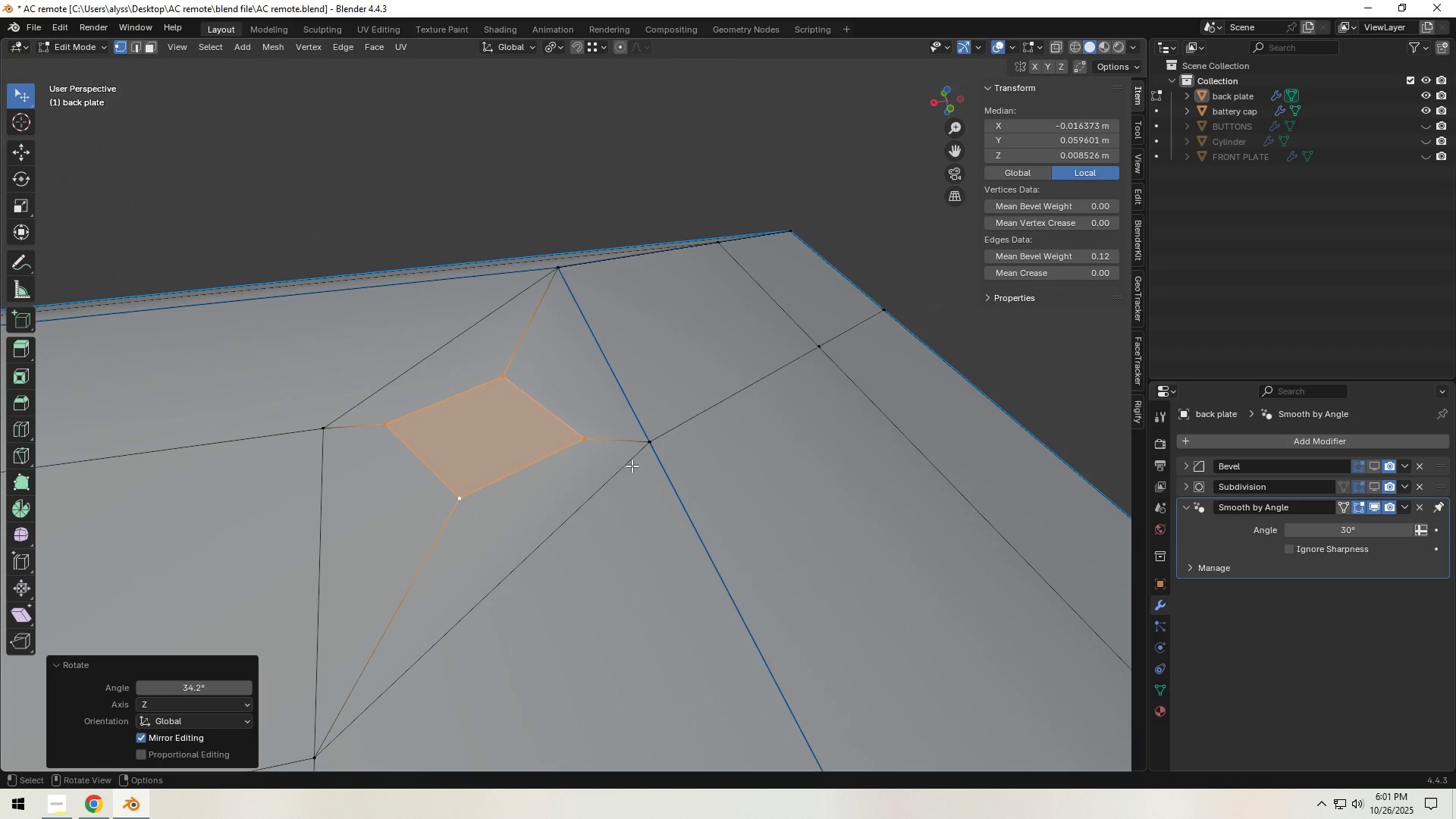 
hold_key(key=ShiftLeft, duration=0.38)
 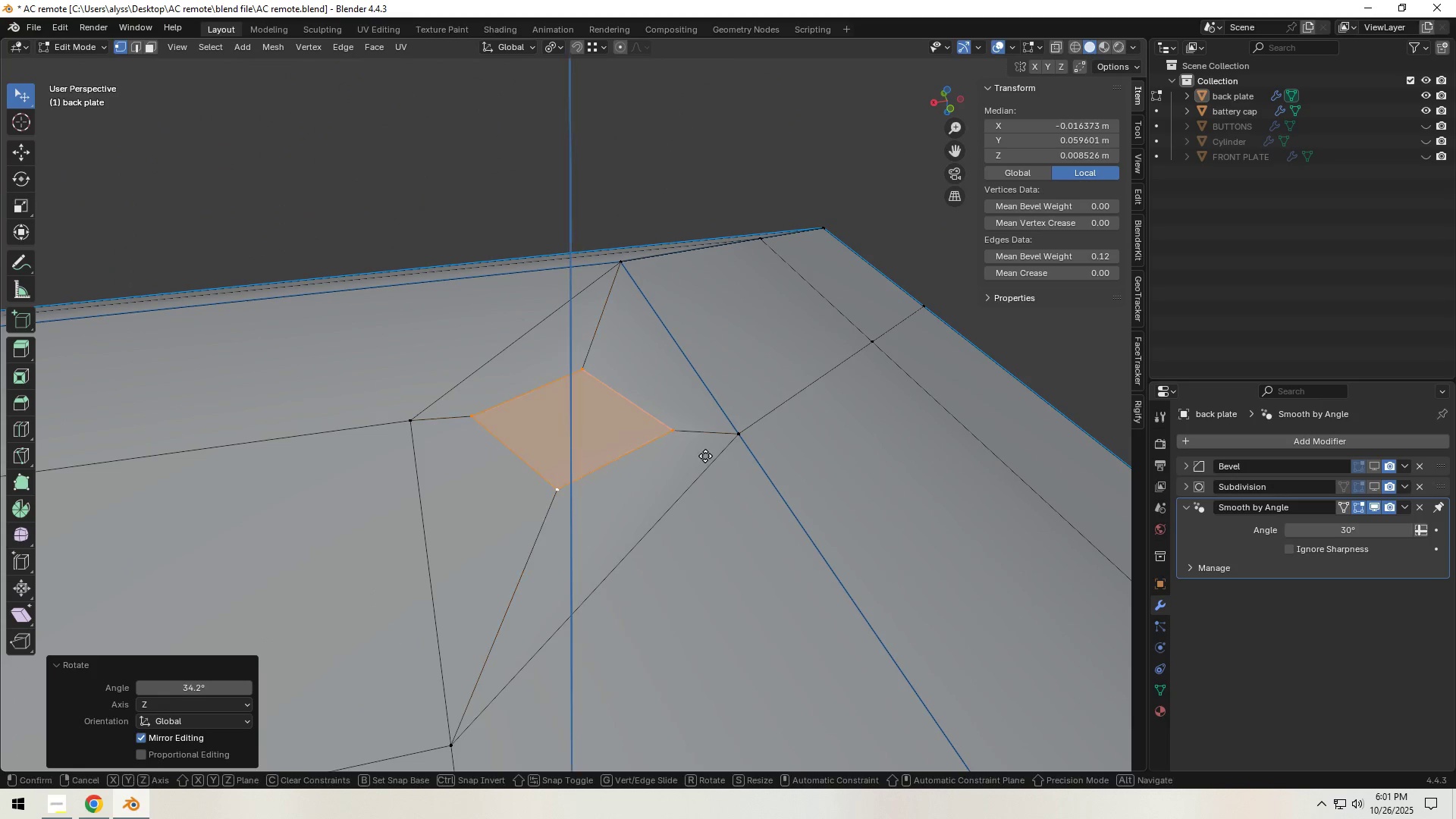 
type(ezz)
 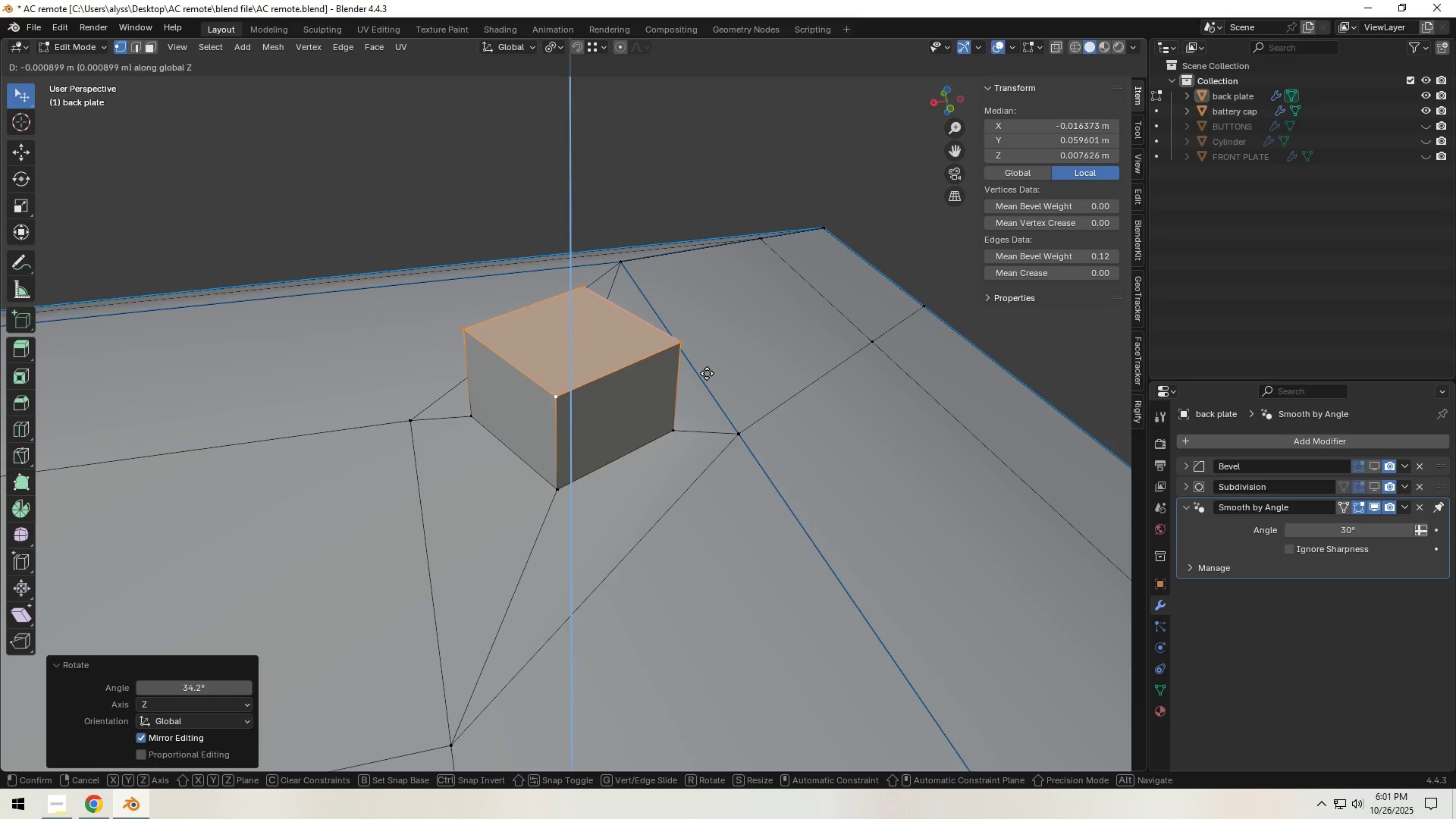 
left_click([707, 373])
 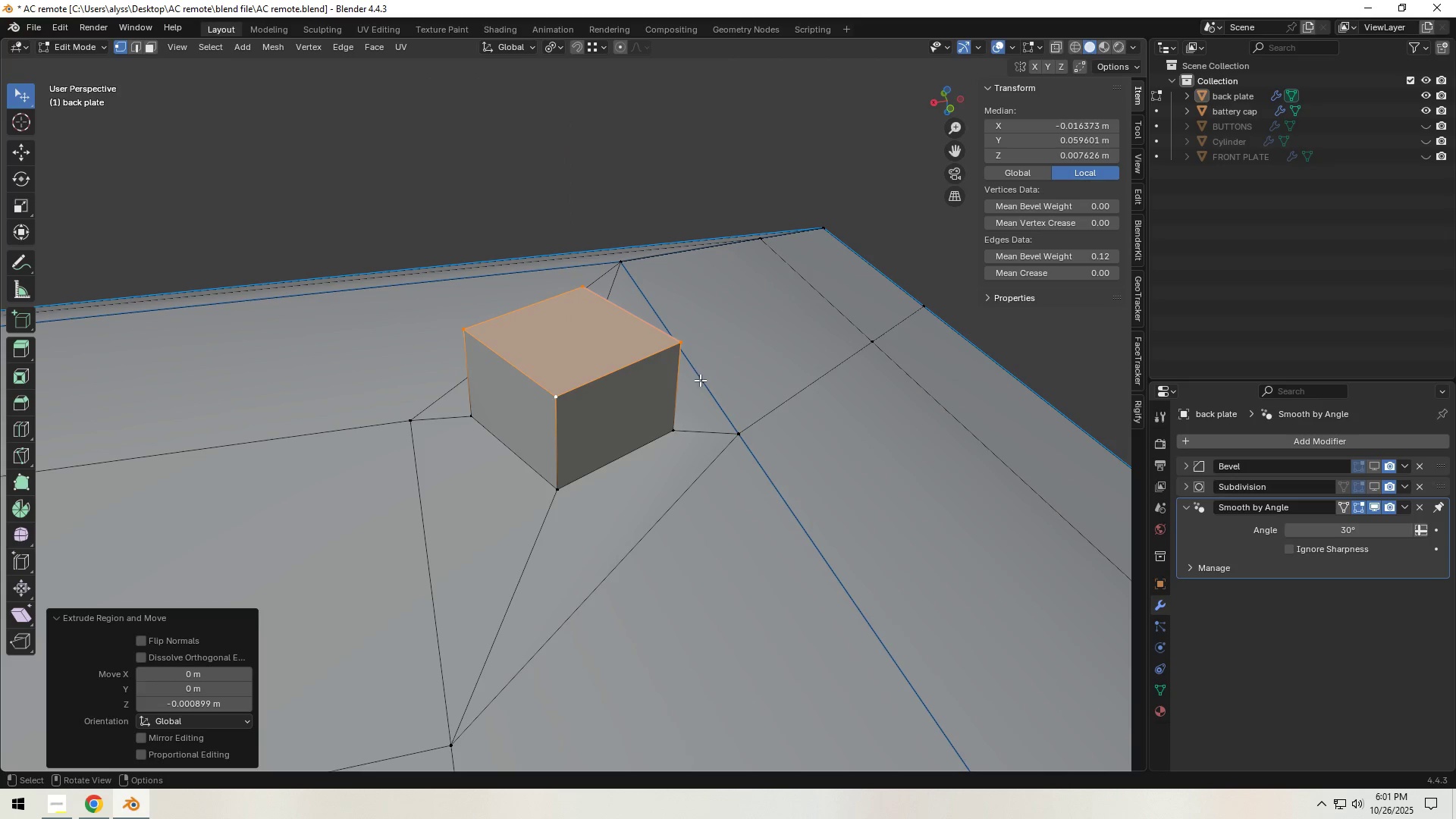 
scroll: coordinate [699, 394], scroll_direction: down, amount: 10.0
 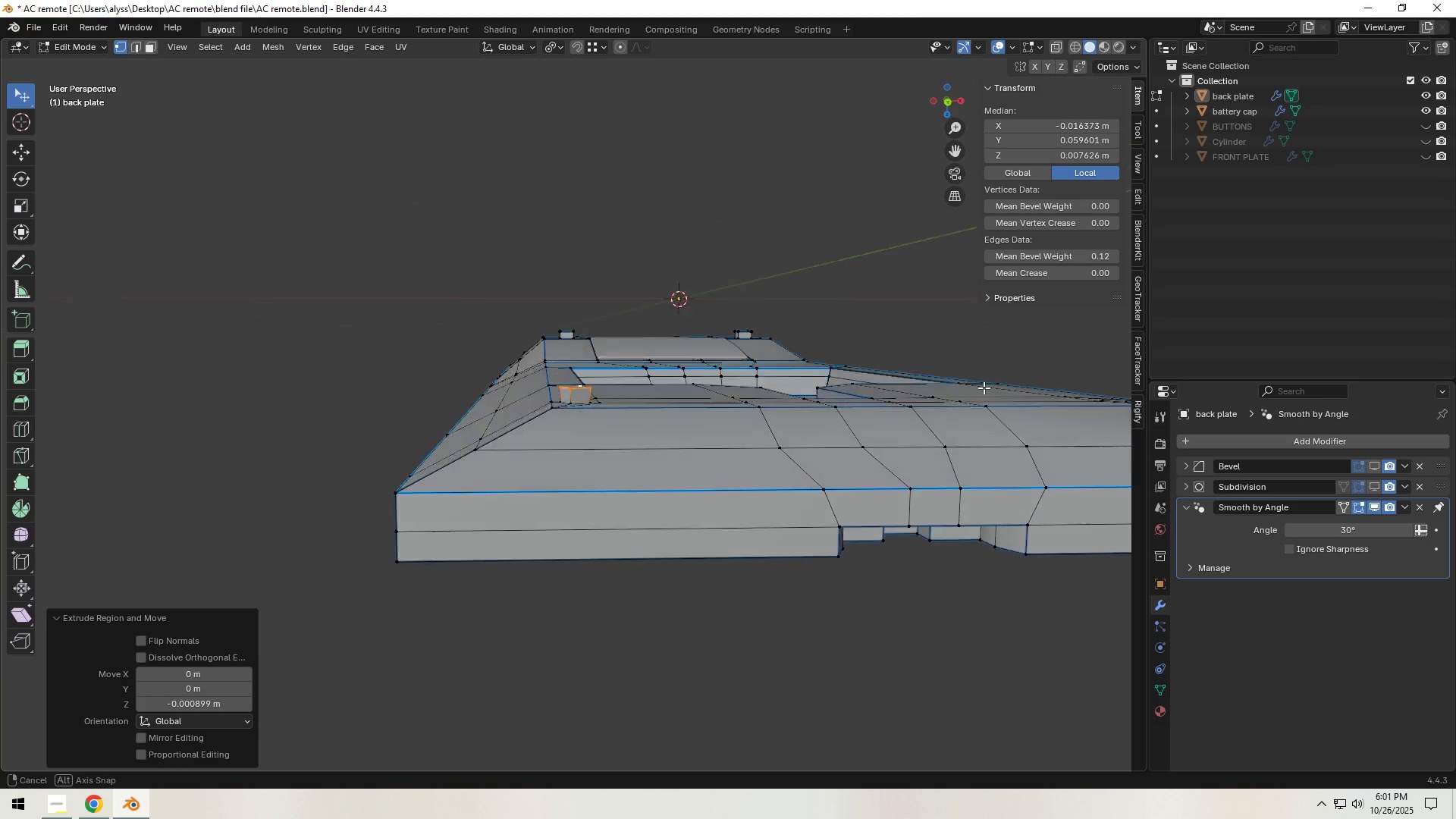 
scroll: coordinate [659, 440], scroll_direction: up, amount: 7.0
 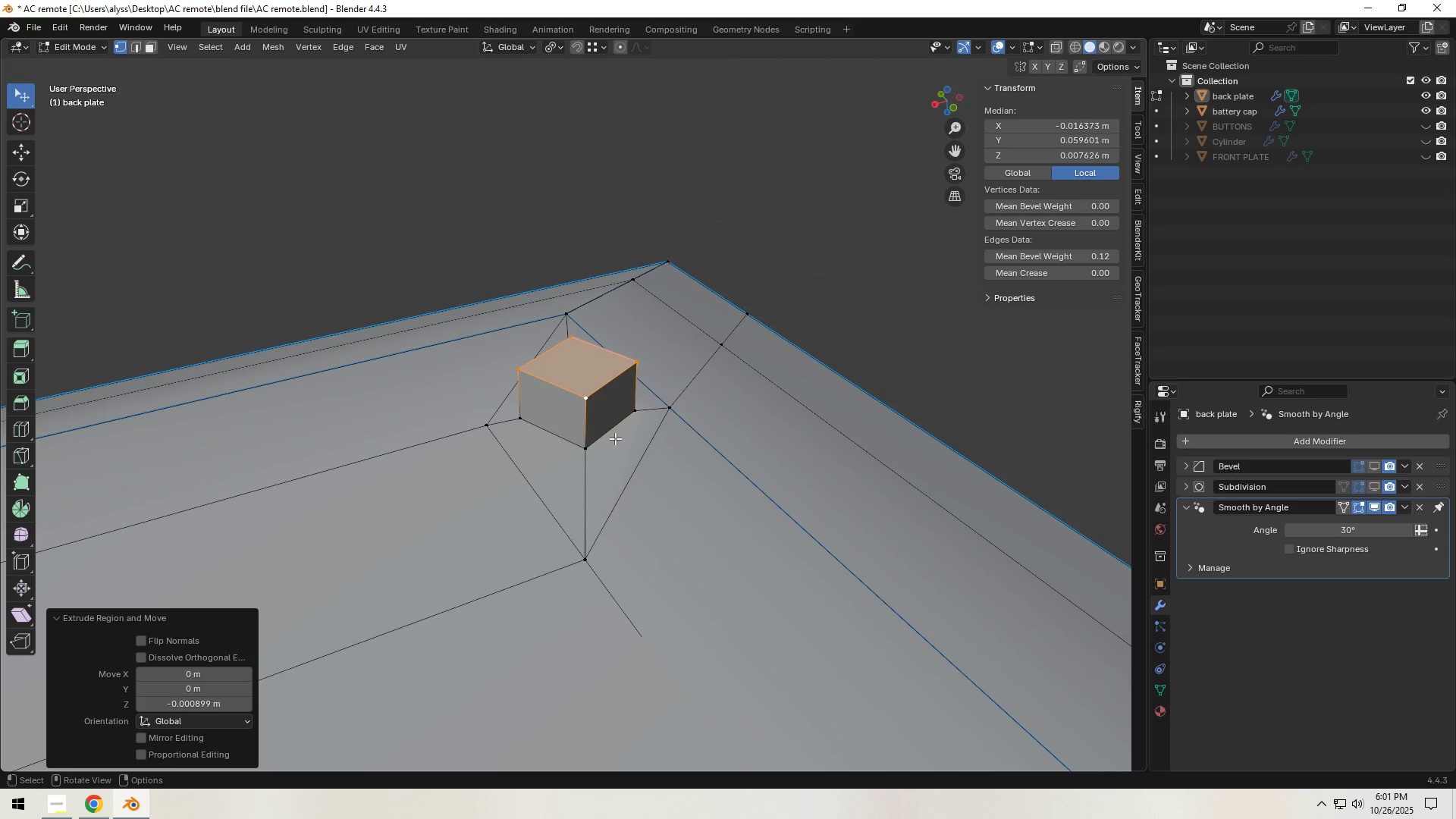 
key(2)
 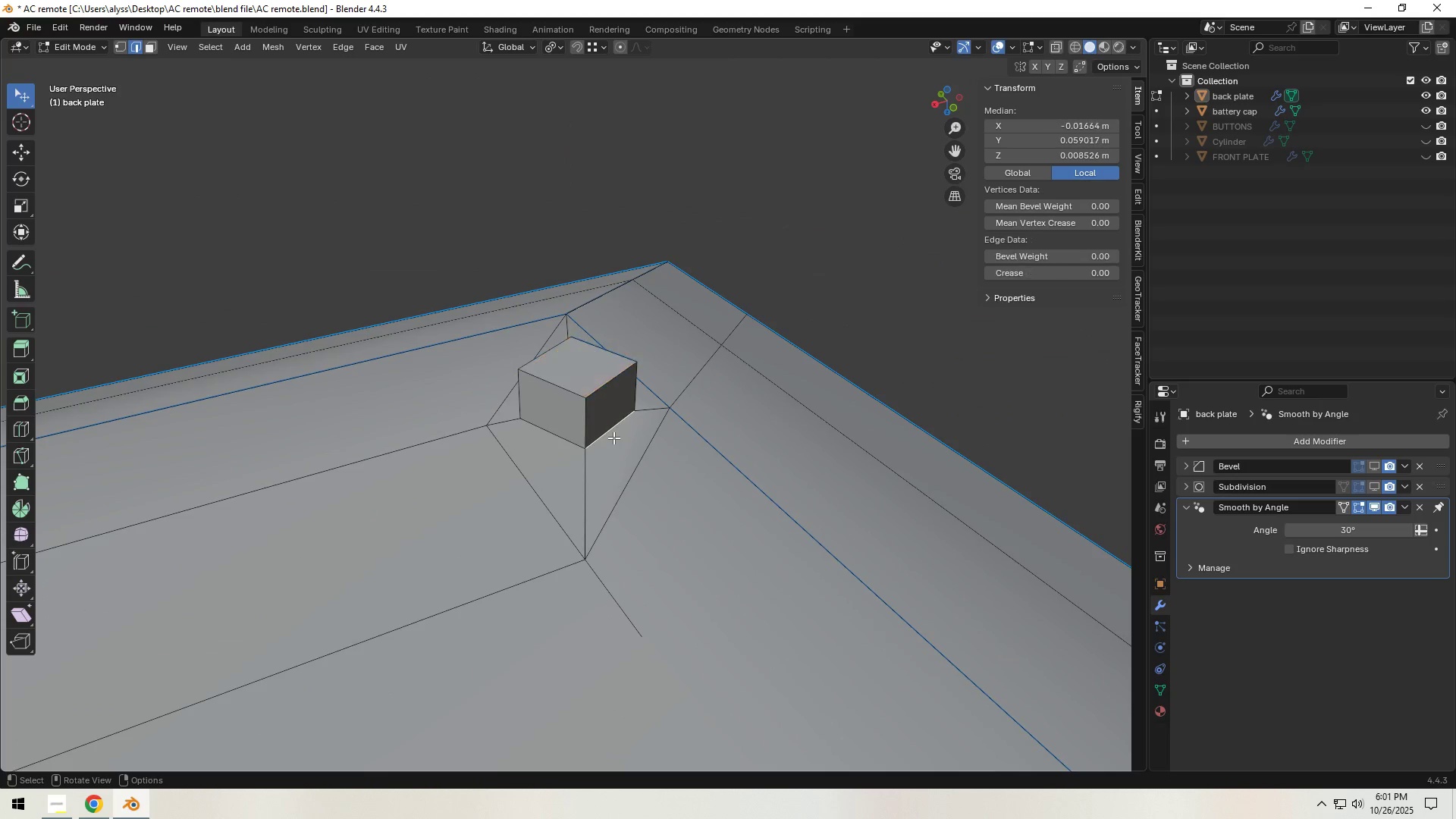 
left_click([613, 438])
 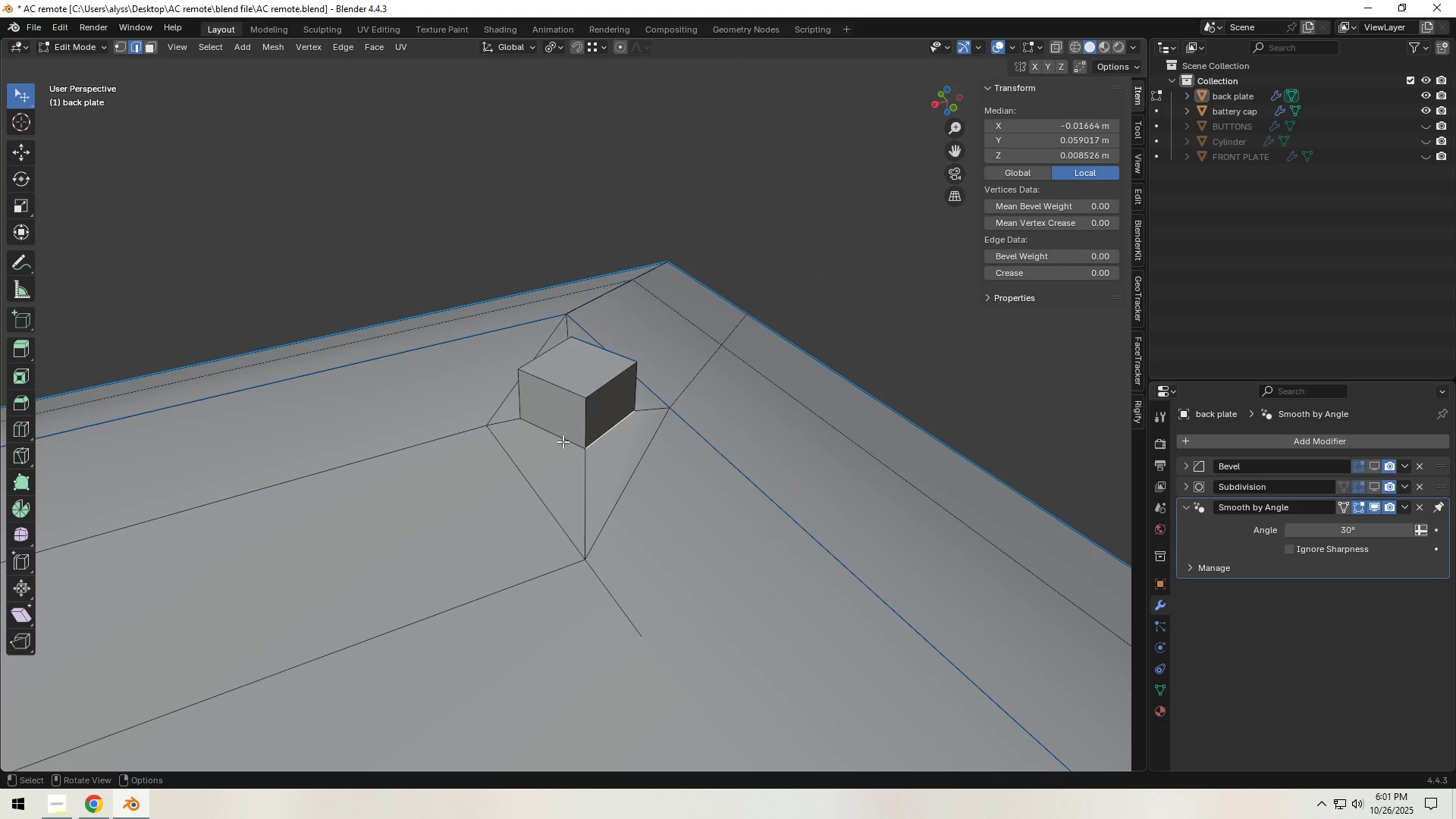 
hold_key(key=ShiftLeft, duration=0.38)
left_click([548, 441])
 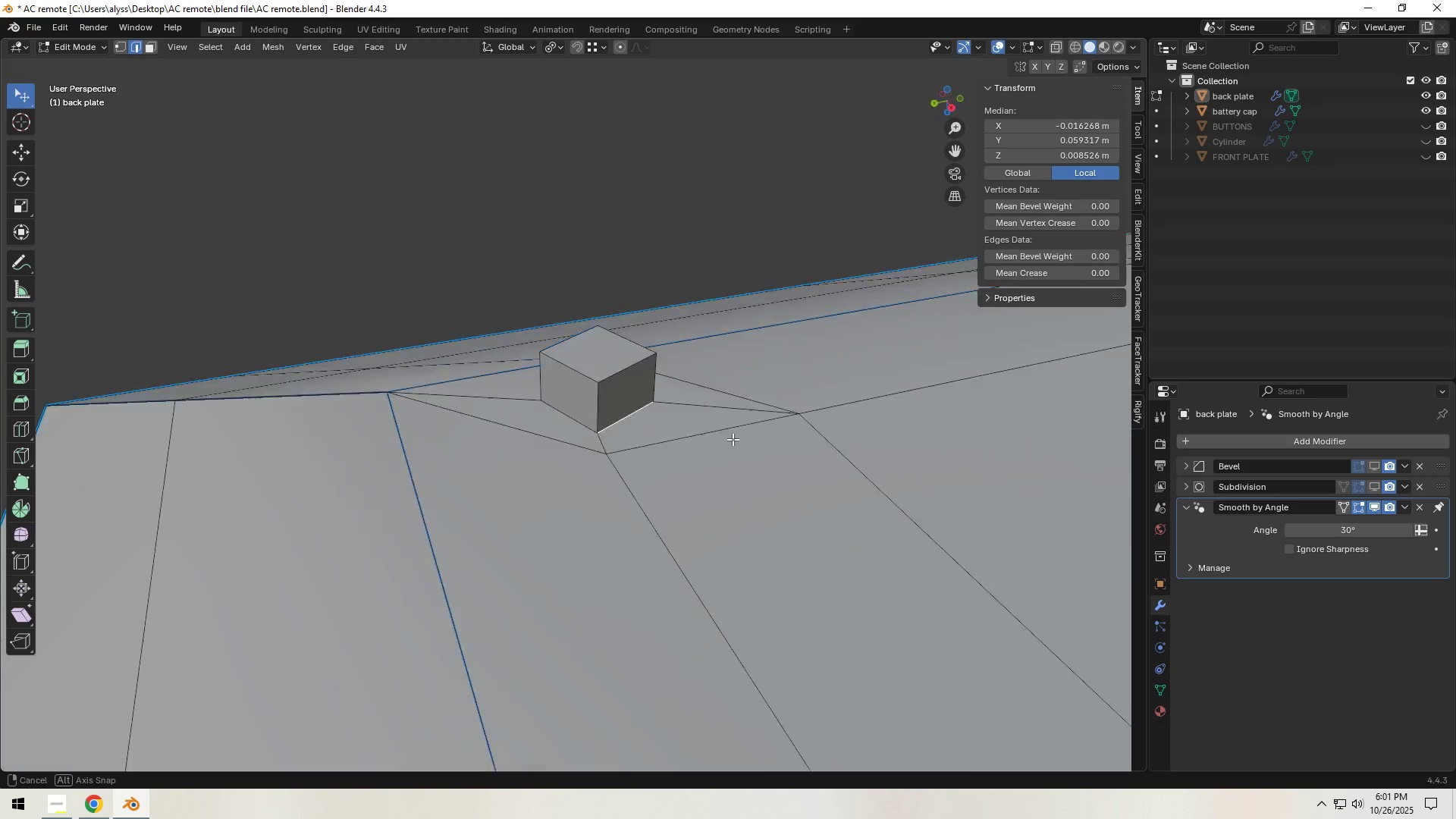 
hold_key(key=ShiftLeft, duration=0.57)
left_click([606, 425])
 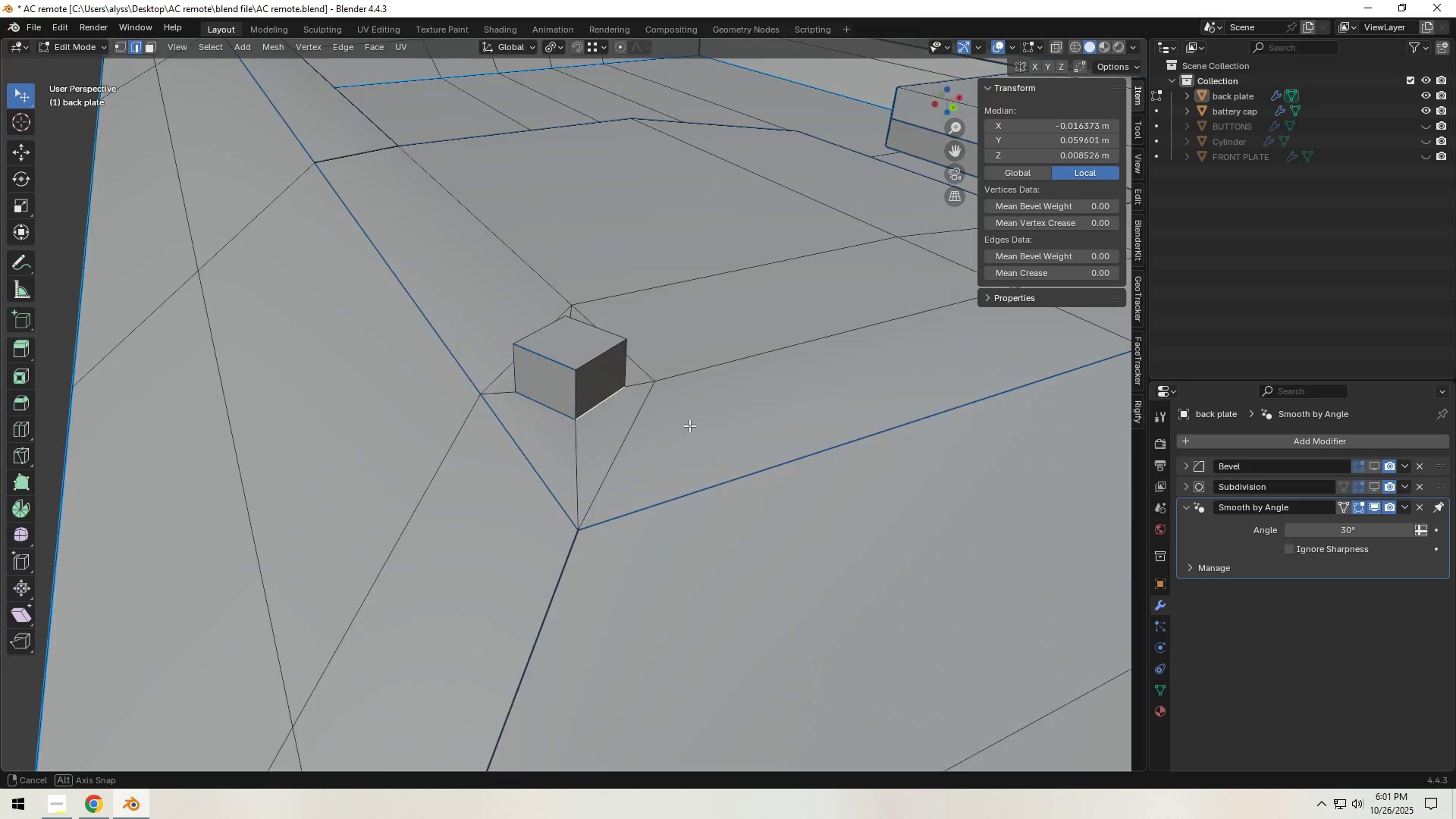 
hold_key(key=ShiftLeft, duration=0.48)
 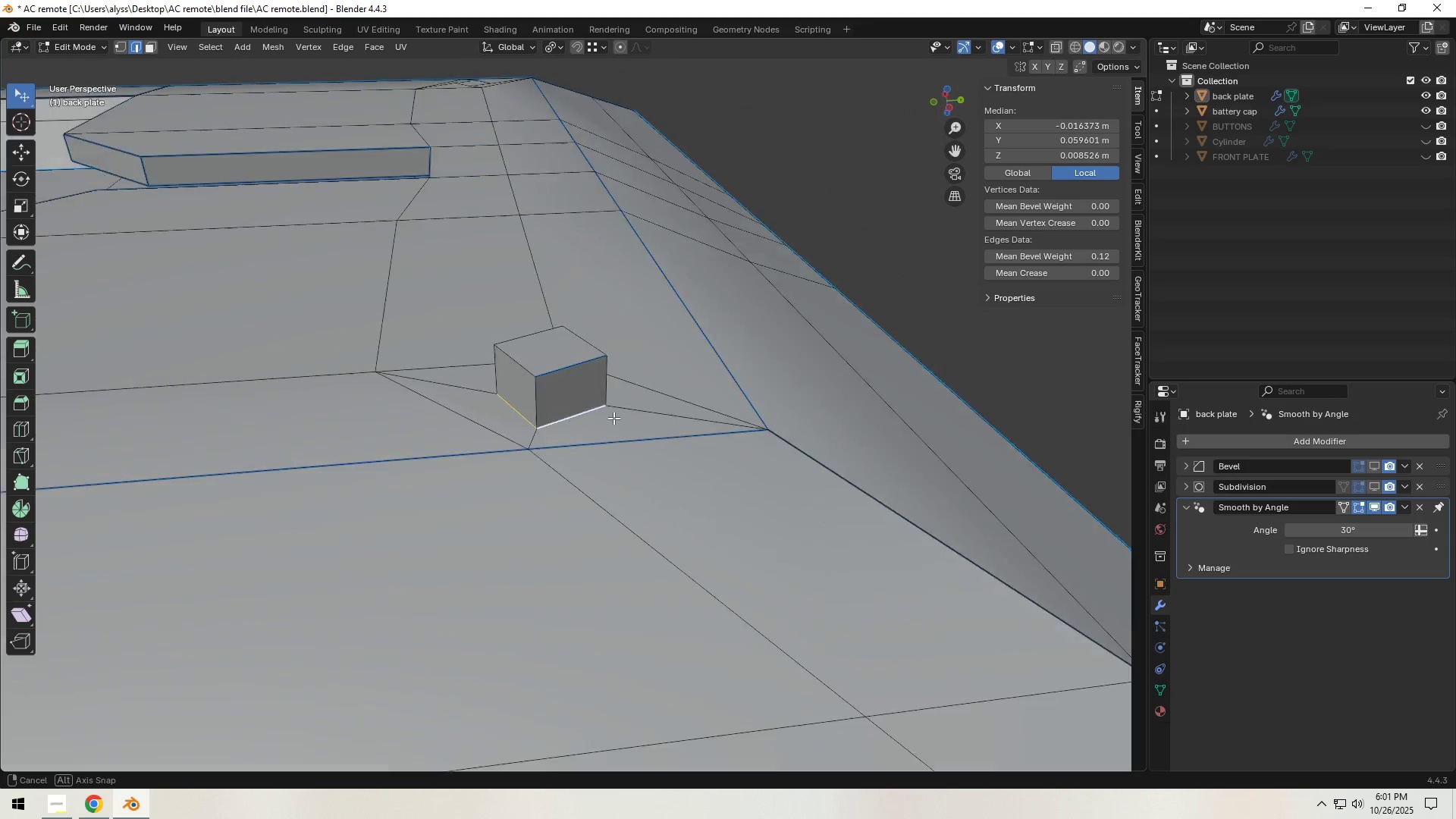 
hold_key(key=ShiftLeft, duration=1.5)
left_click([560, 365])
 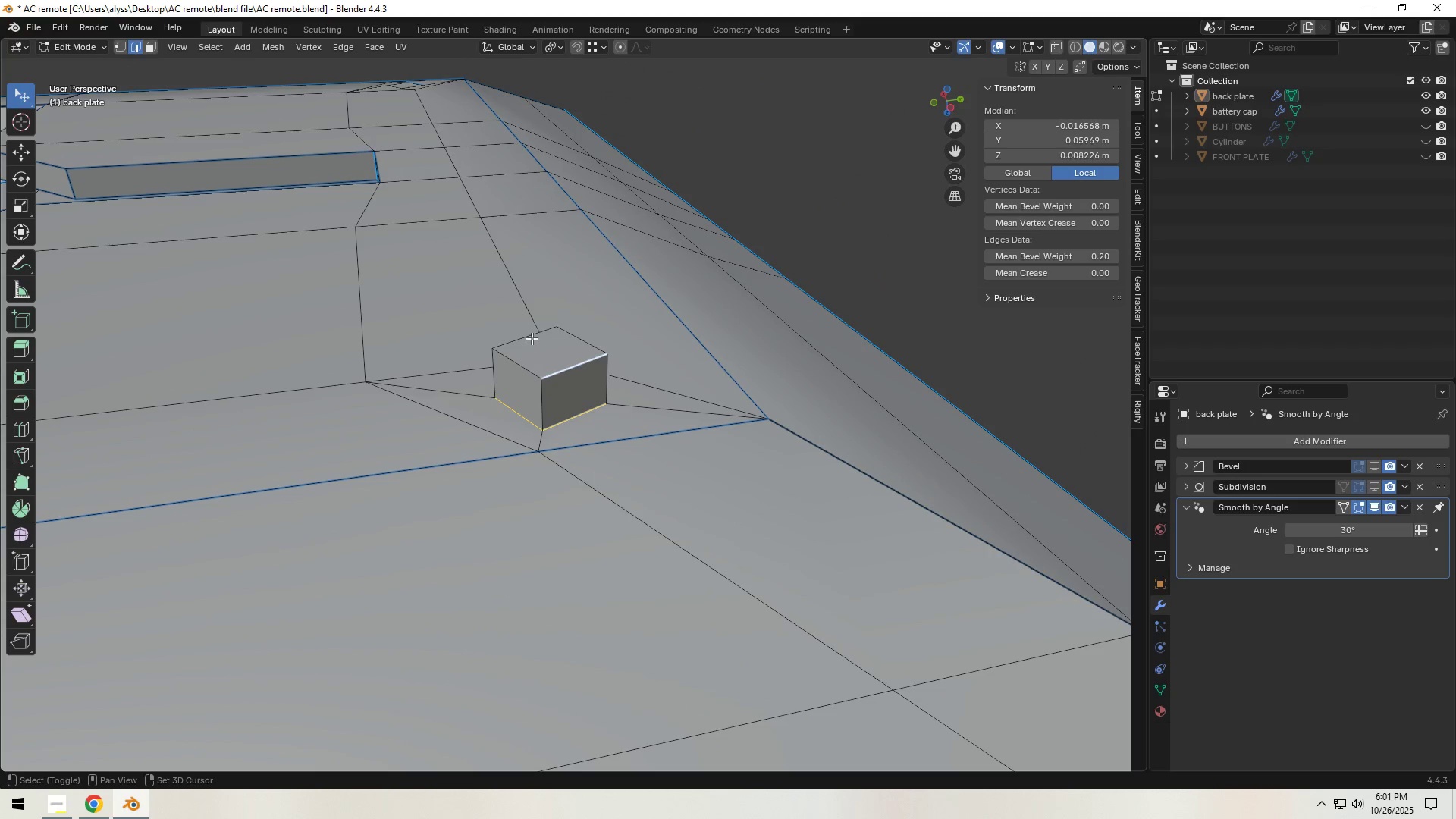 
left_click([532, 338])
 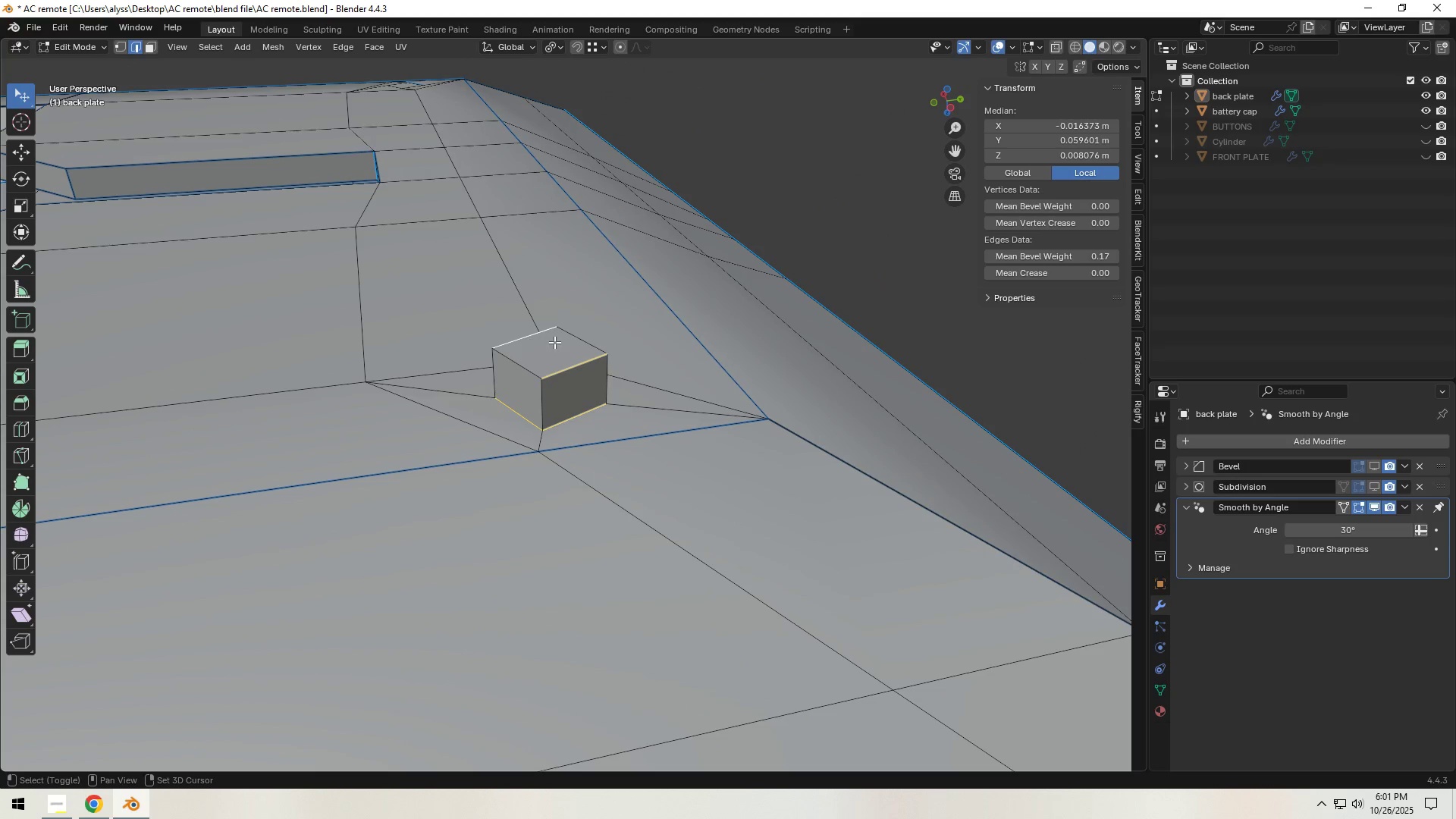 
hold_key(key=ShiftLeft, duration=1.46)
left_click([580, 345])
 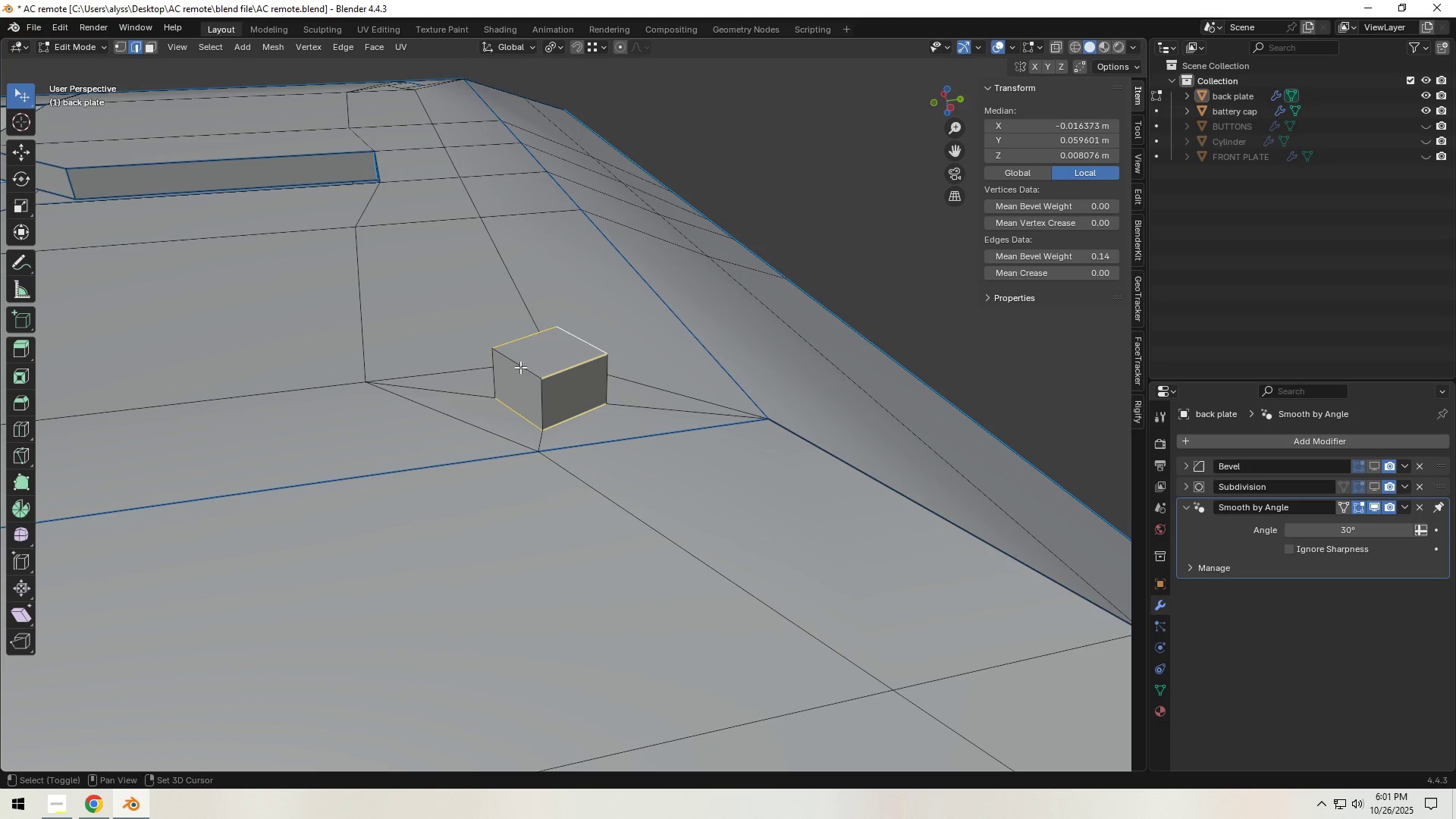 
left_click([519, 367])
 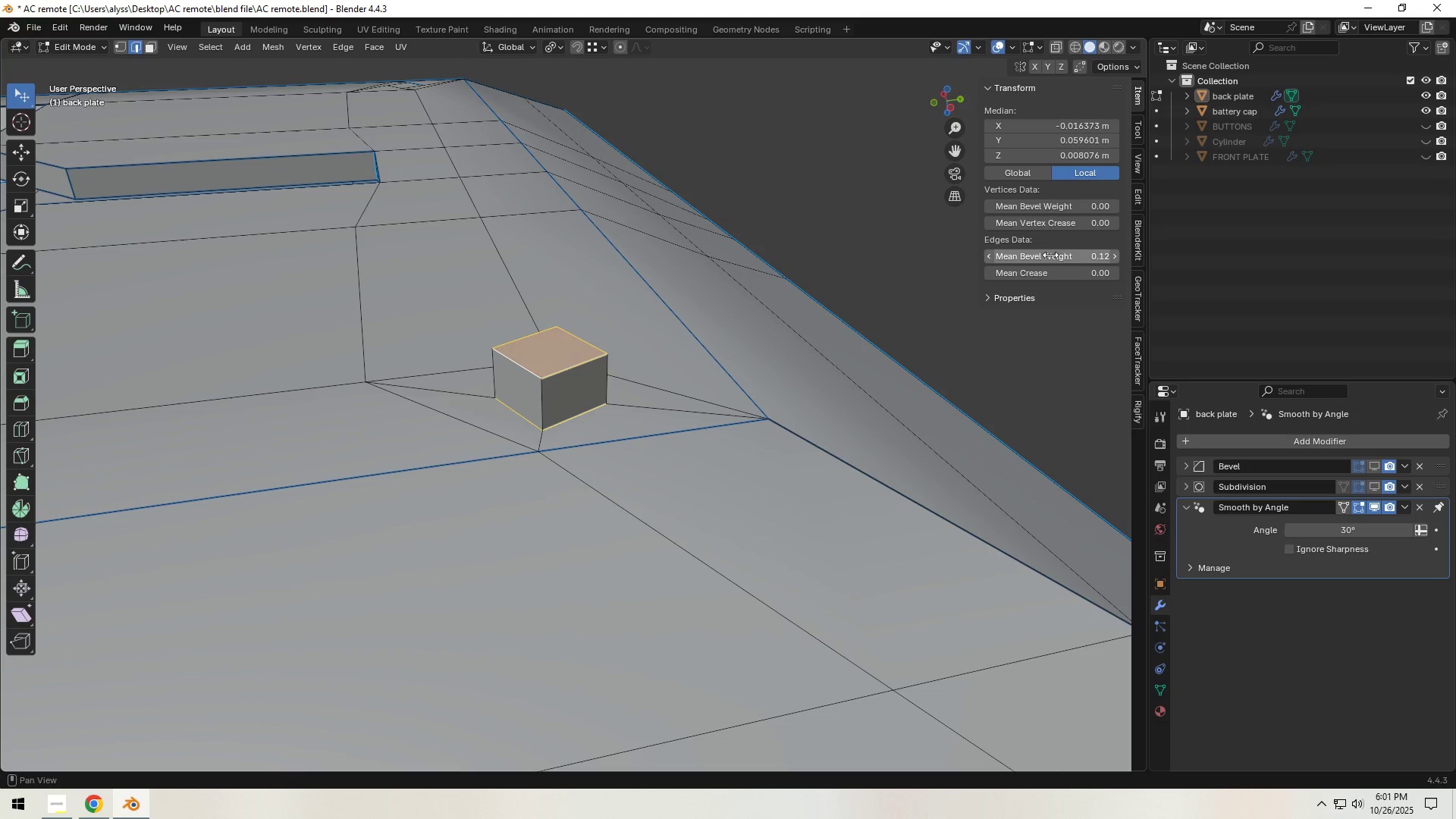 
left_click_drag(start_coordinate=[1066, 255], to_coordinate=[728, 308])
 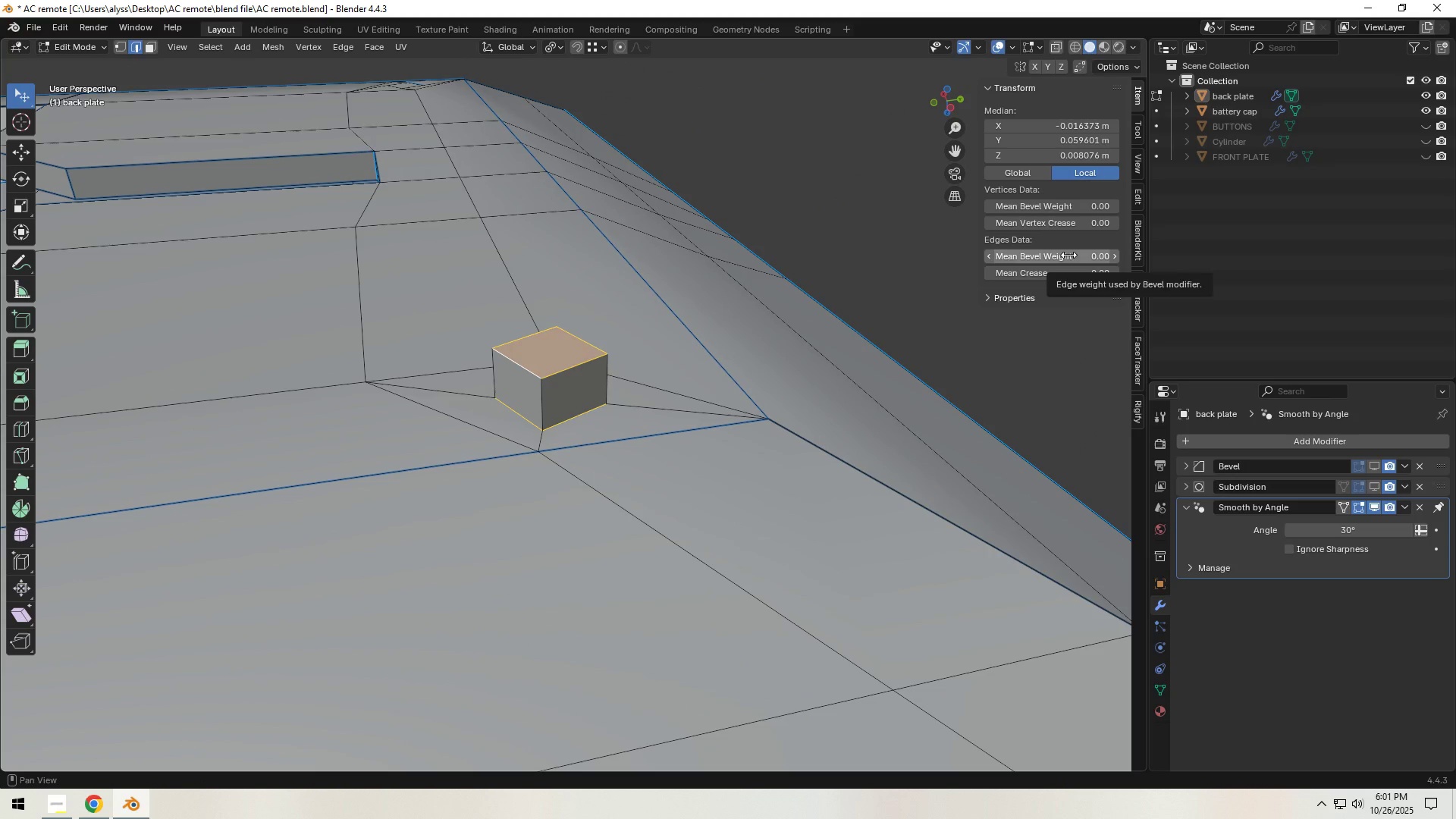 
left_click_drag(start_coordinate=[1068, 255], to_coordinate=[1100, 255])
 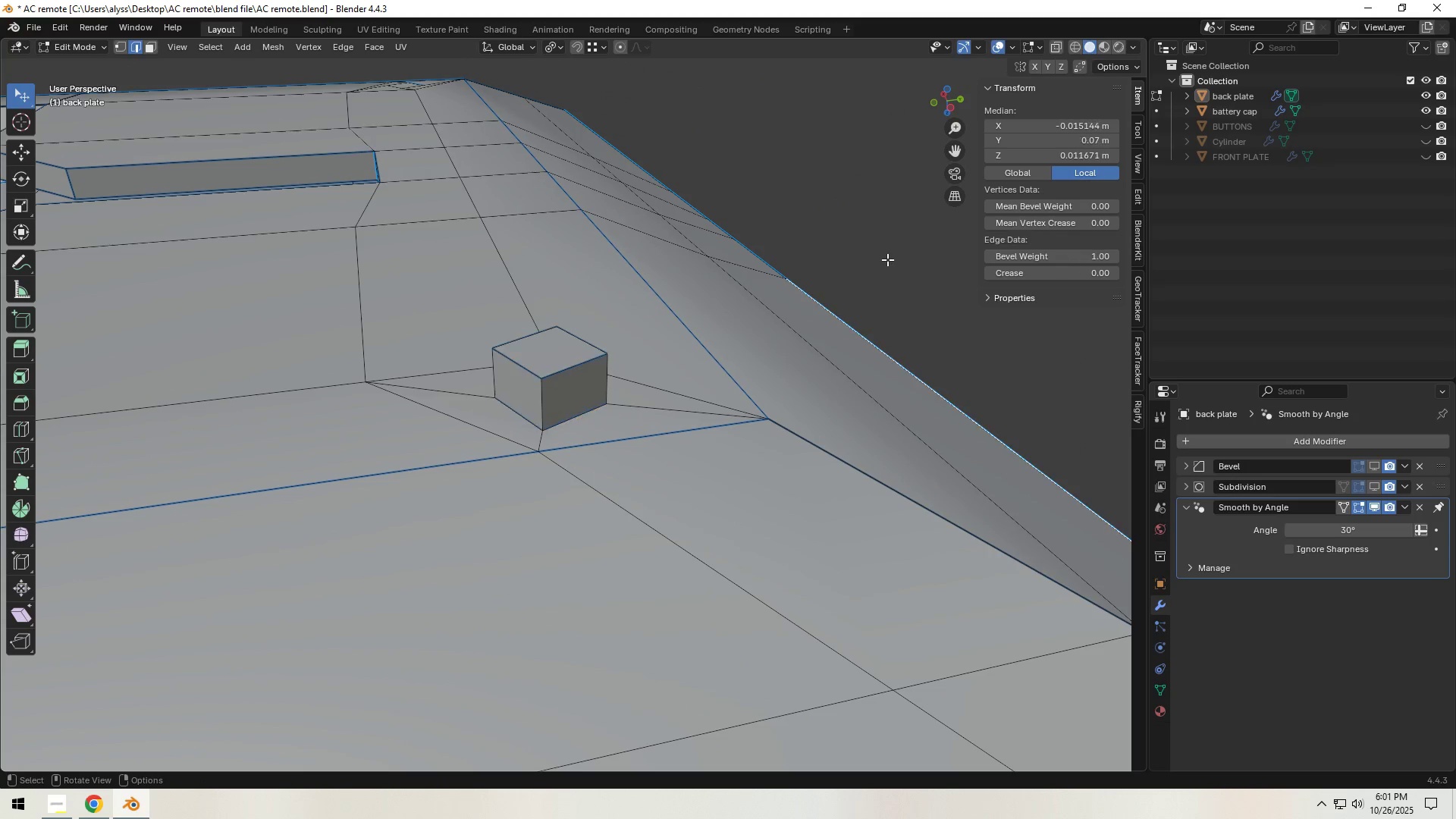 
hold_key(key=ControlLeft, duration=1.25)
 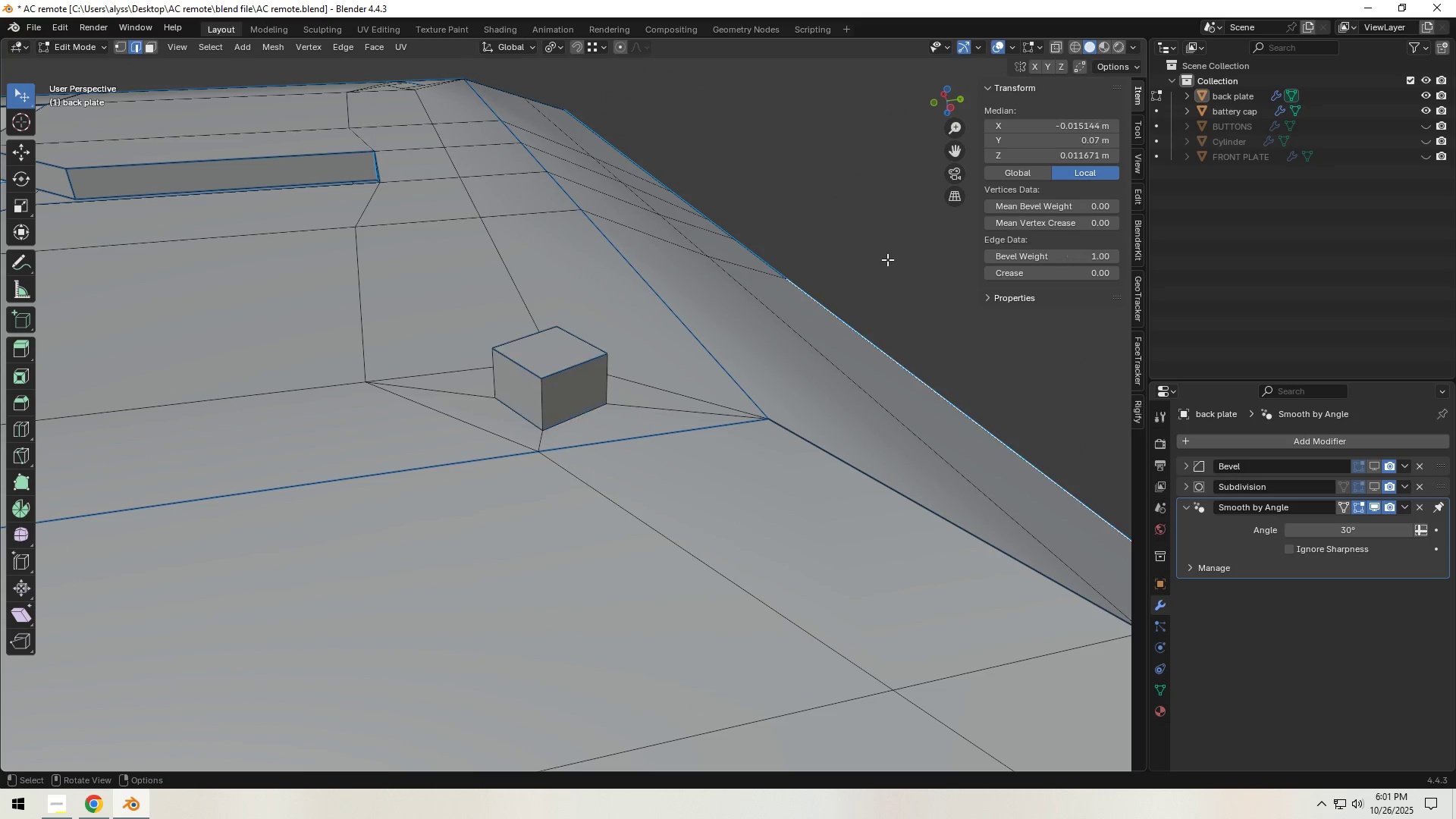 
left_click([887, 259])
 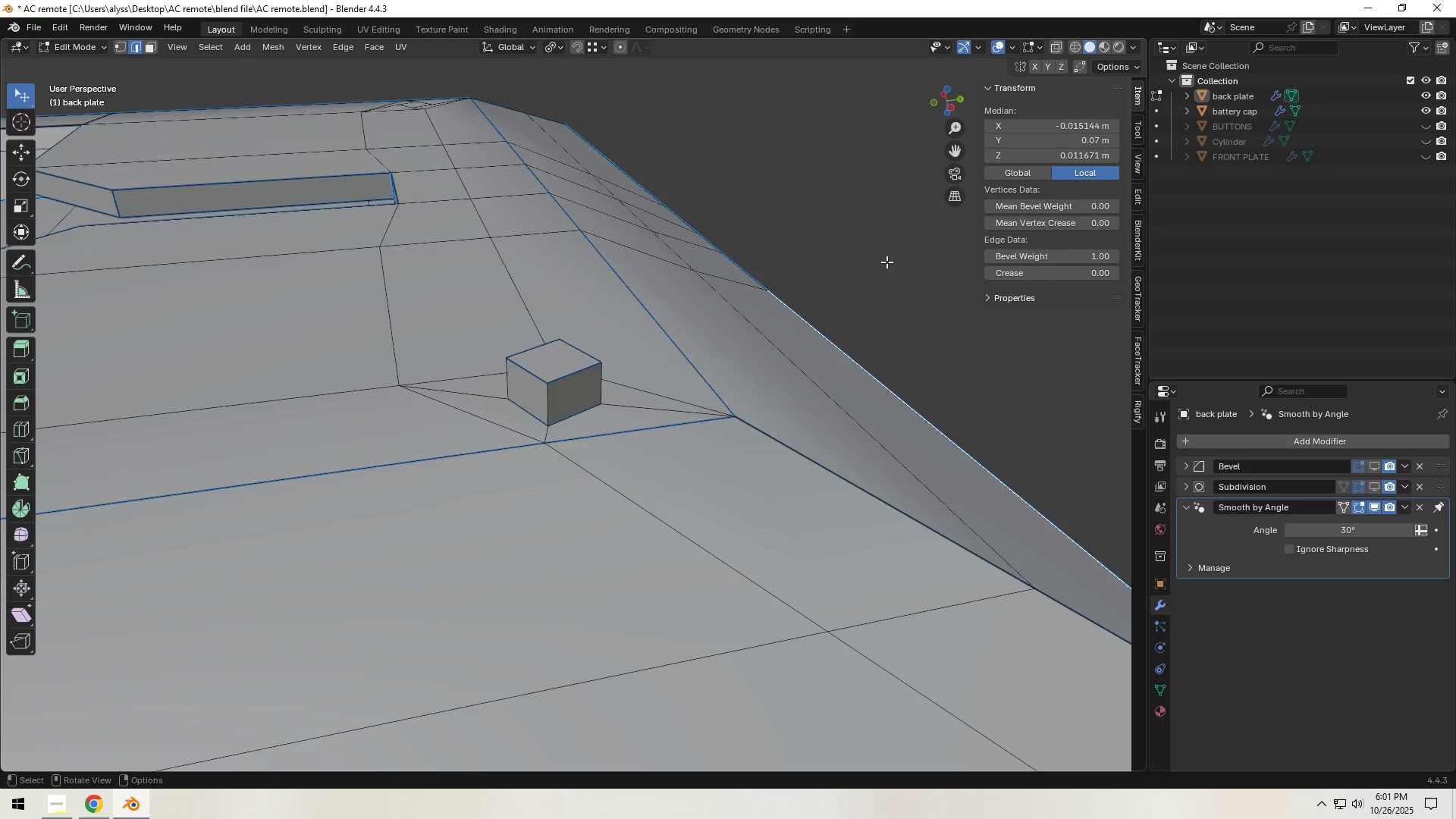 
scroll: coordinate [886, 265], scroll_direction: down, amount: 5.0
 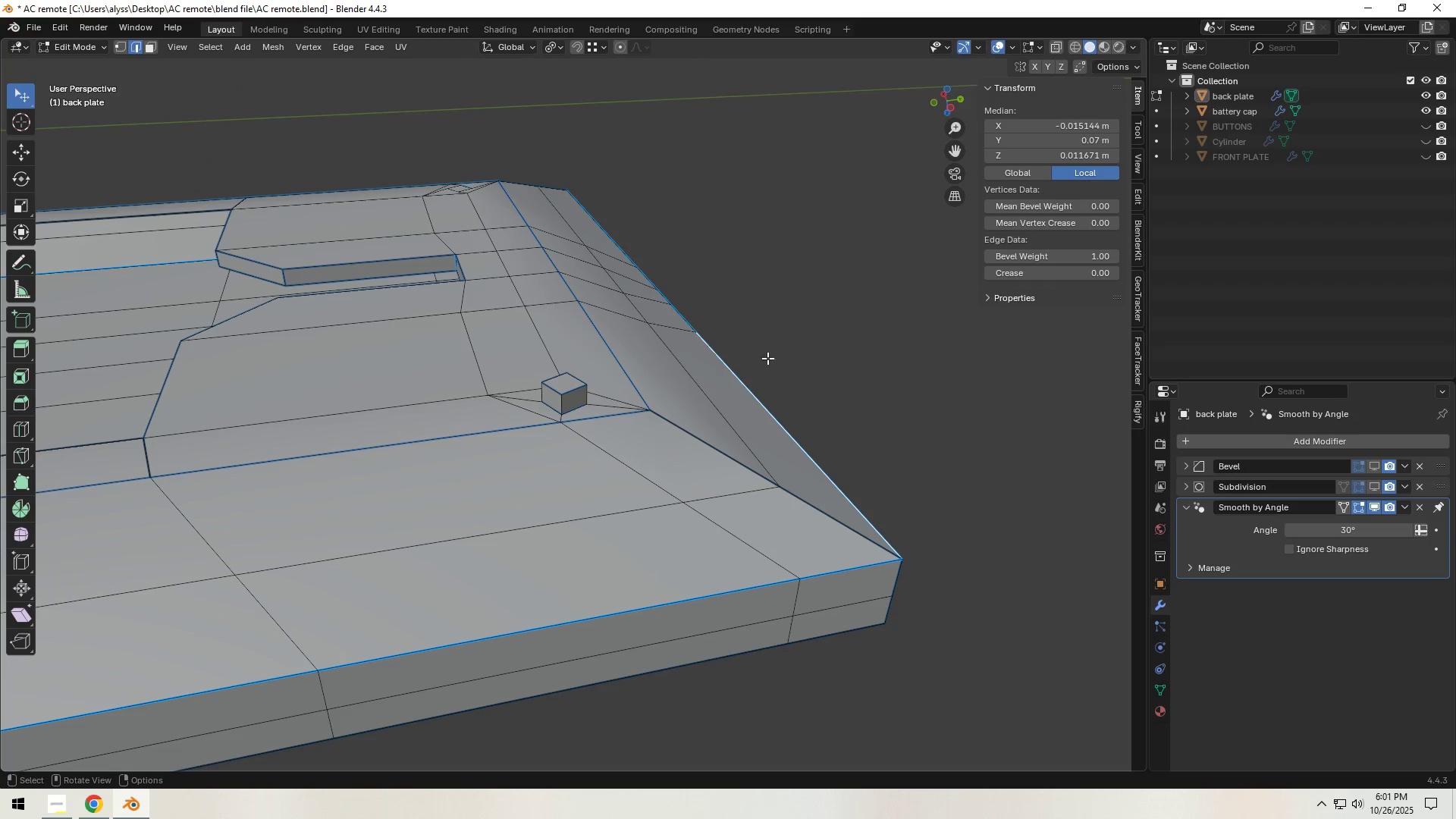 
hold_key(key=ShiftLeft, duration=0.46)
 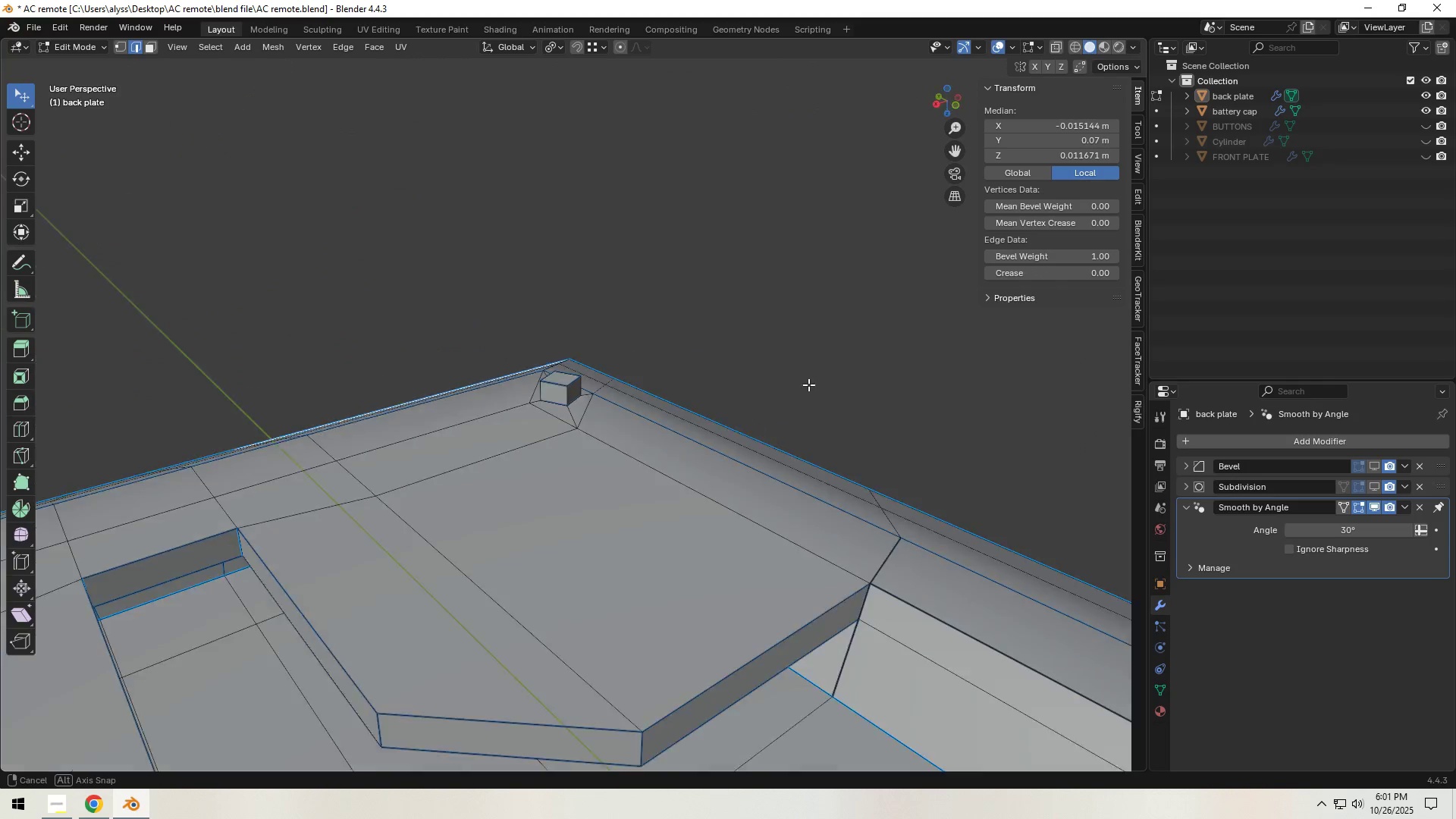 
scroll: coordinate [808, 384], scroll_direction: down, amount: 4.0
 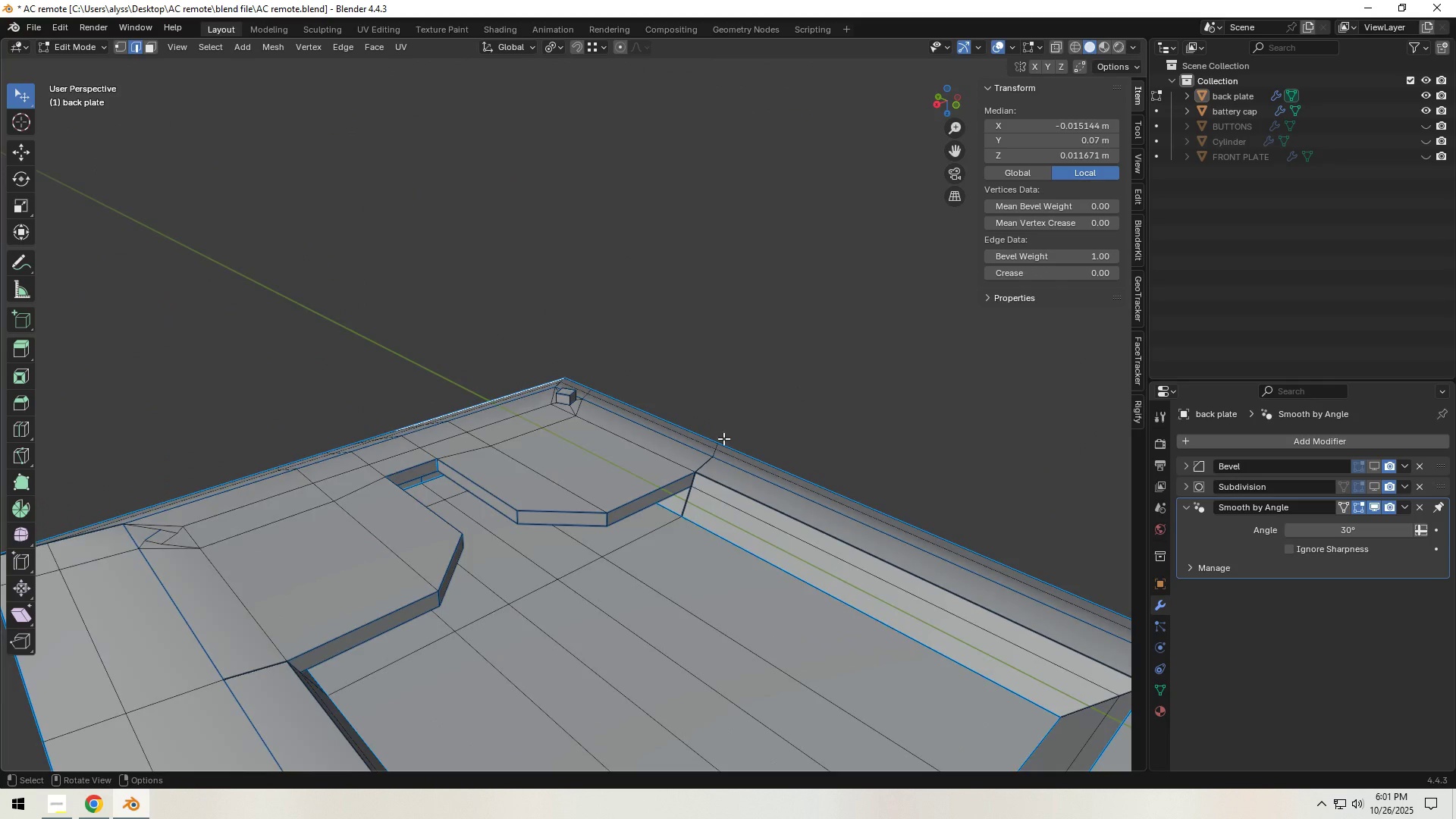 
hold_key(key=ShiftLeft, duration=0.5)
 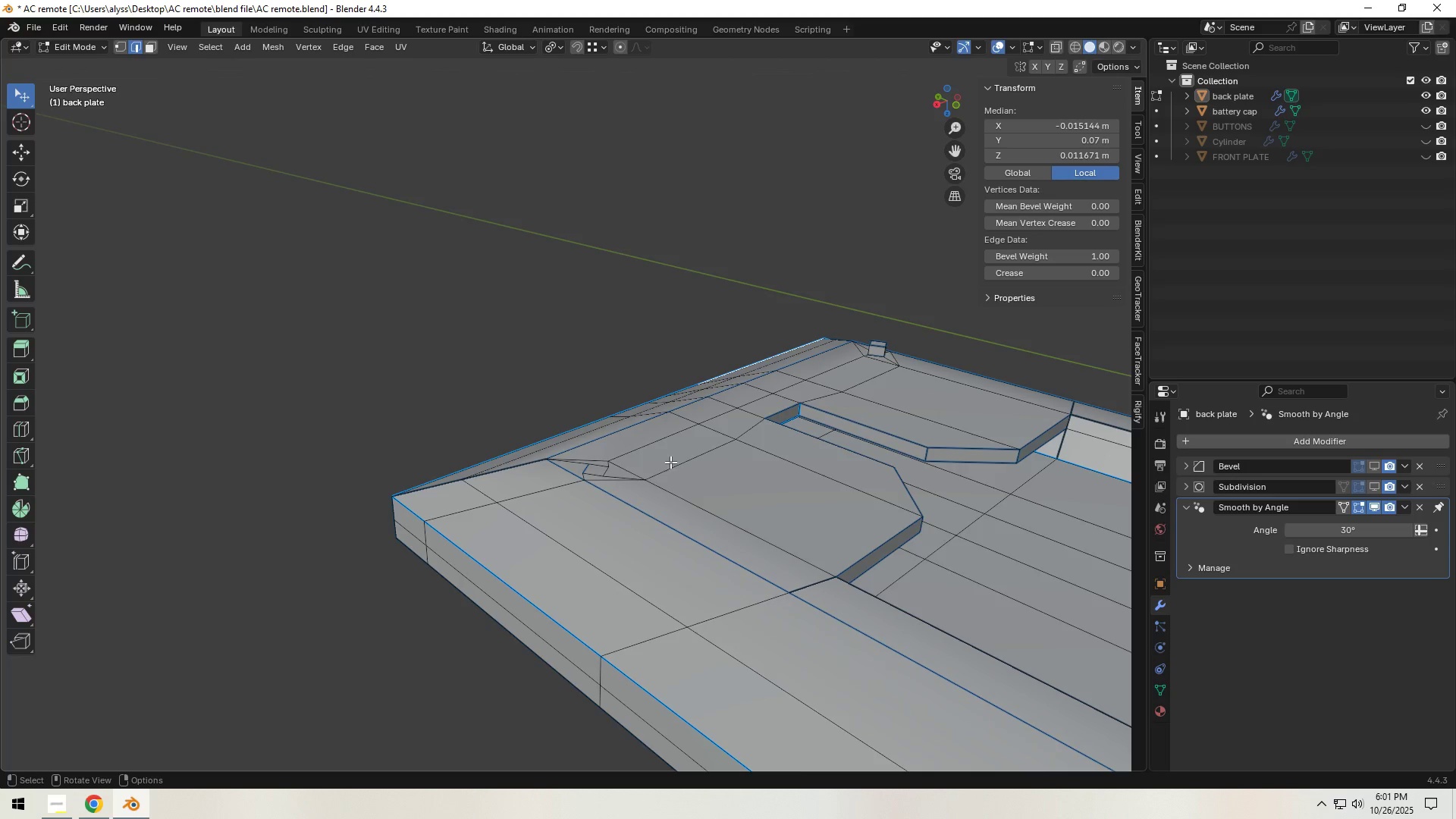 
scroll: coordinate [618, 478], scroll_direction: up, amount: 3.0
 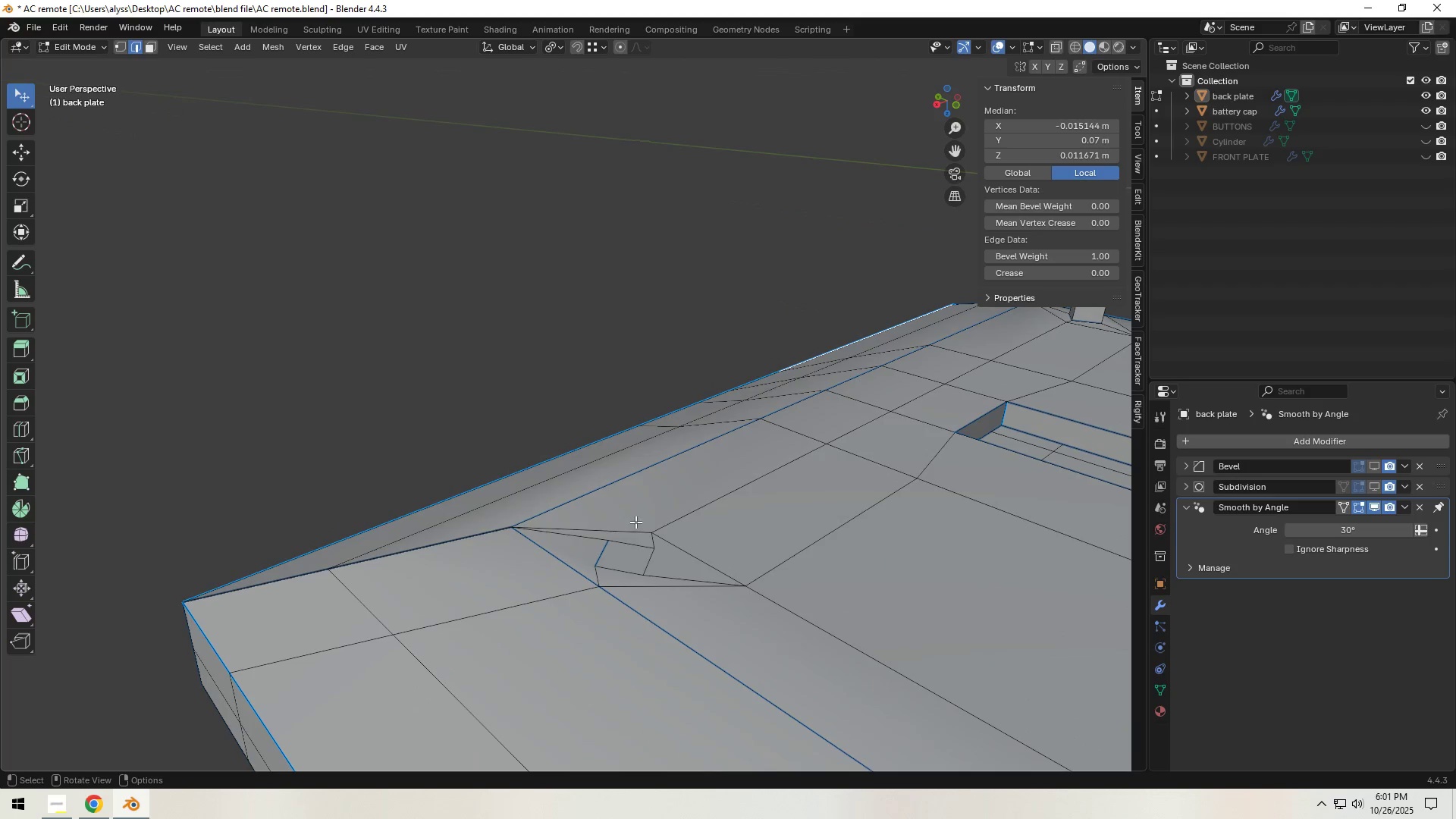 
key(2)
 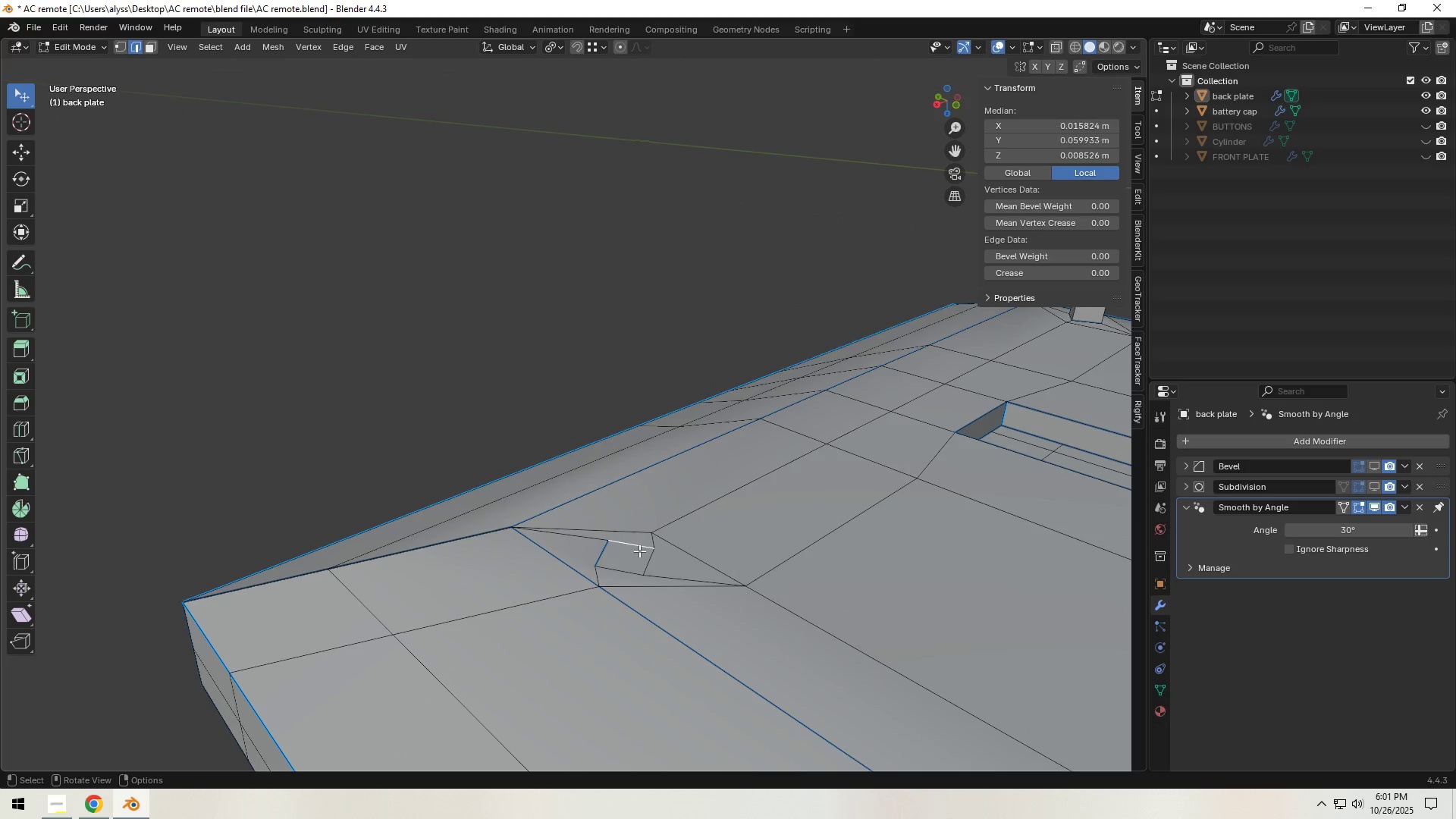 
left_click([639, 551])
 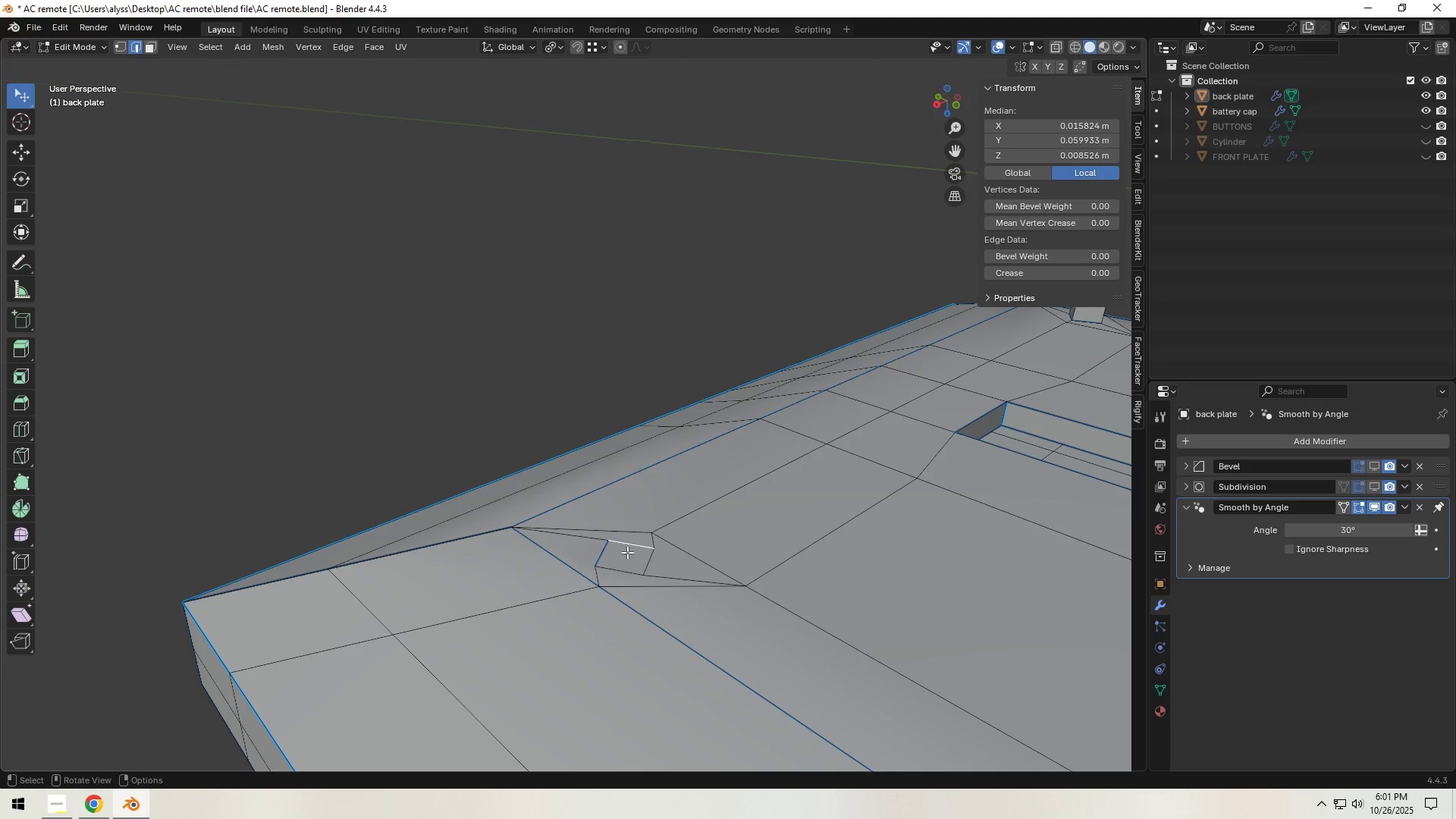 
hold_key(key=ShiftLeft, duration=1.13)
double_click([603, 554])
 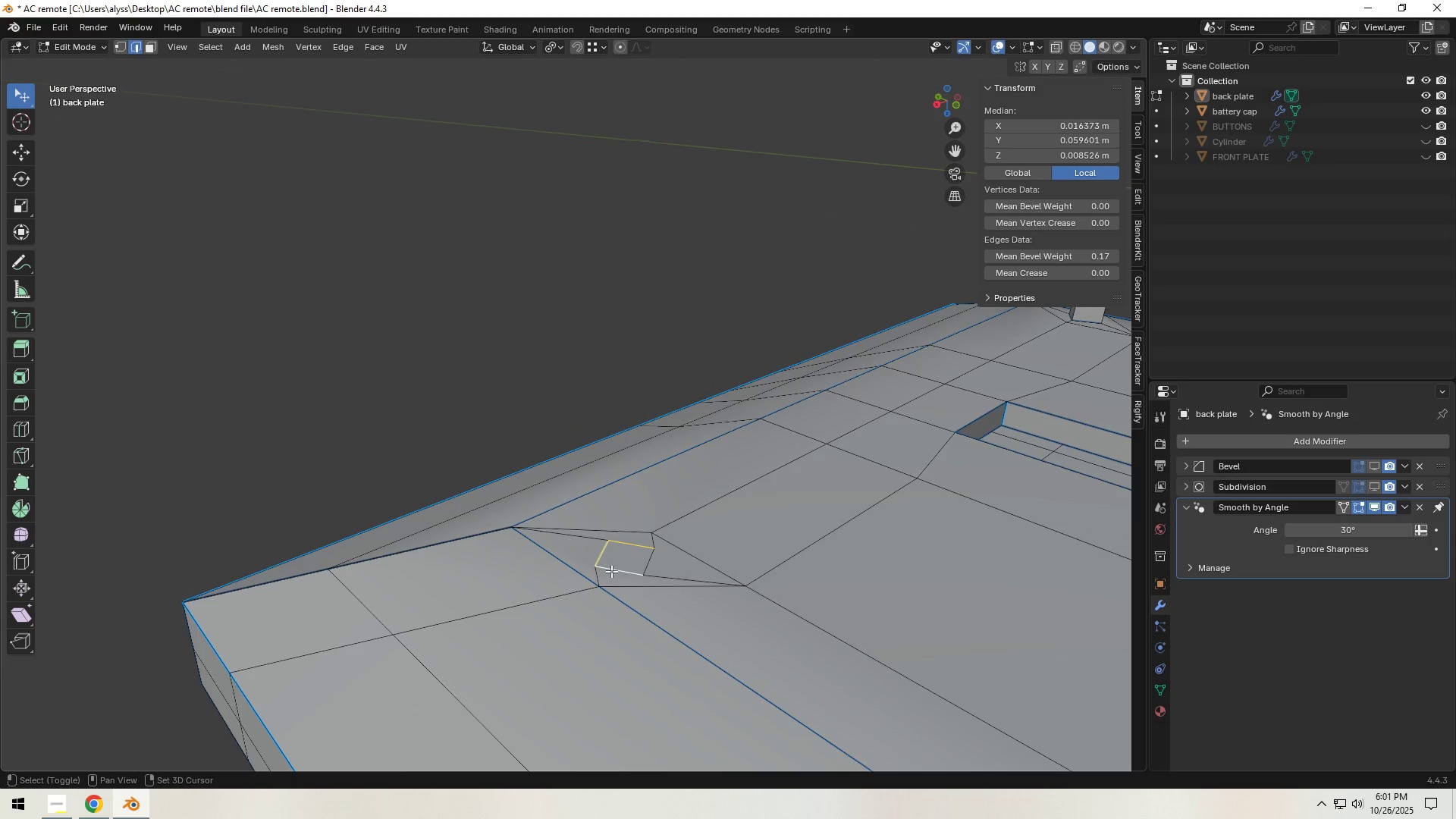 
triple_click([611, 571])
 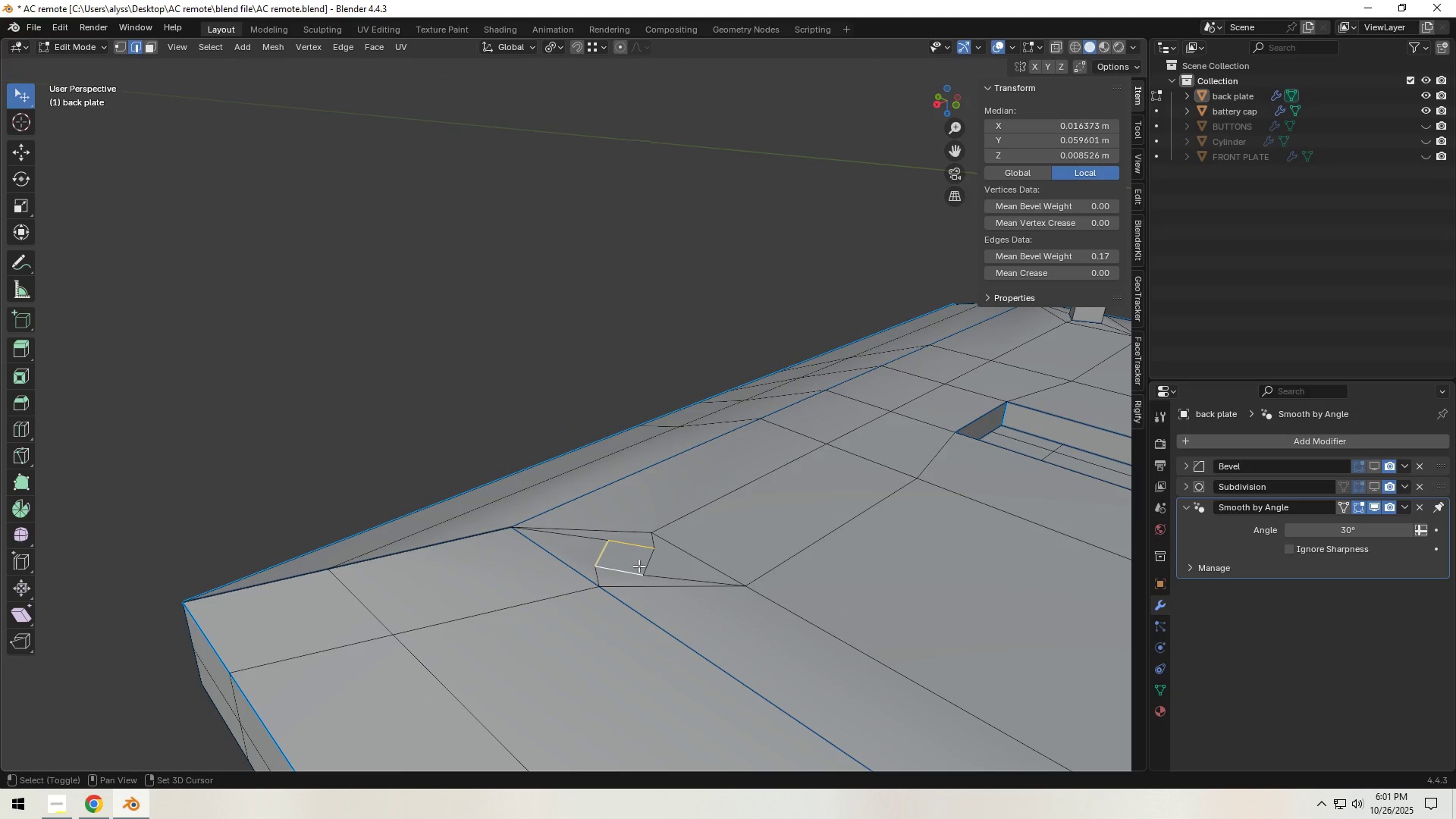 
triple_click([640, 565])
 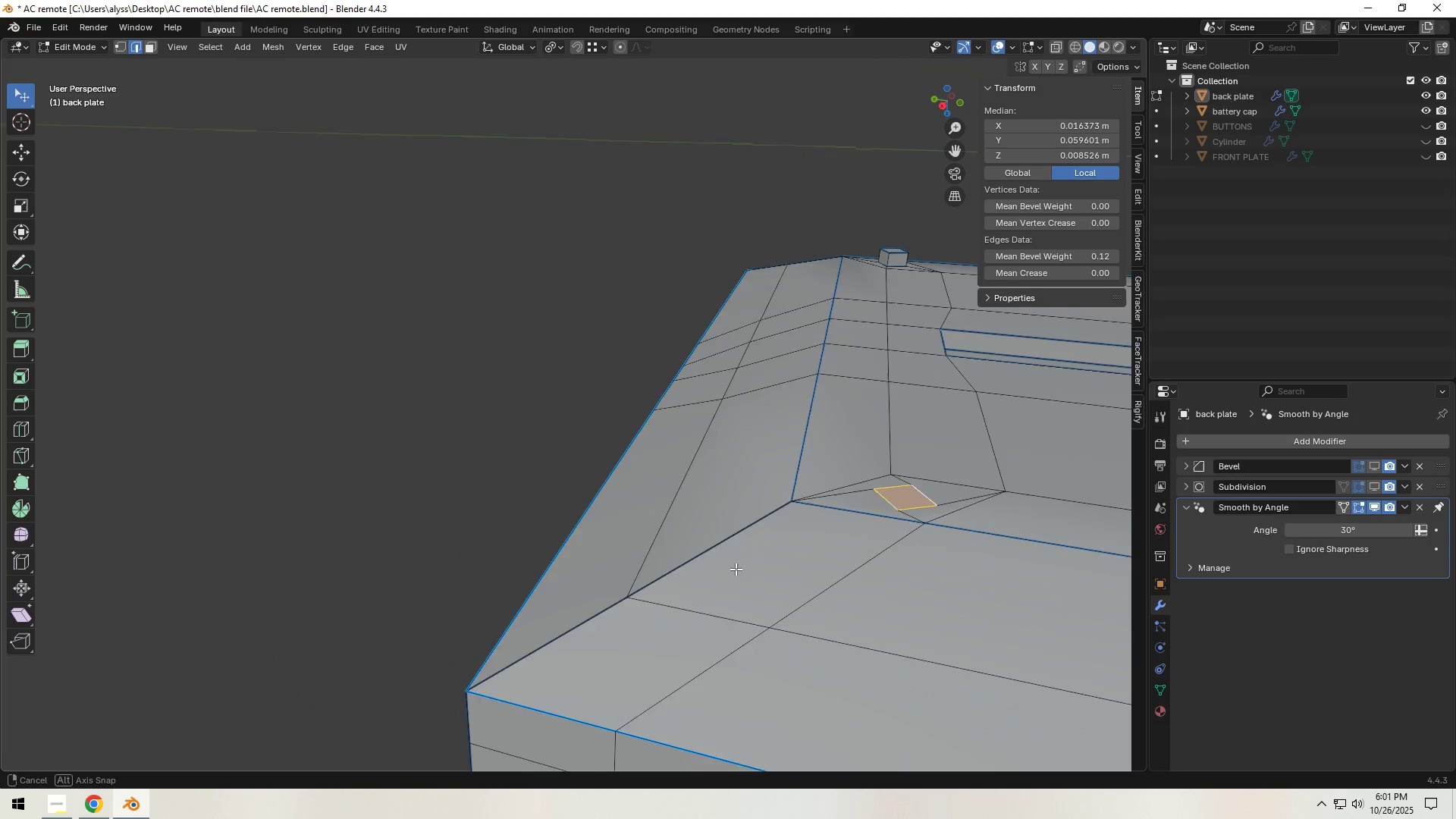 
hold_key(key=ShiftLeft, duration=0.32)
 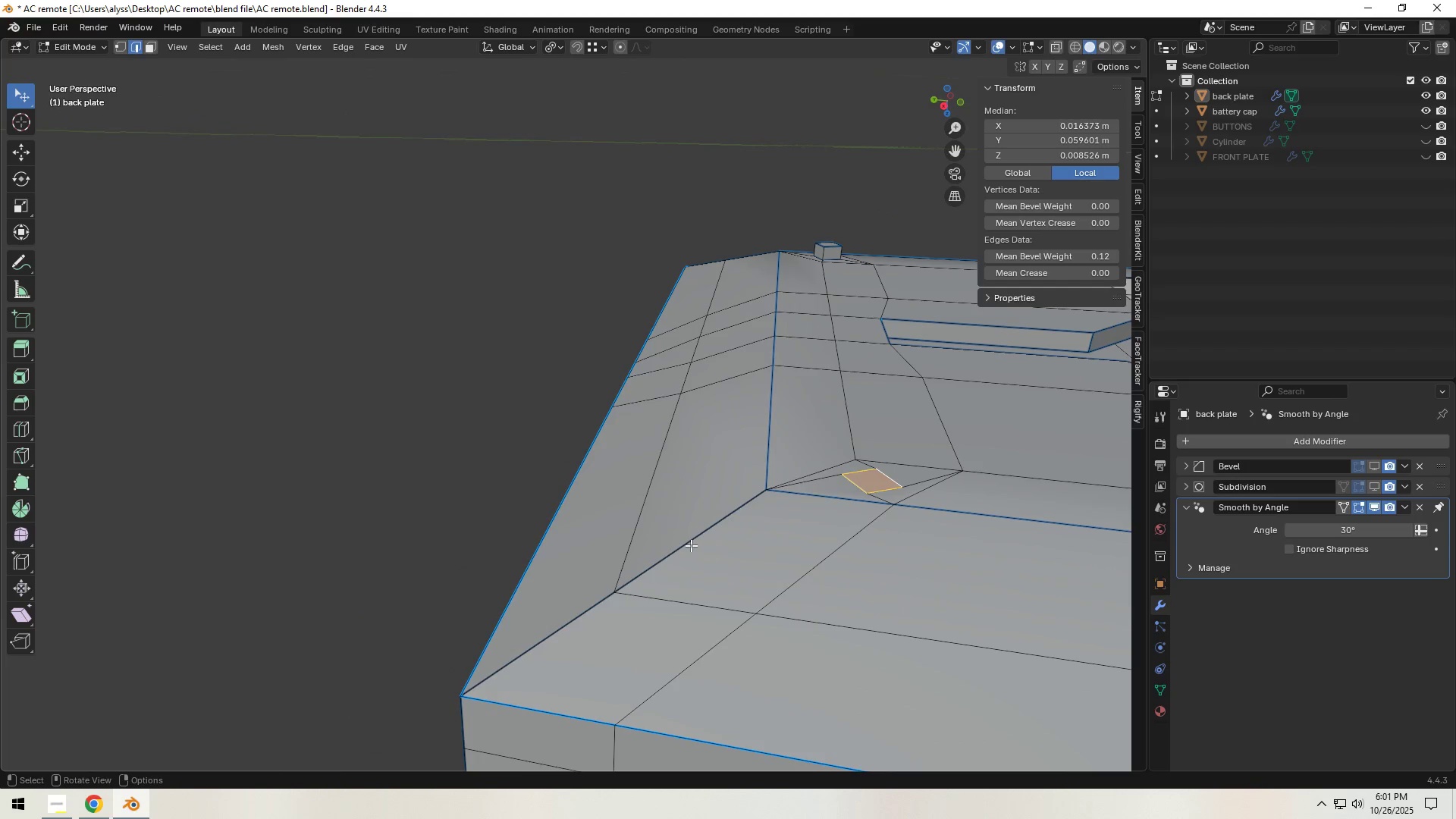 
type(`rz)
 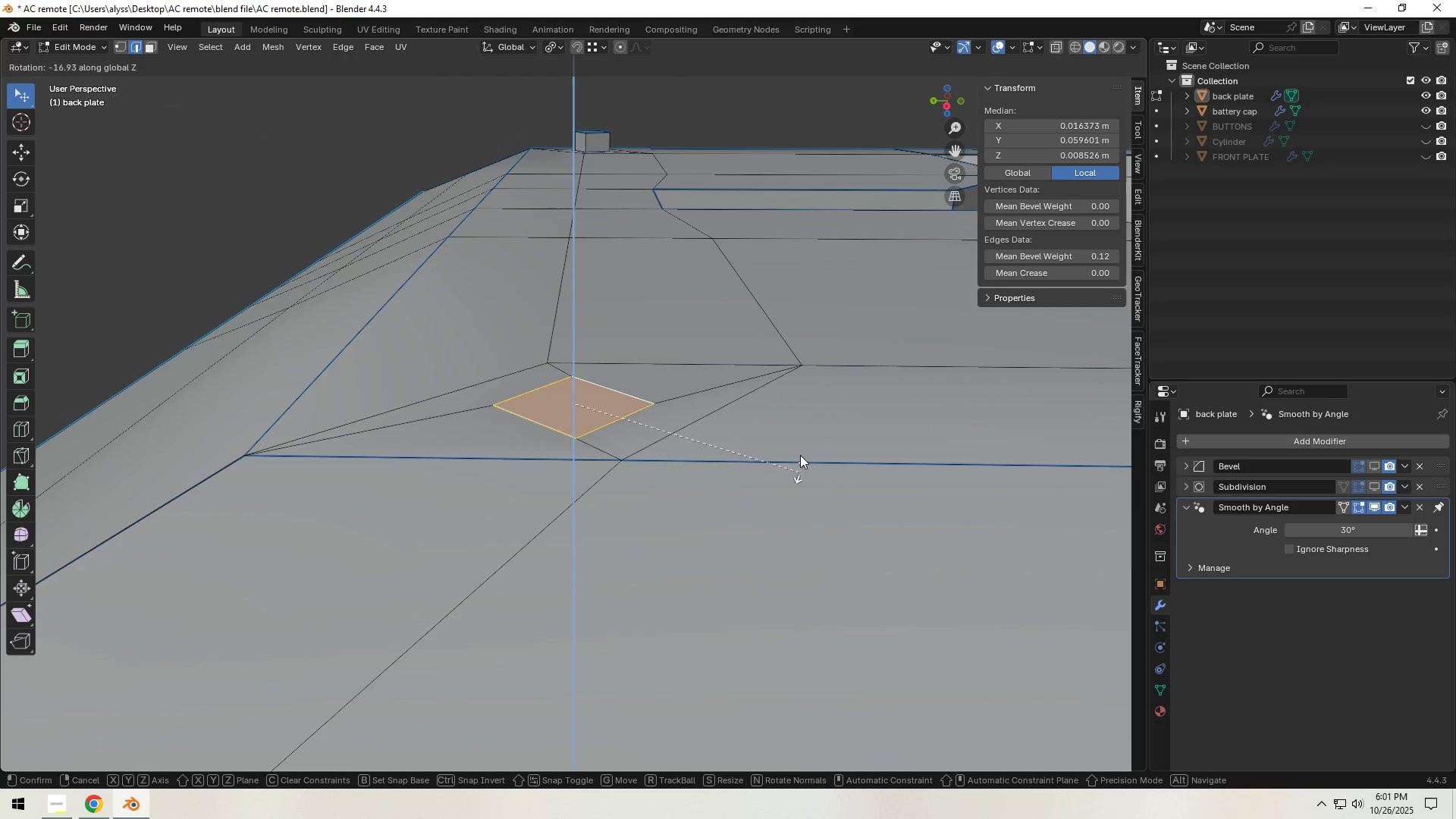 
scroll: coordinate [755, 576], scroll_direction: down, amount: 6.0
 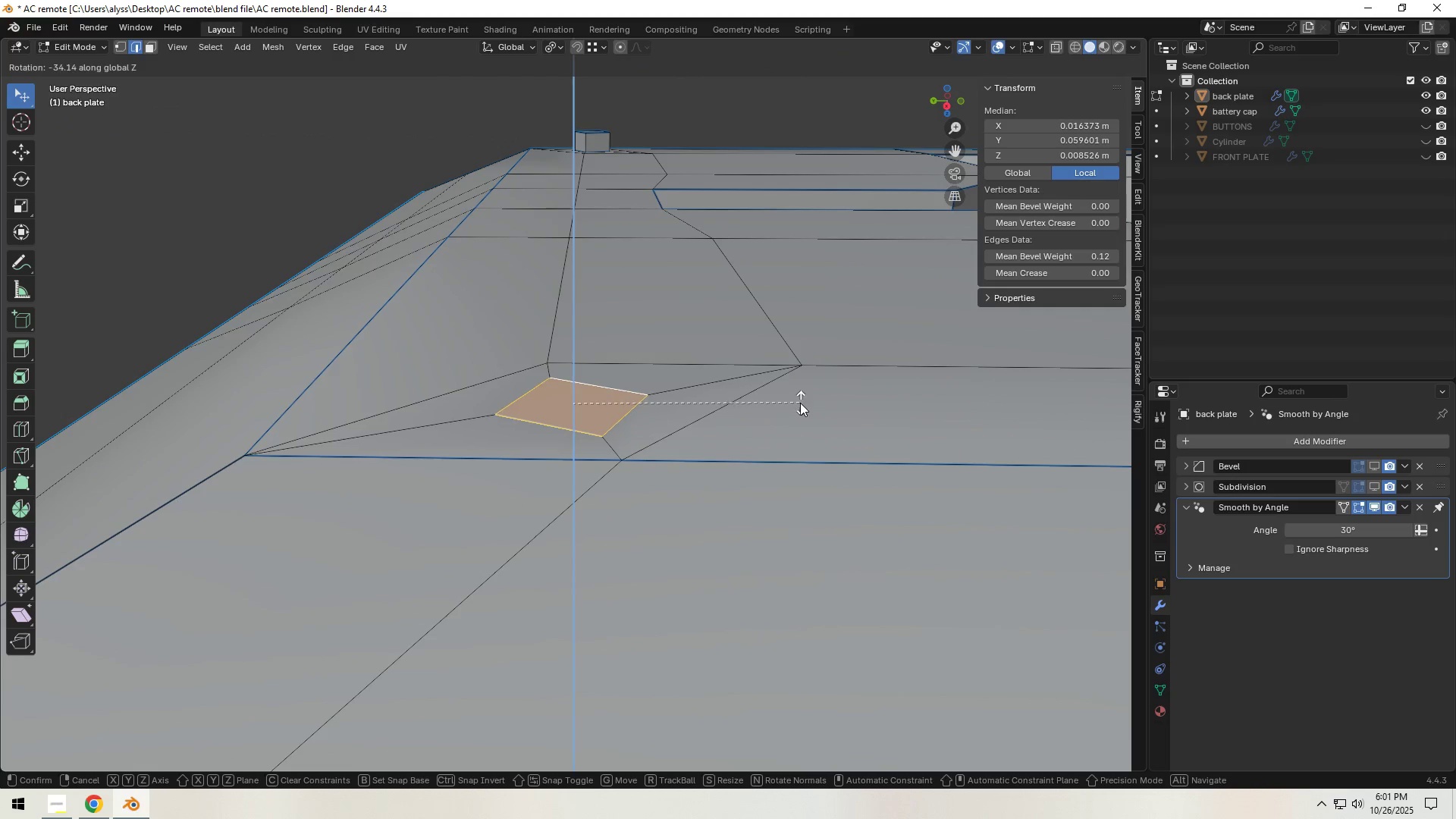 
left_click([802, 397])
 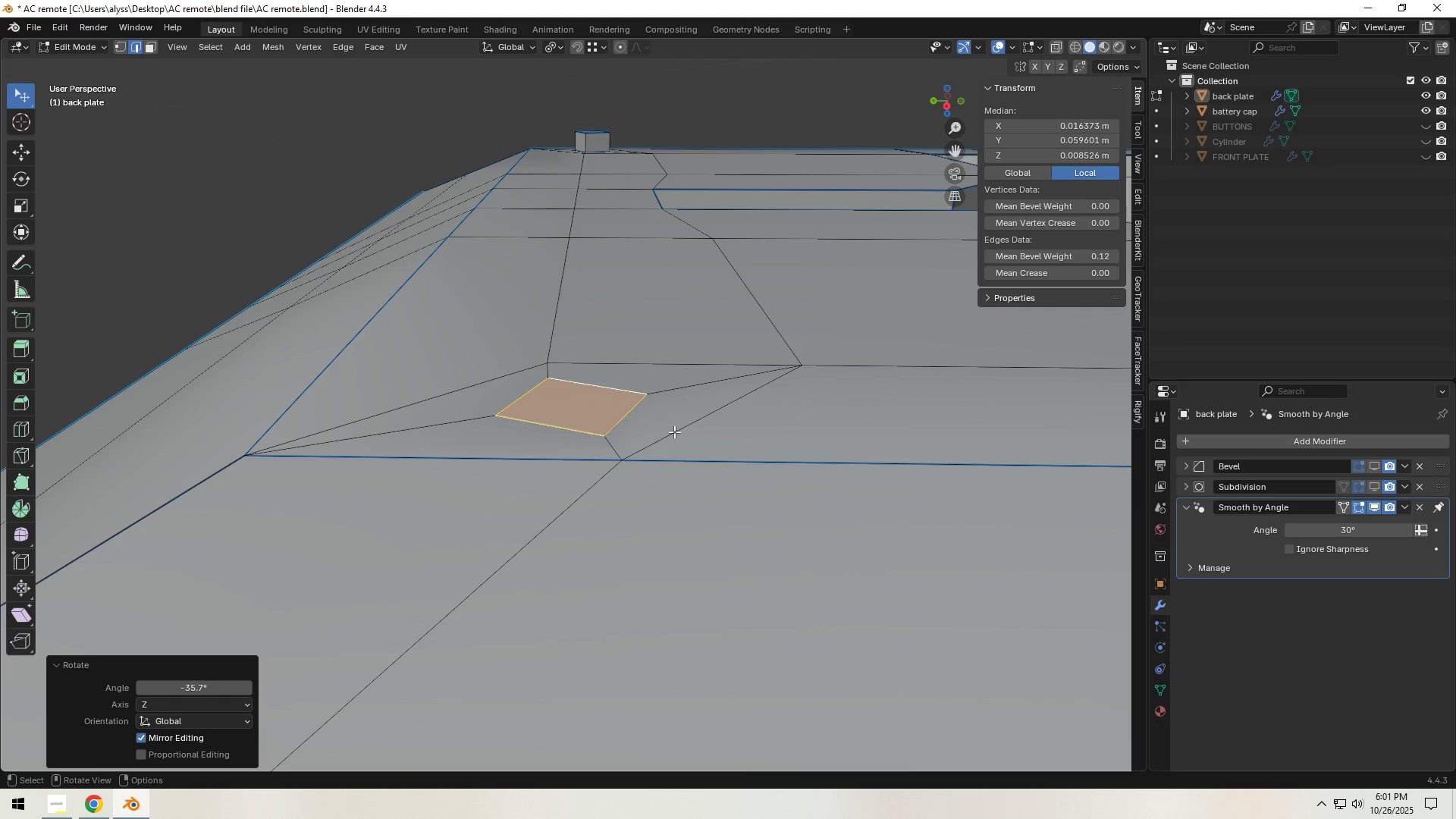 
hold_key(key=ShiftLeft, duration=0.56)
 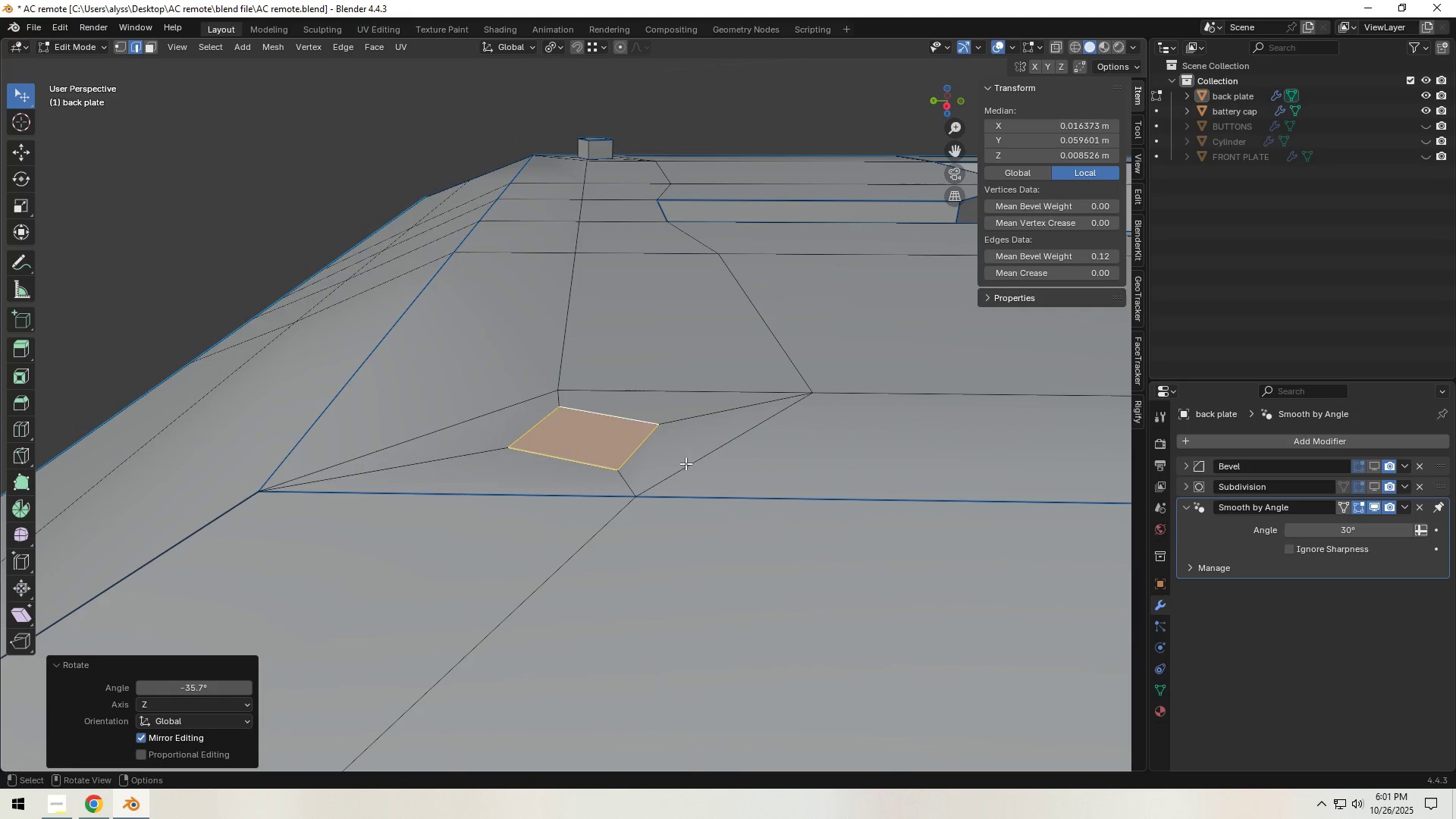 
key(E)
 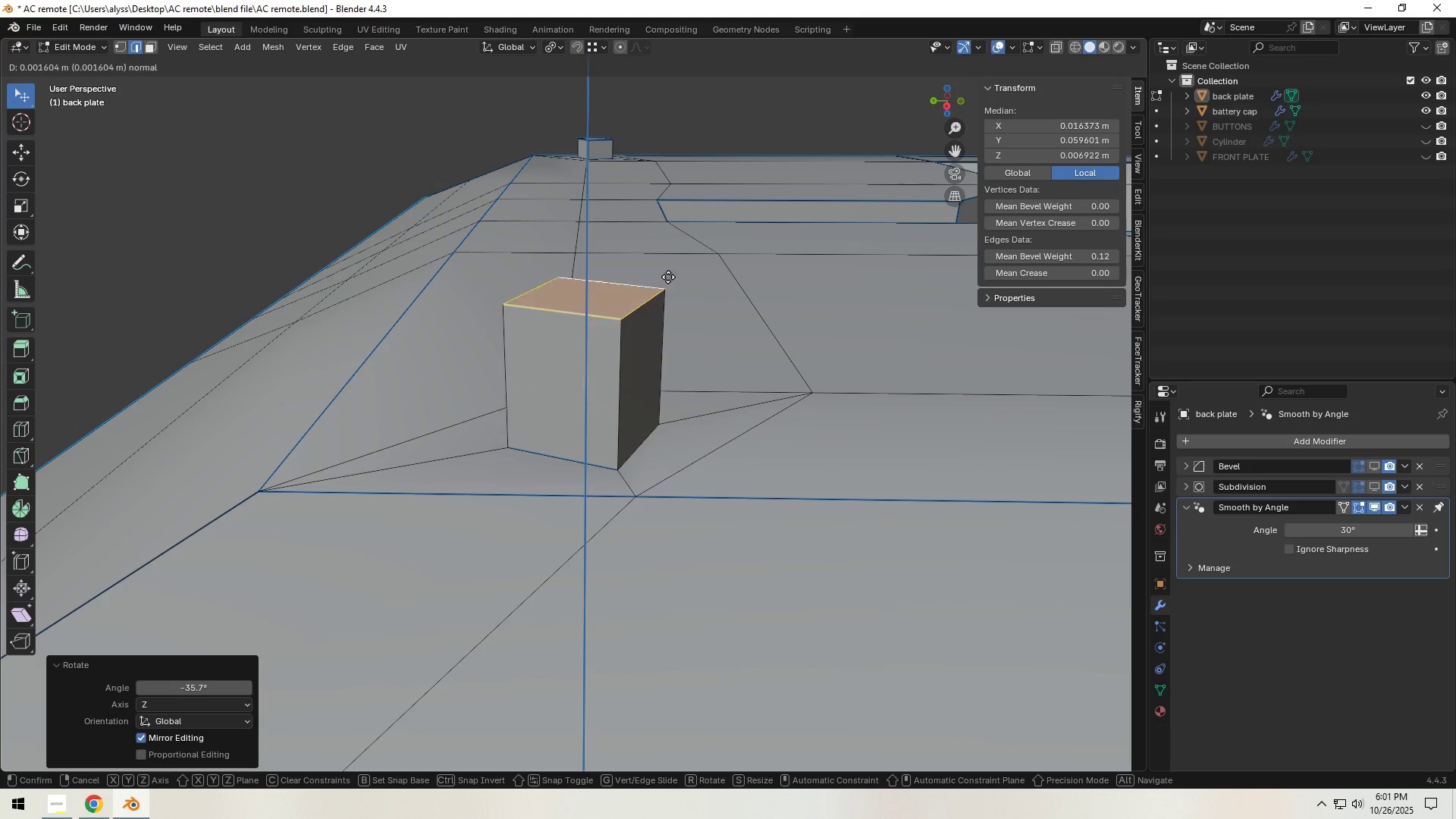 
hold_key(key=ControlLeft, duration=0.86)
left_click([610, 136])
 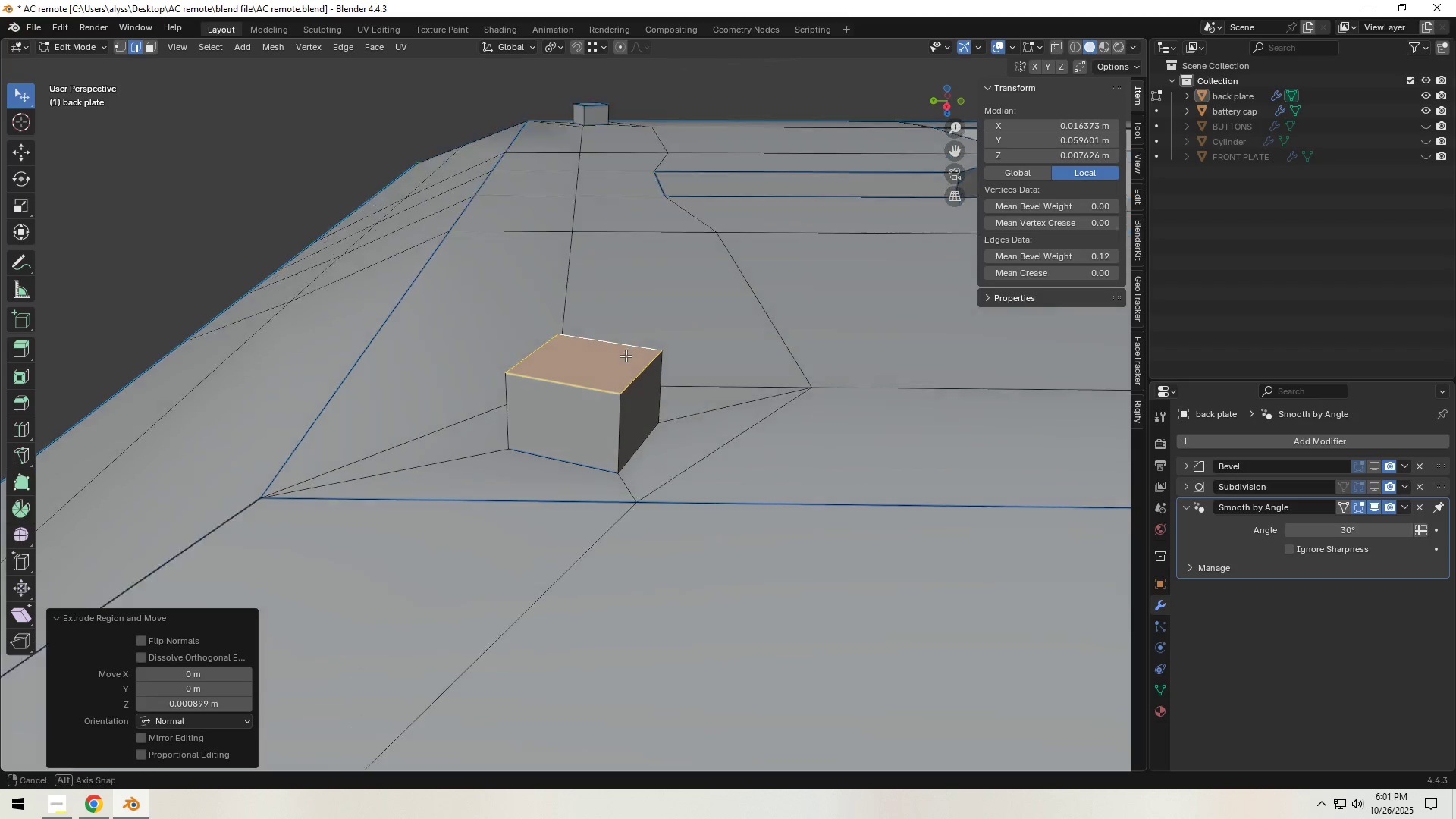 
scroll: coordinate [629, 375], scroll_direction: up, amount: 1.0
 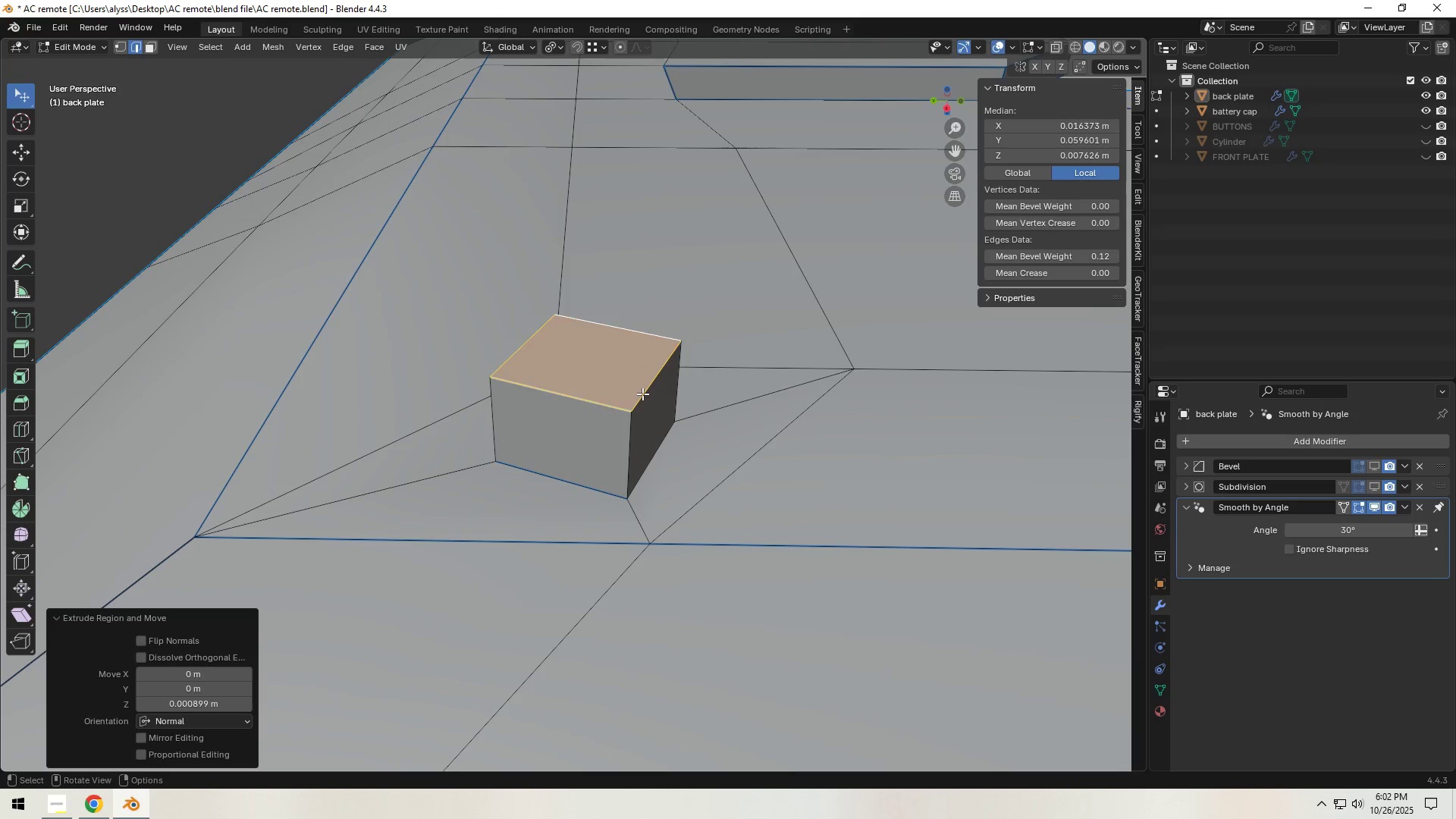 
left_click([643, 394])
 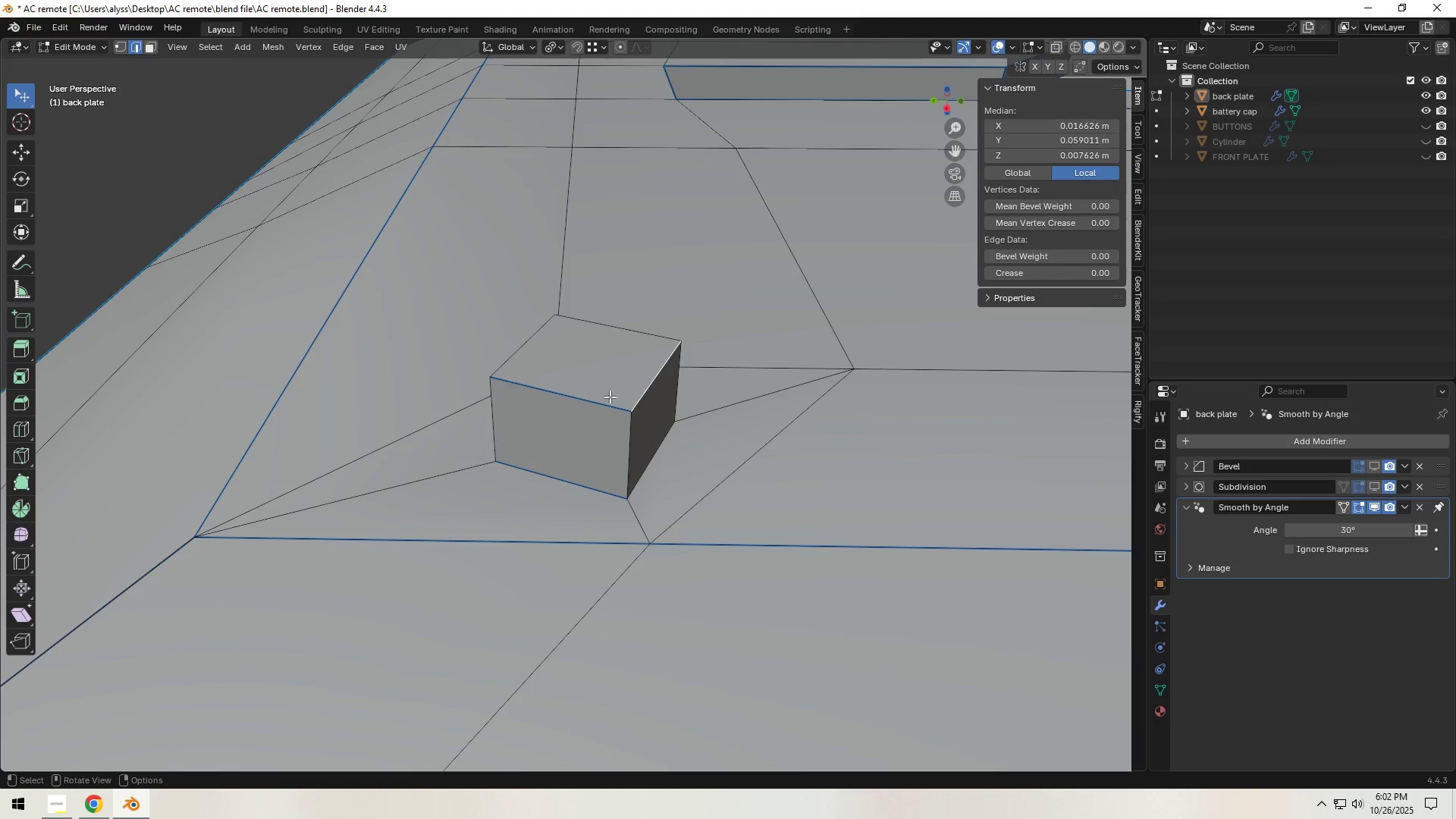 
hold_key(key=ShiftLeft, duration=1.52)
double_click([576, 399])
 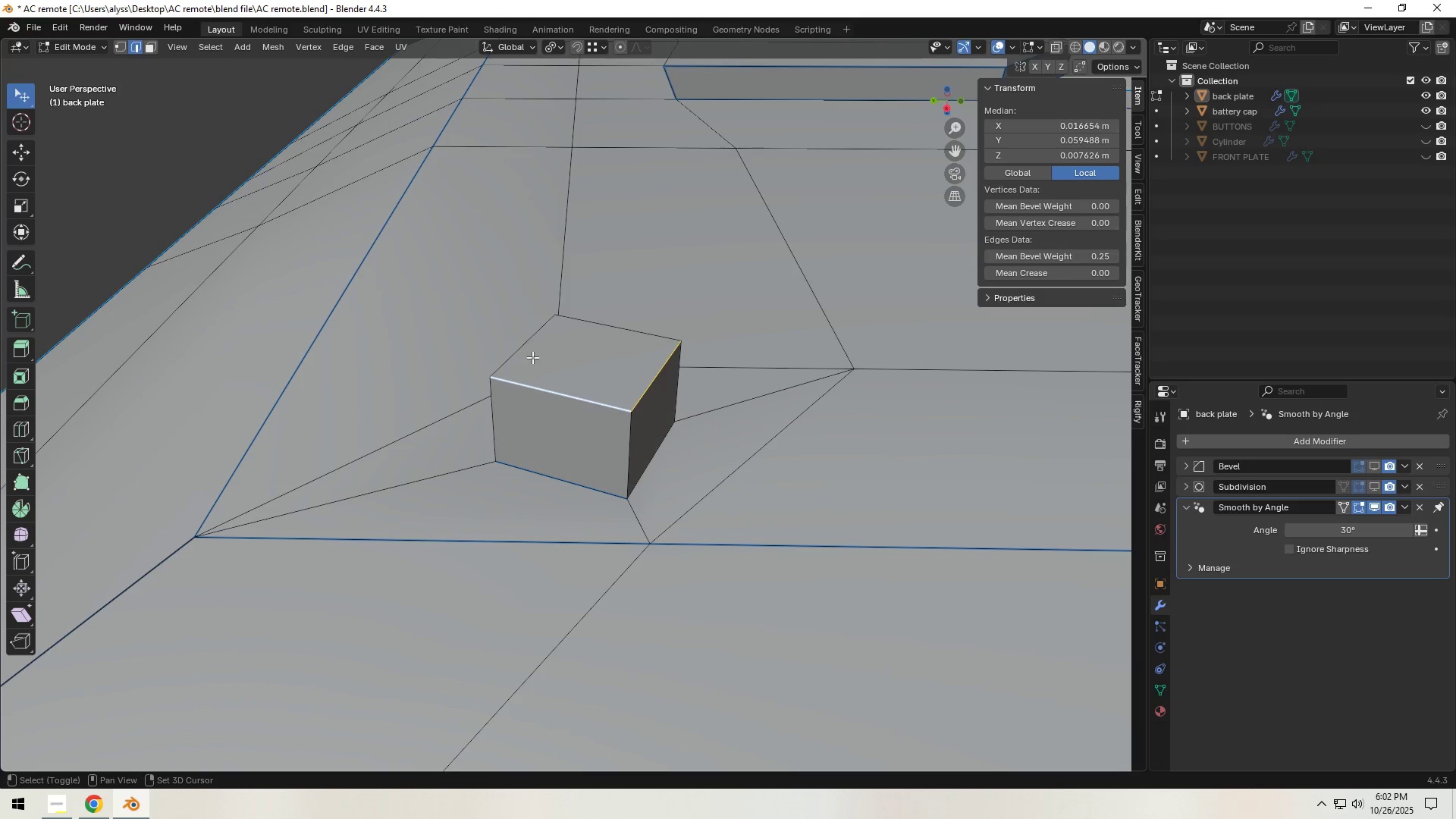 
triple_click([531, 354])
 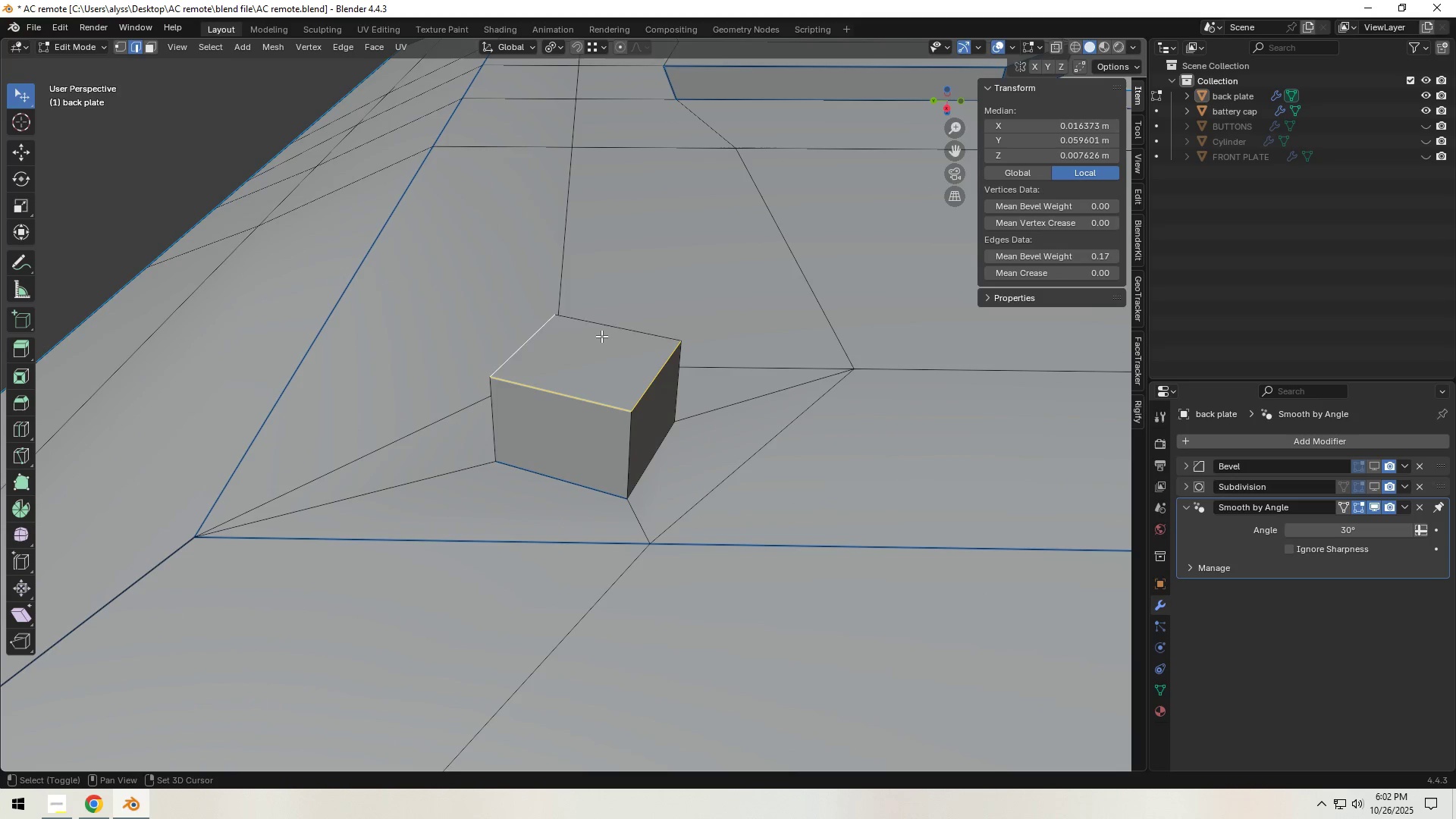 
left_click([601, 336])
 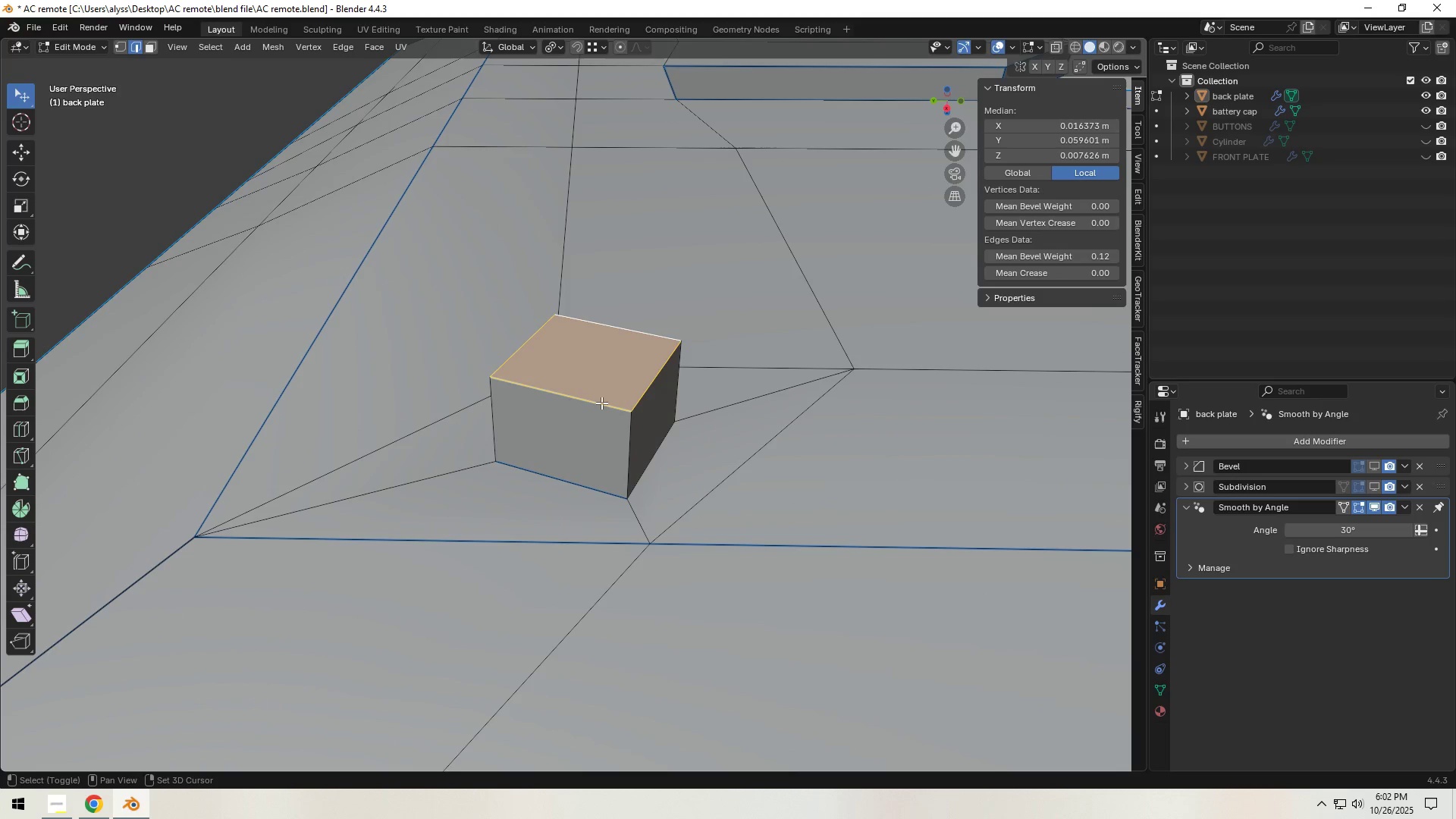 
hold_key(key=ShiftLeft, duration=1.2)
left_click([582, 476])
 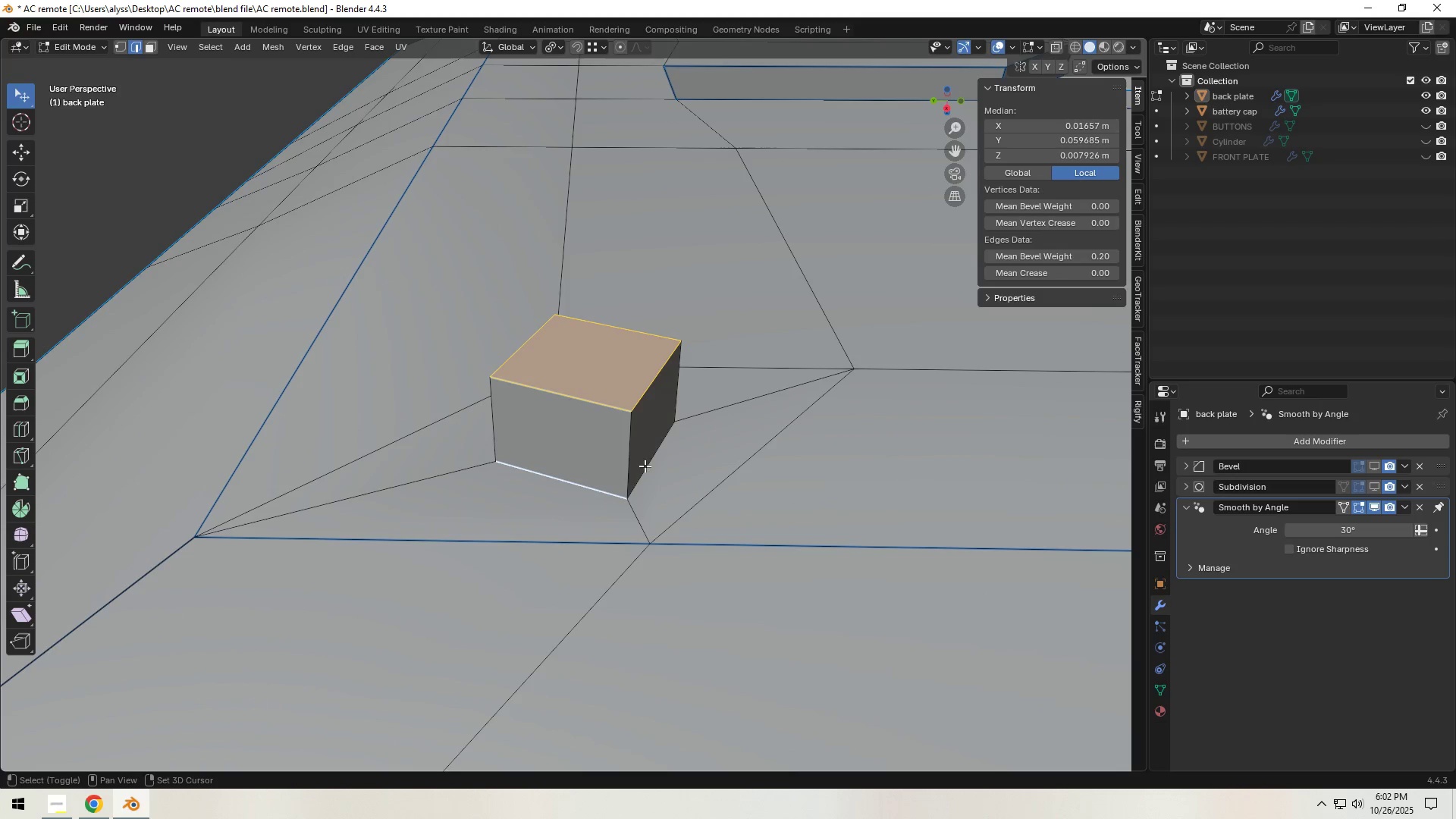 
left_click([655, 463])
 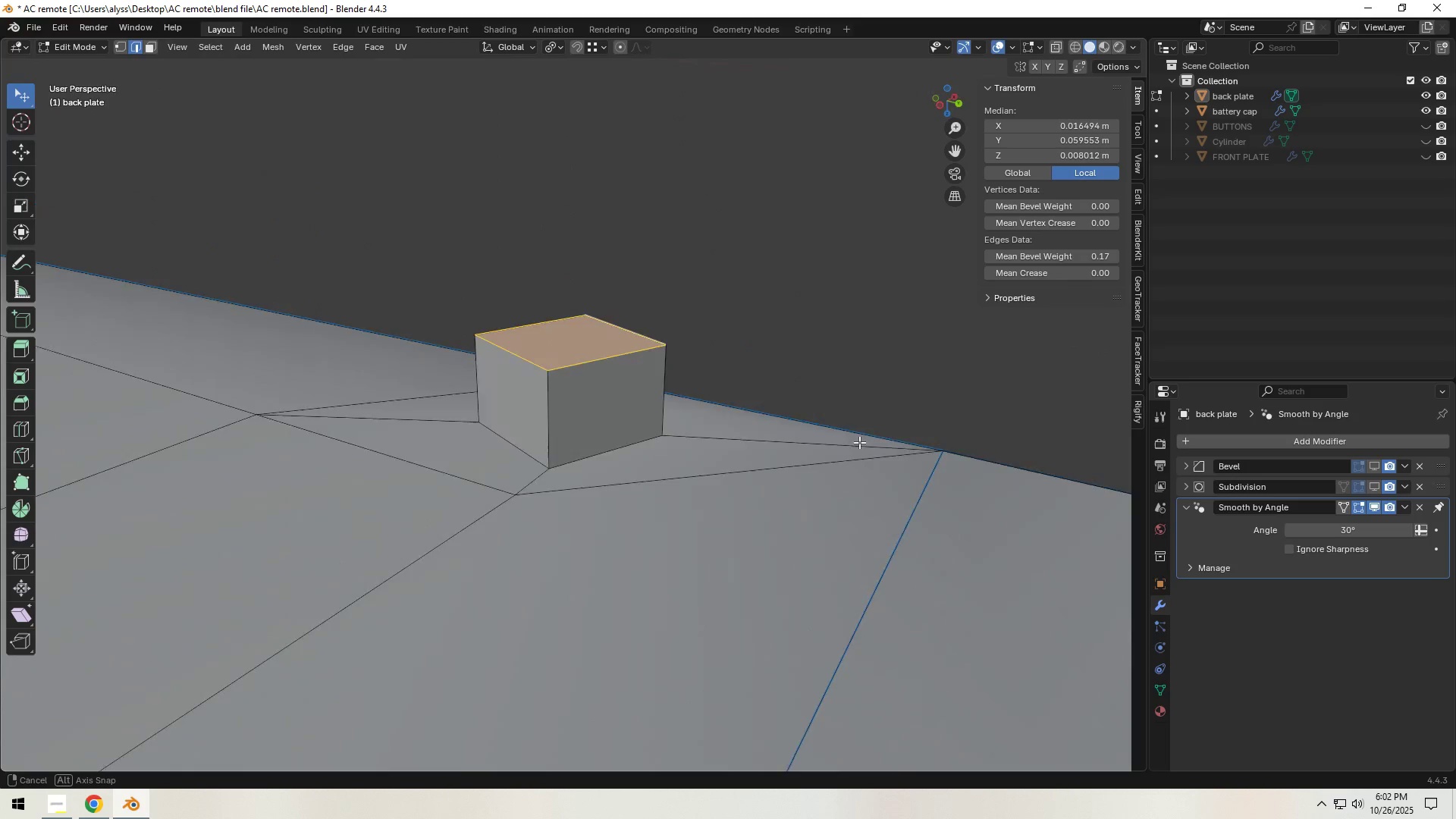 
hold_key(key=ShiftLeft, duration=1.31)
left_click([622, 450])
 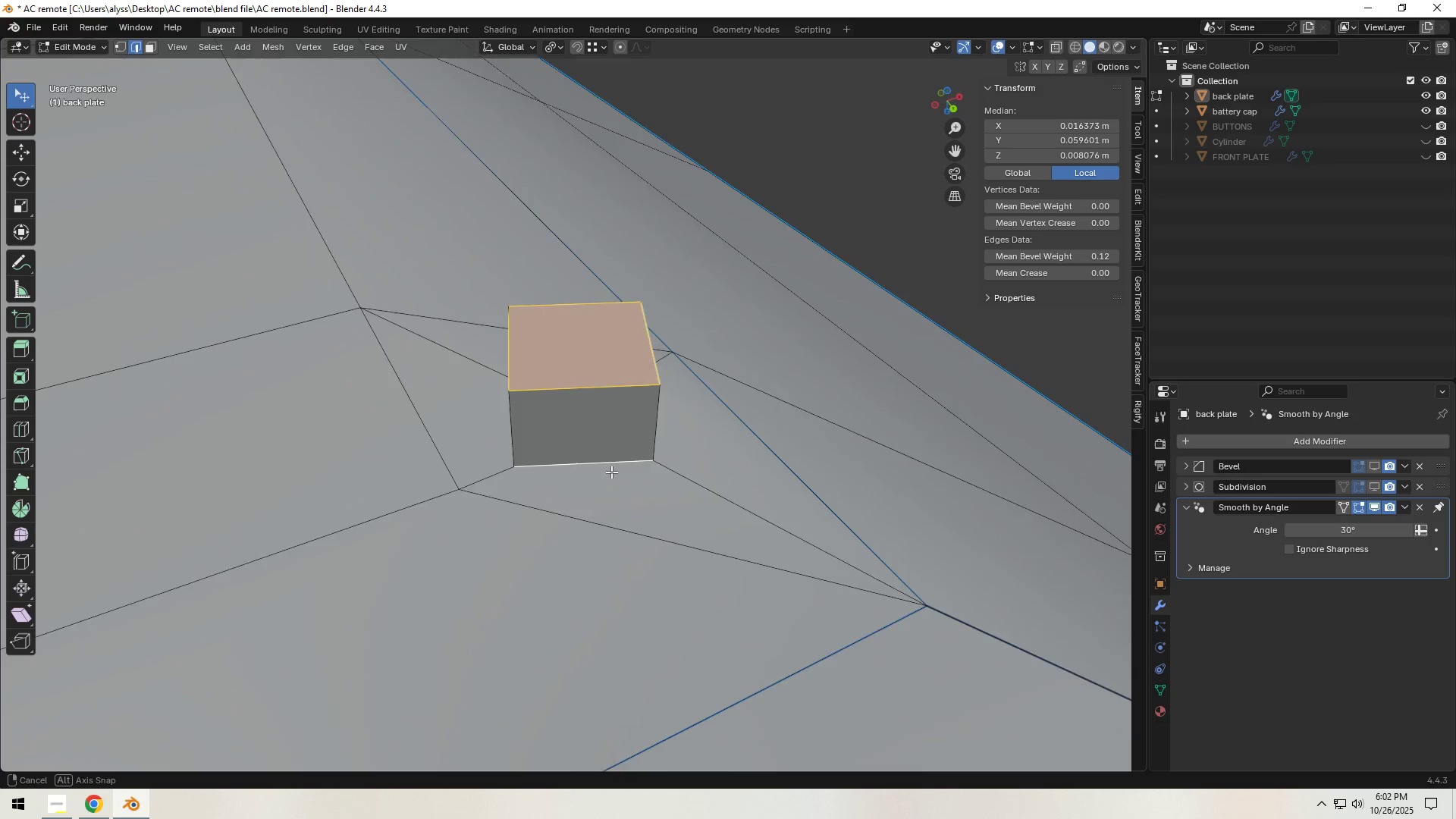 
scroll: coordinate [555, 469], scroll_direction: down, amount: 10.0
 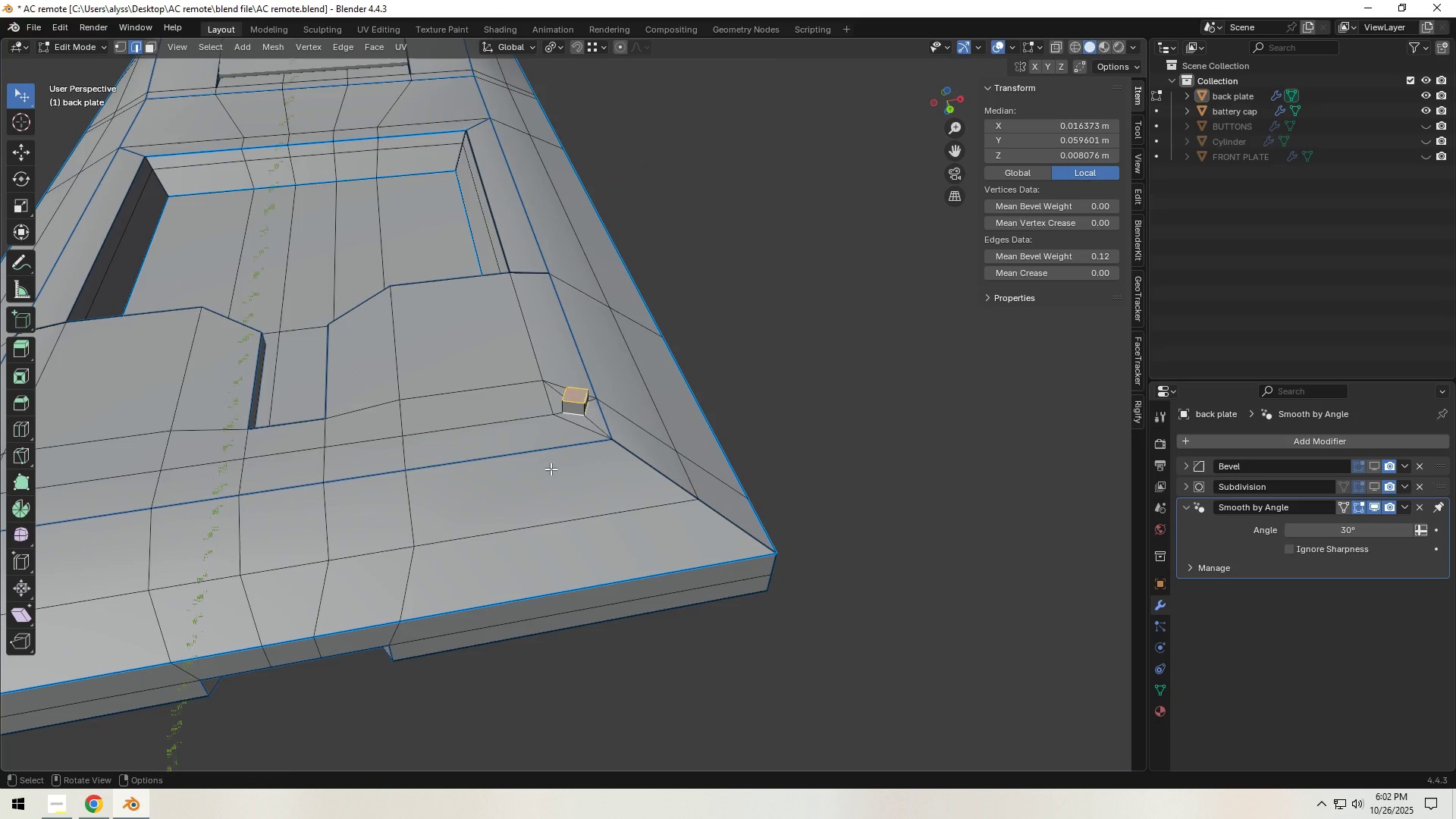 
scroll: coordinate [551, 469], scroll_direction: up, amount: 7.0
 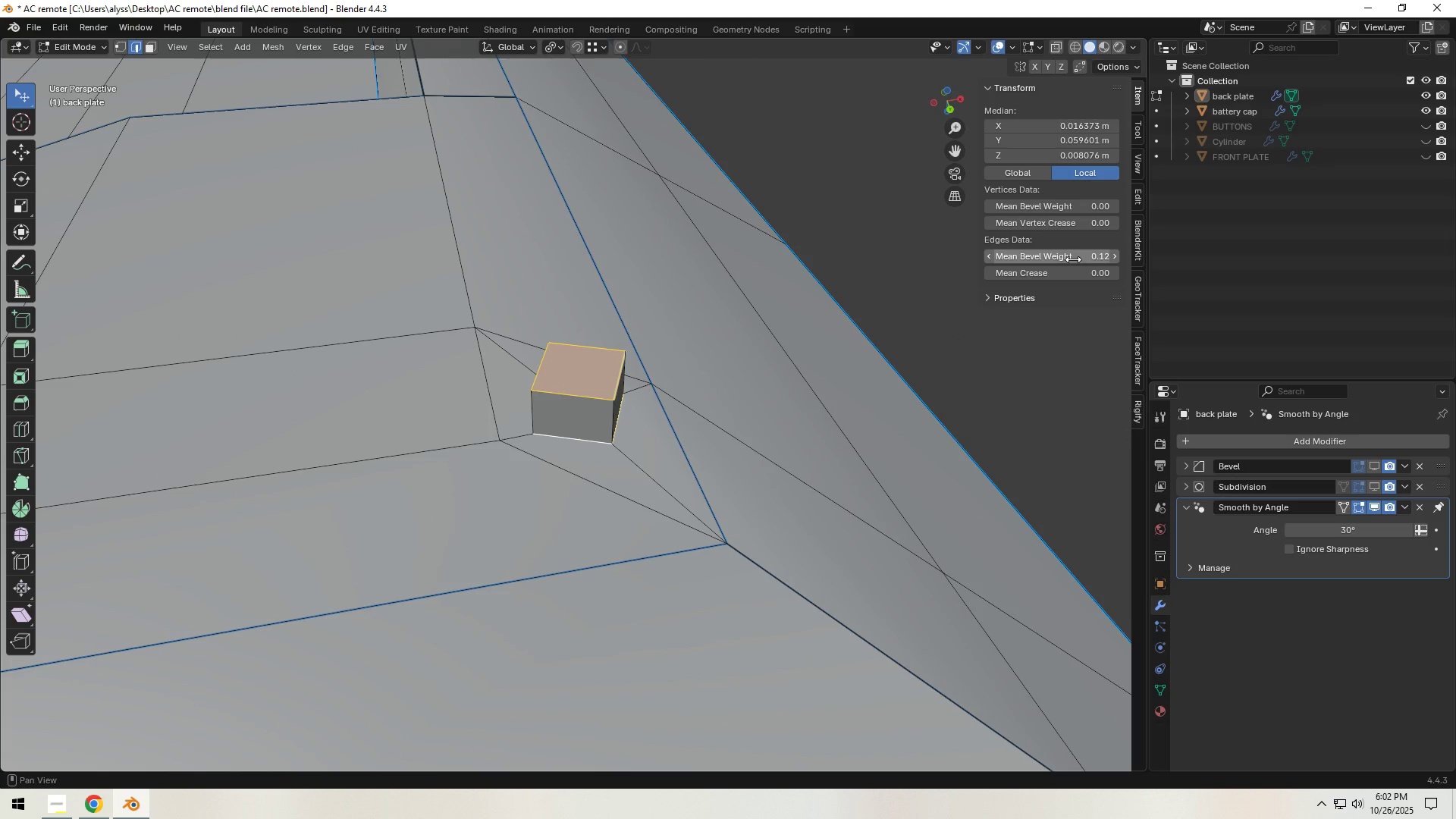 
left_click_drag(start_coordinate=[1069, 258], to_coordinate=[798, 287])
 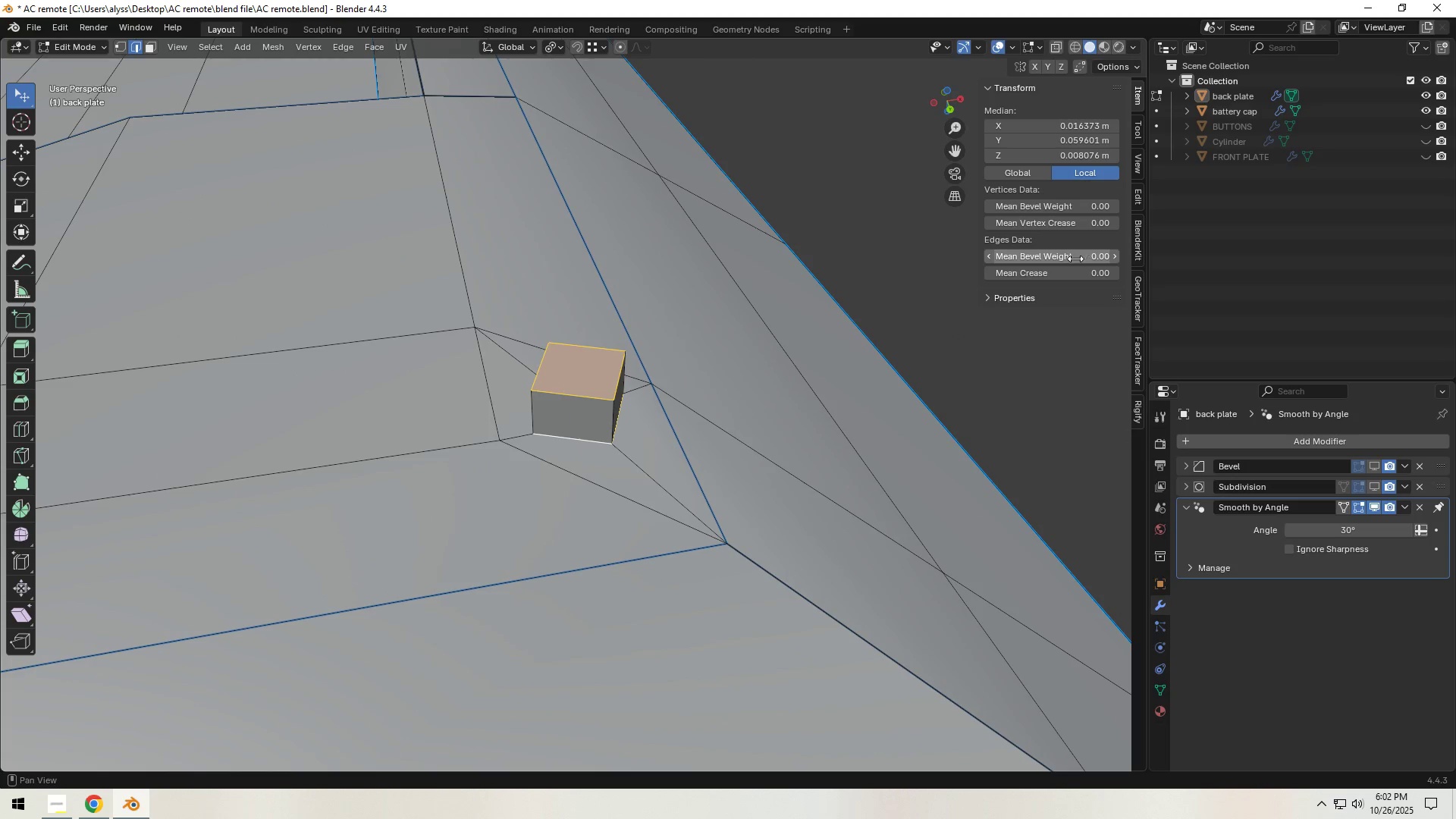 
left_click_drag(start_coordinate=[1062, 259], to_coordinate=[1087, 259])
 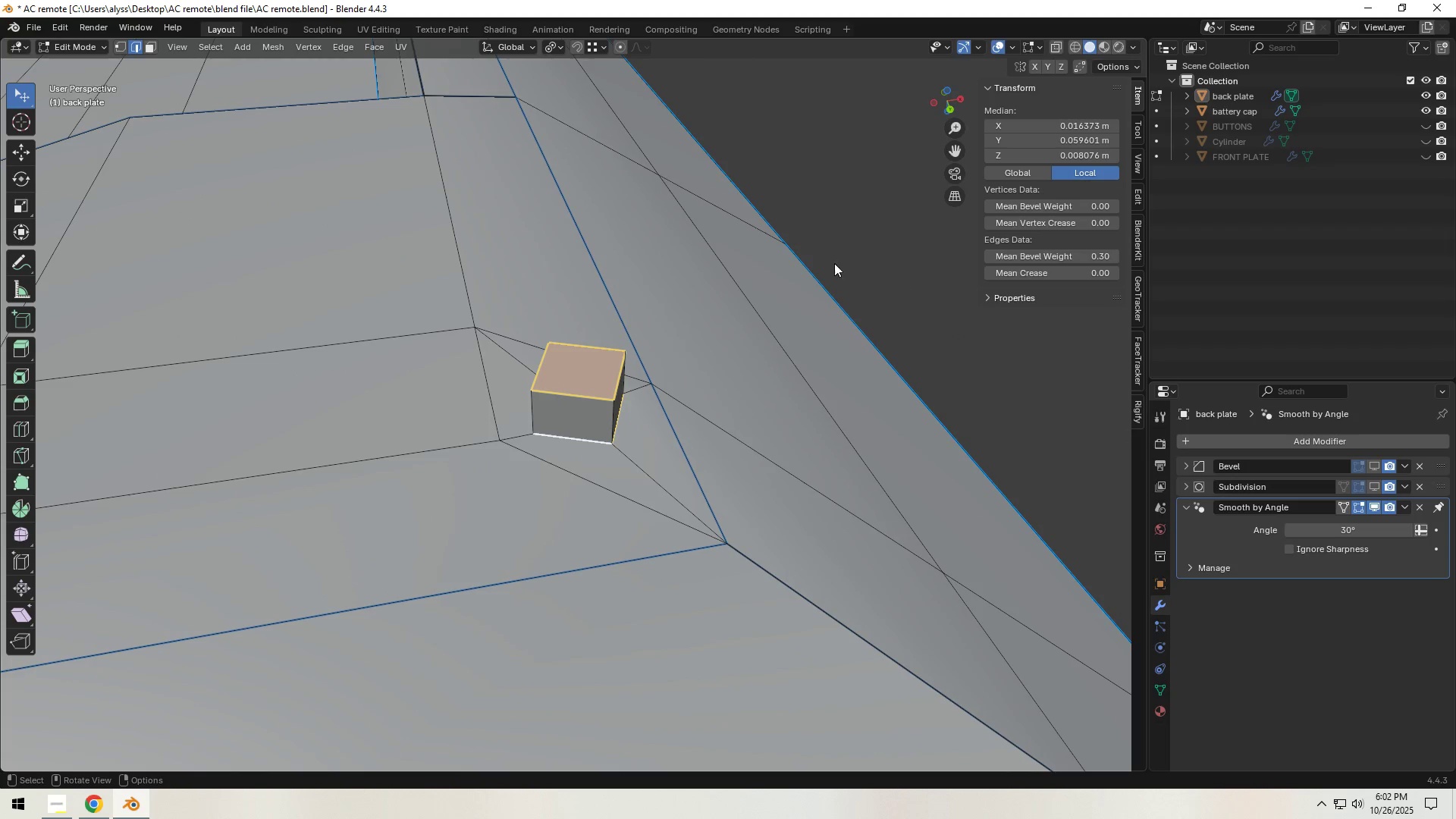 
hold_key(key=ControlLeft, duration=1.44)
 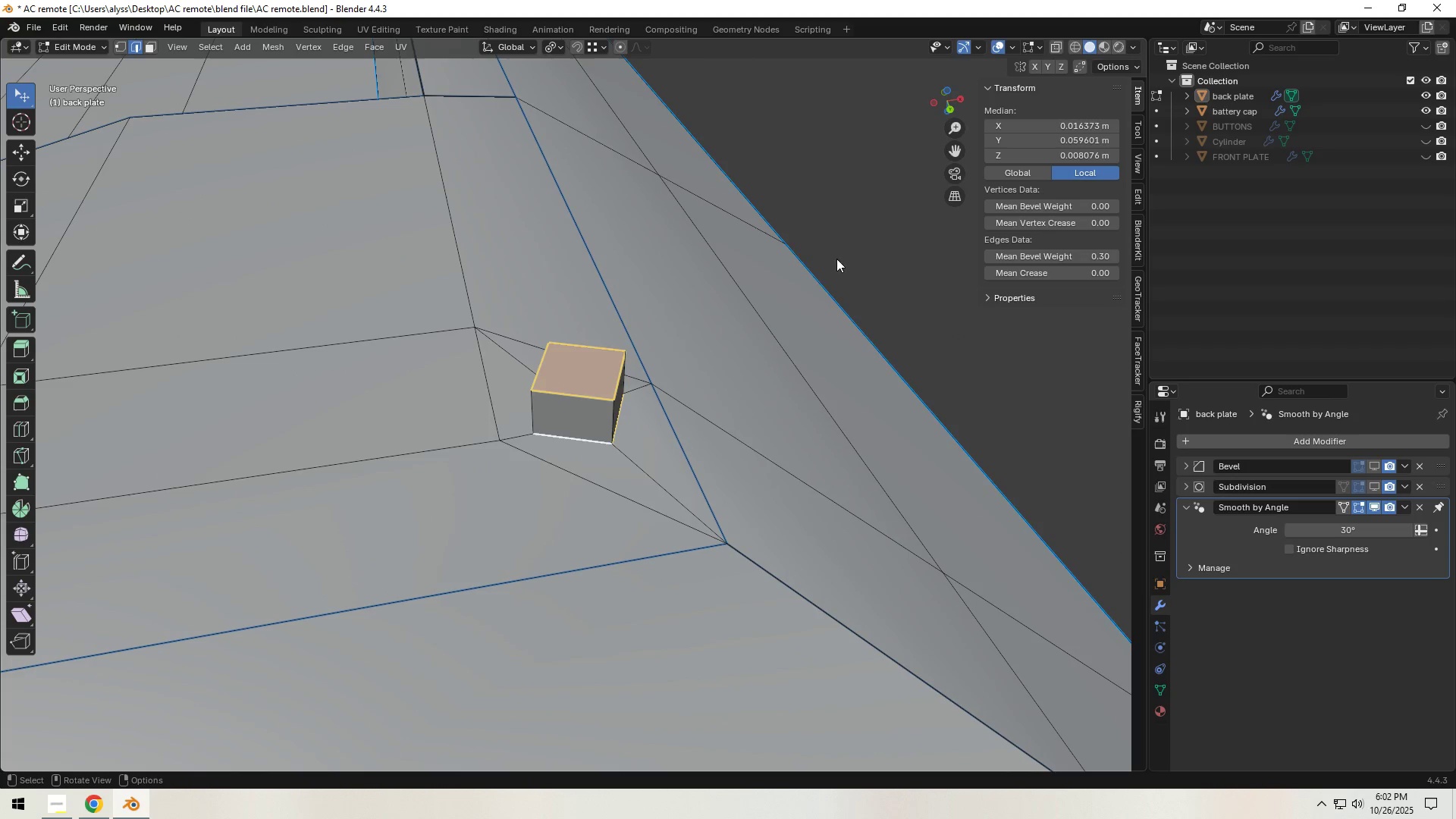 
left_click([845, 254])
 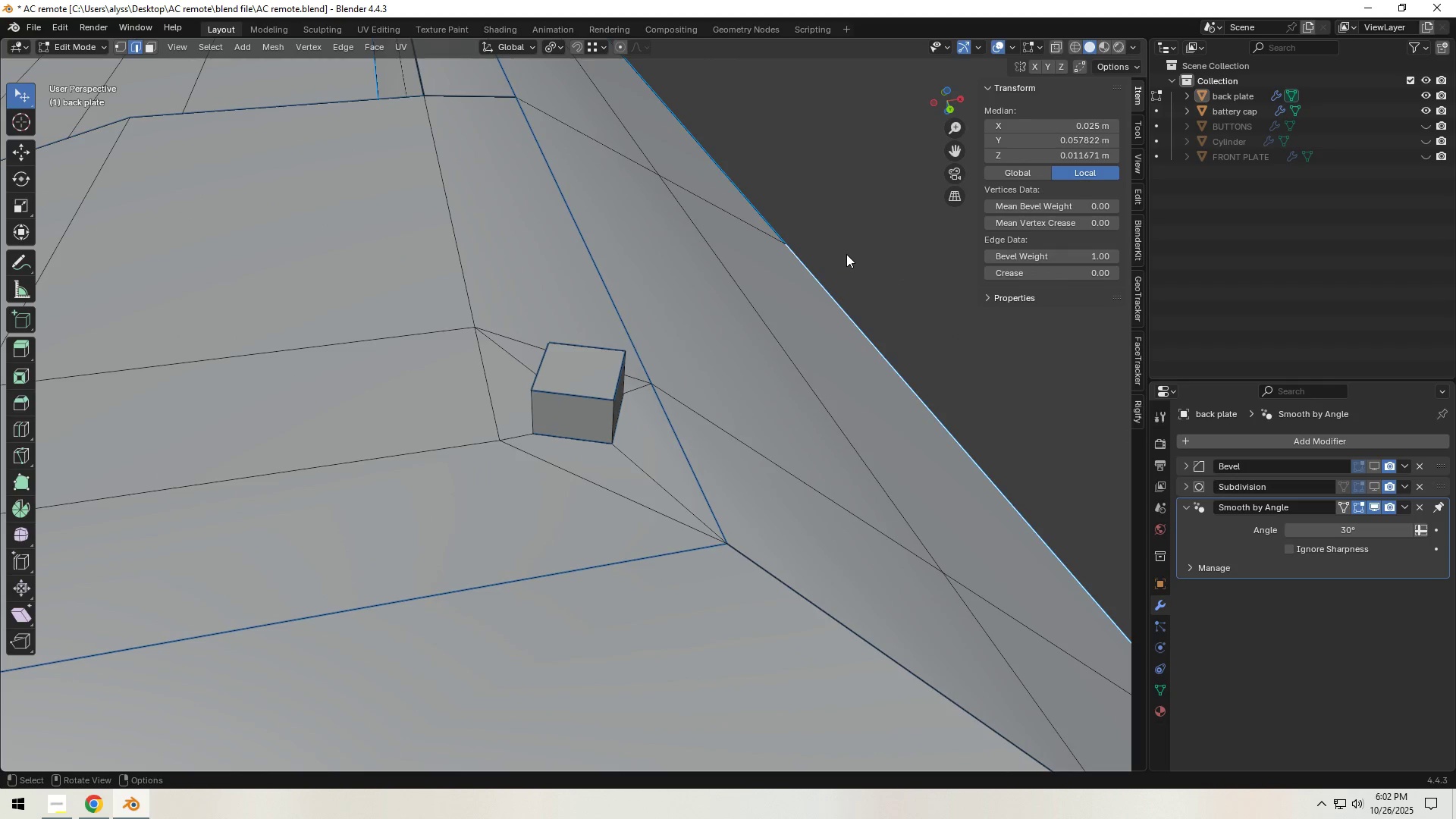 
key(Tab)
 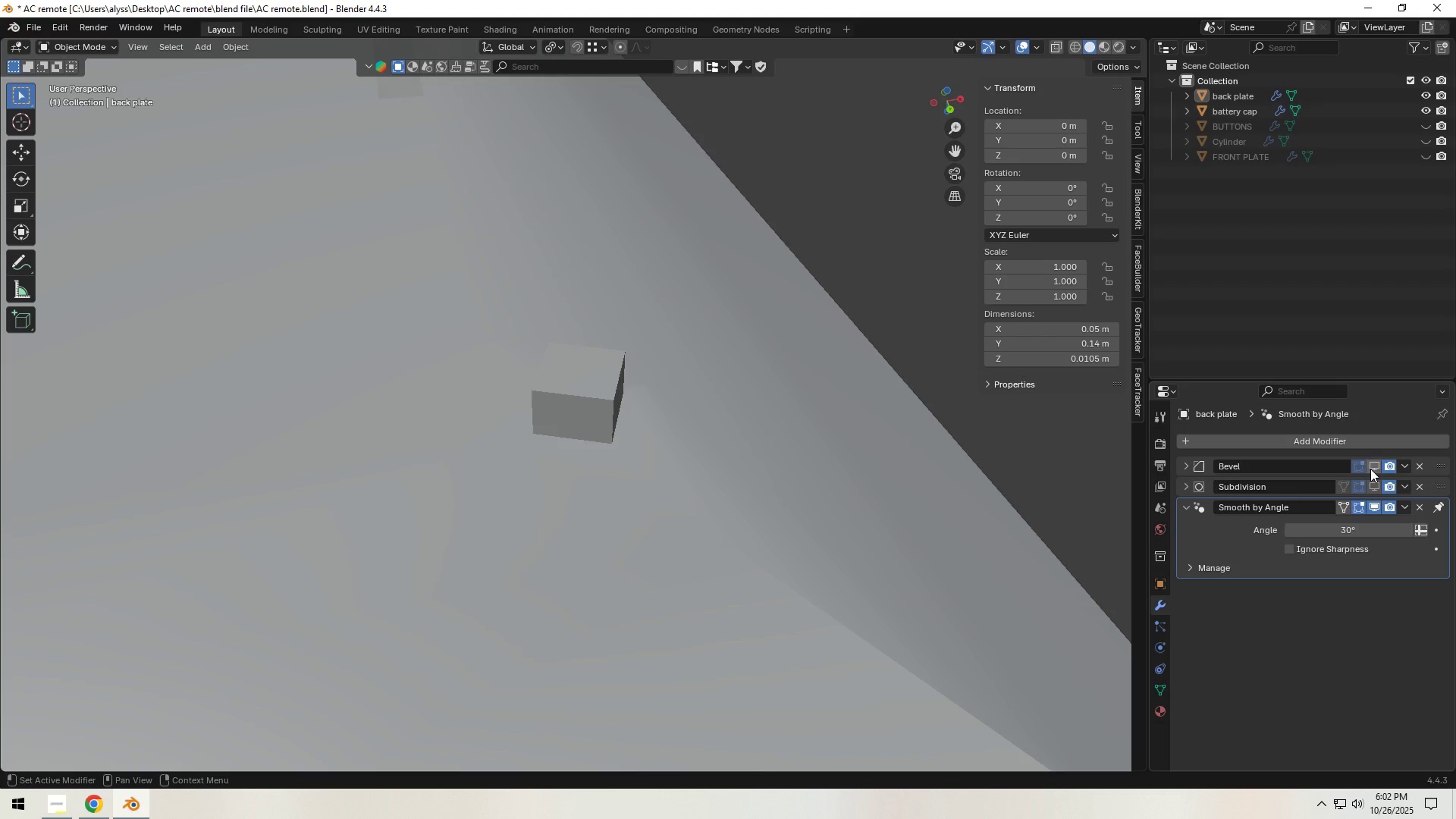 
left_click([1370, 469])
 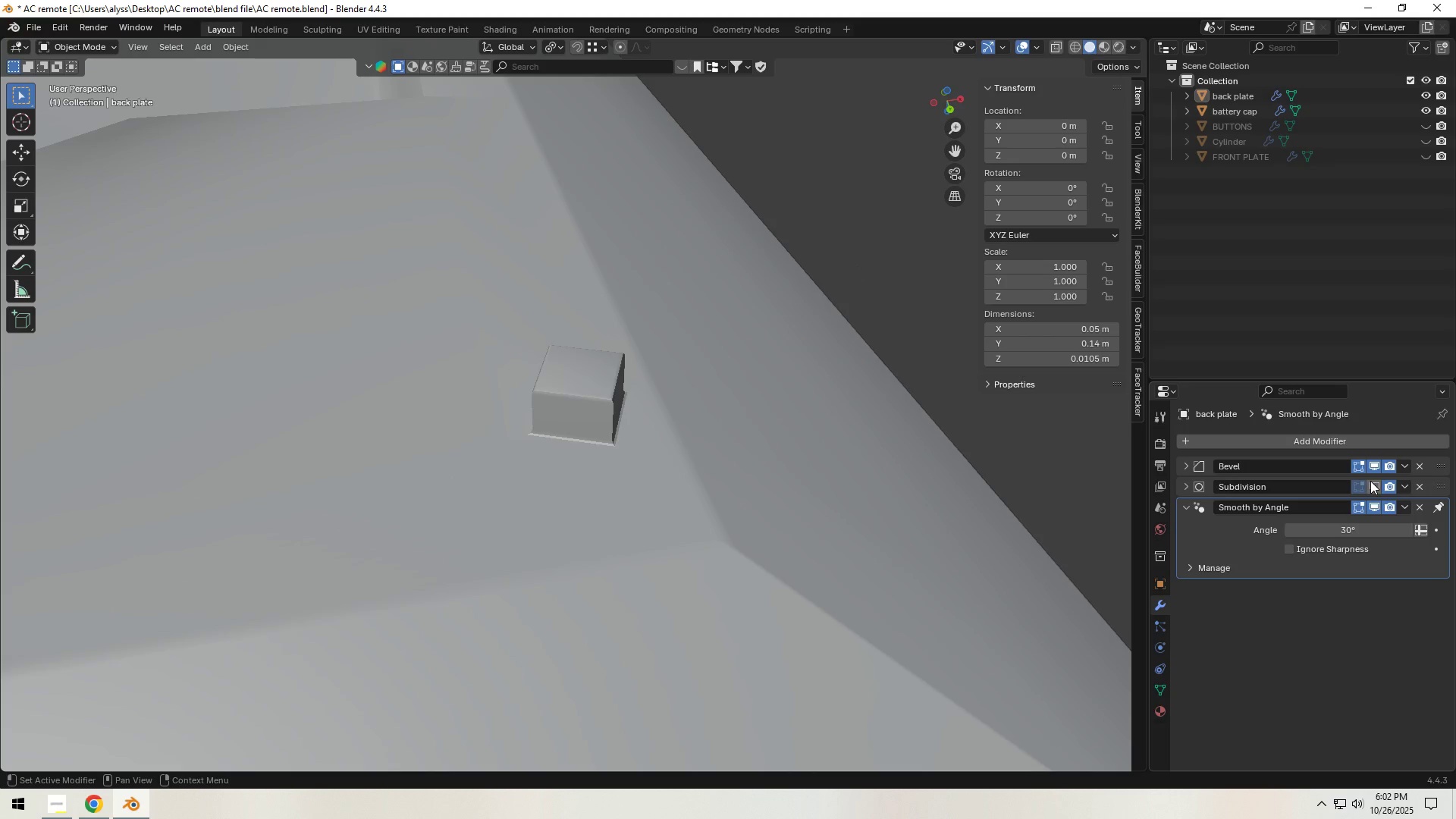 
left_click([1370, 481])
 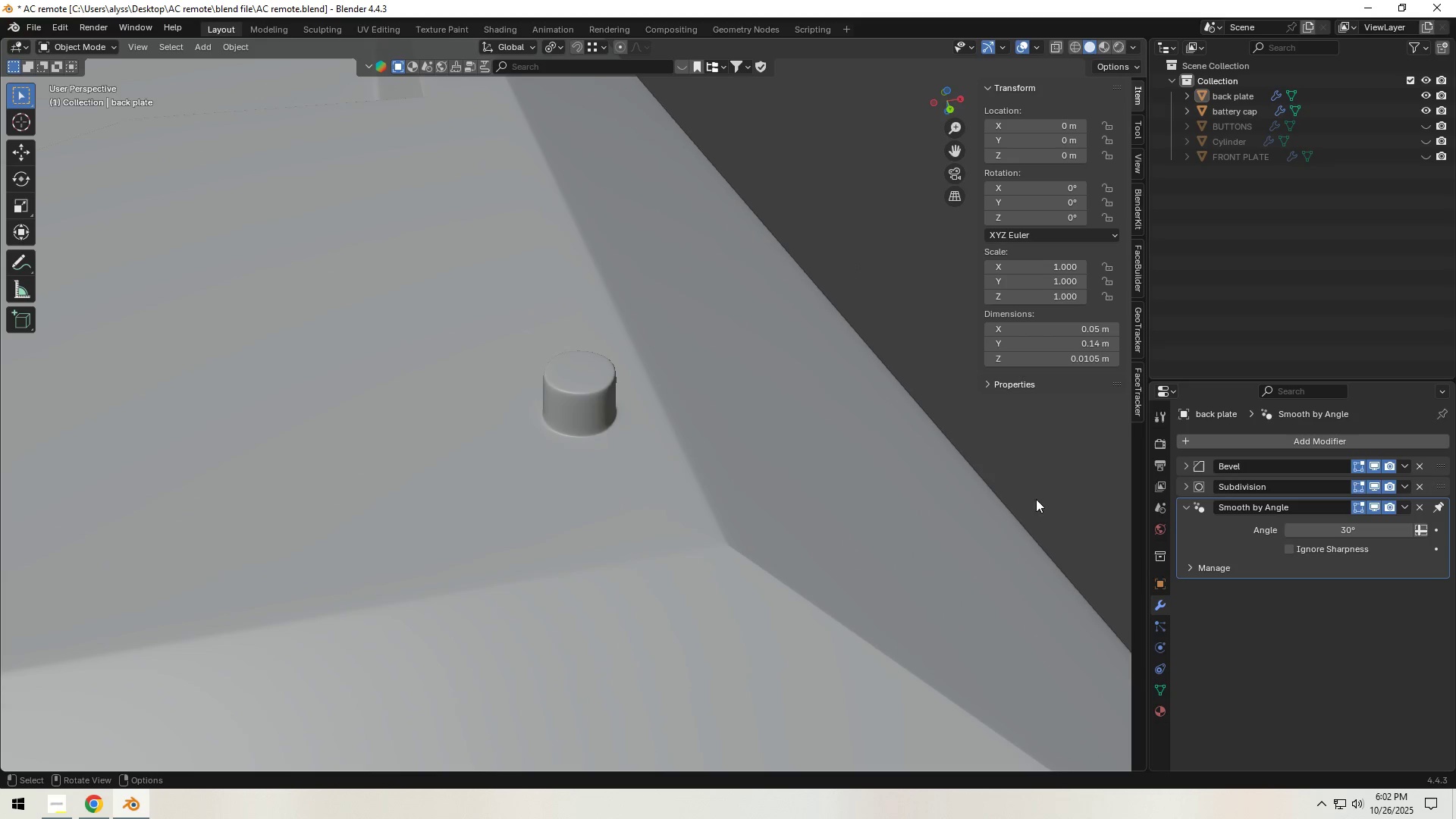 
scroll: coordinate [851, 497], scroll_direction: down, amount: 9.0
 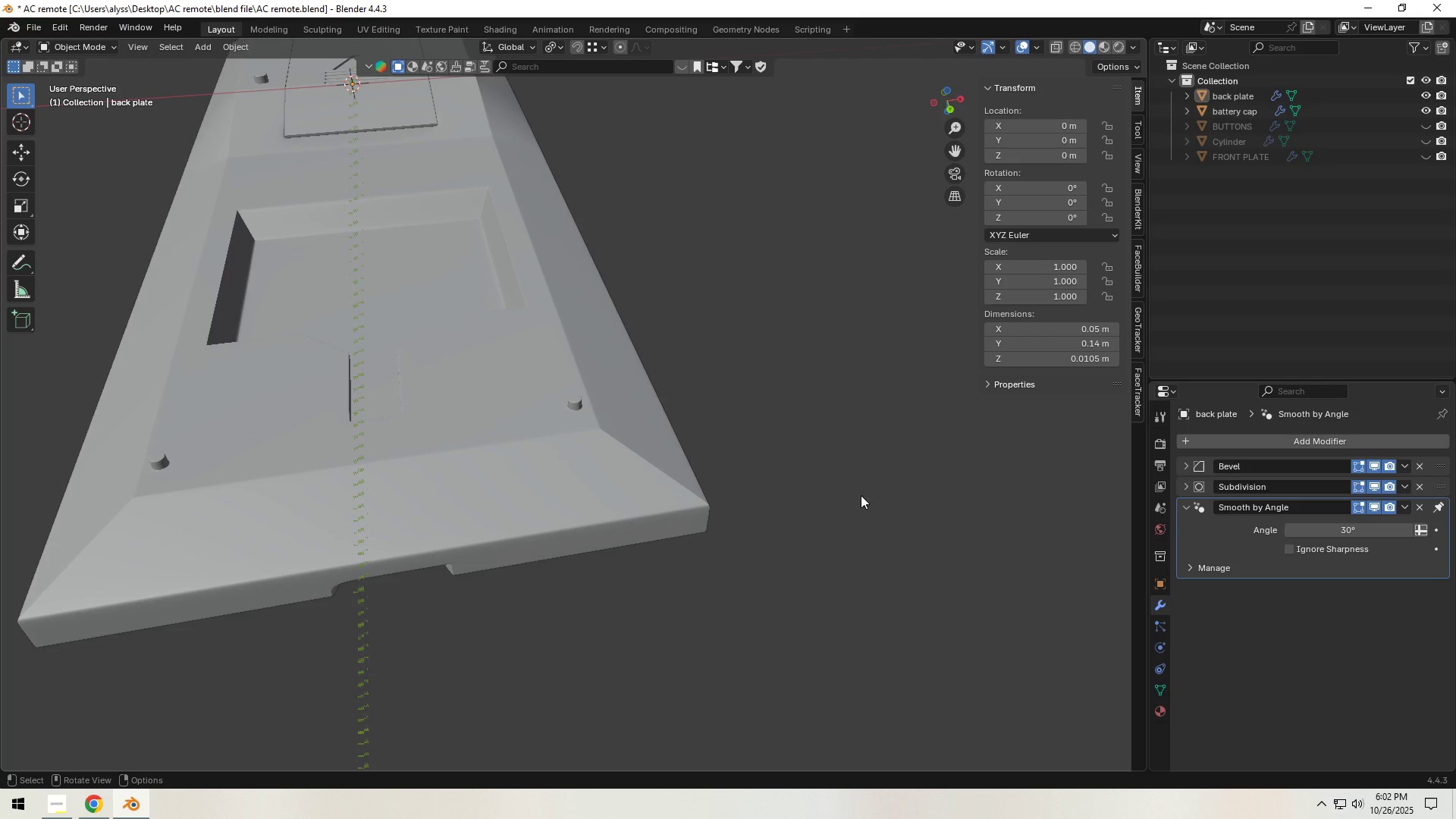 
left_click([861, 495])
 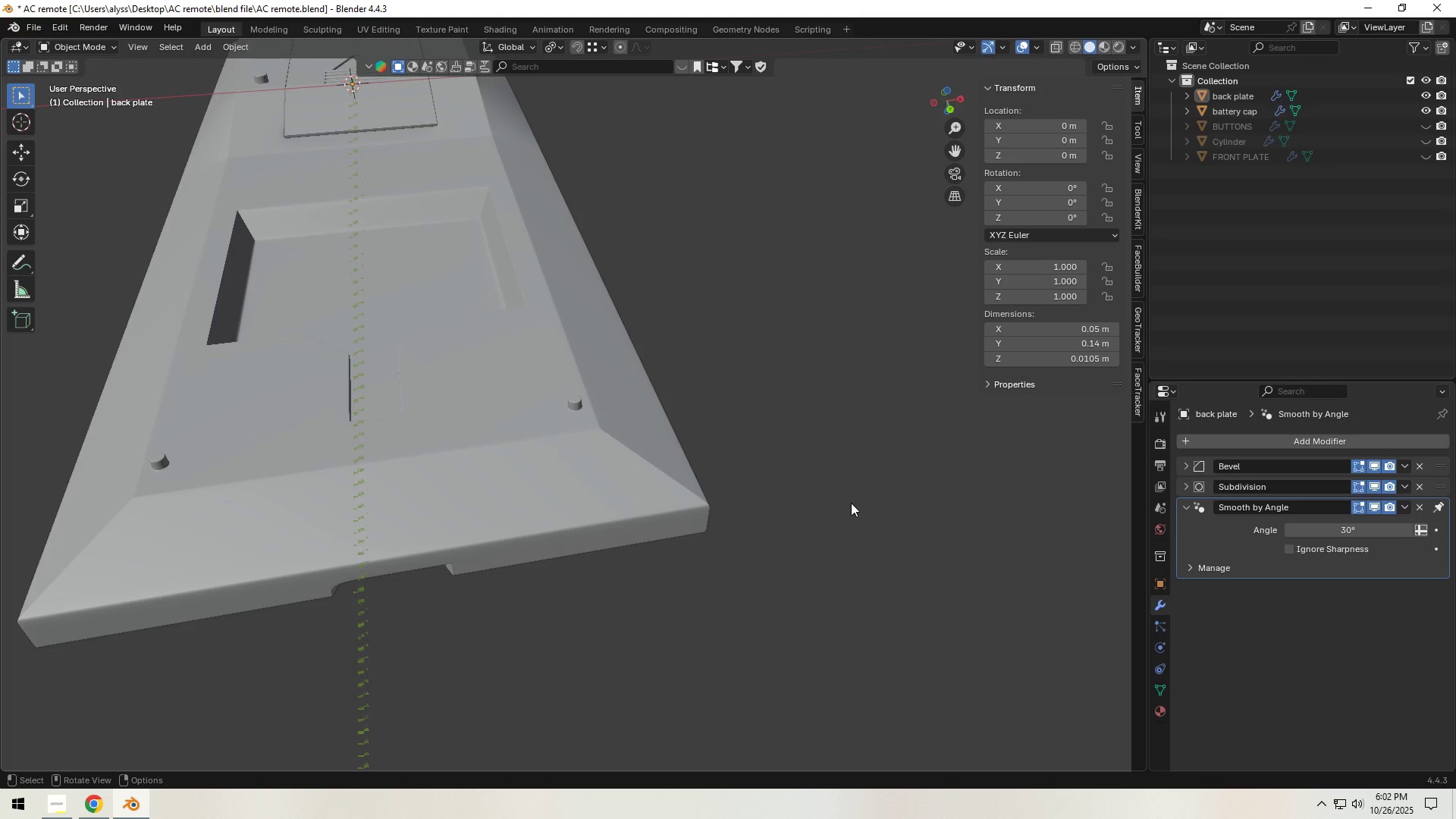 
key(Control+S)
 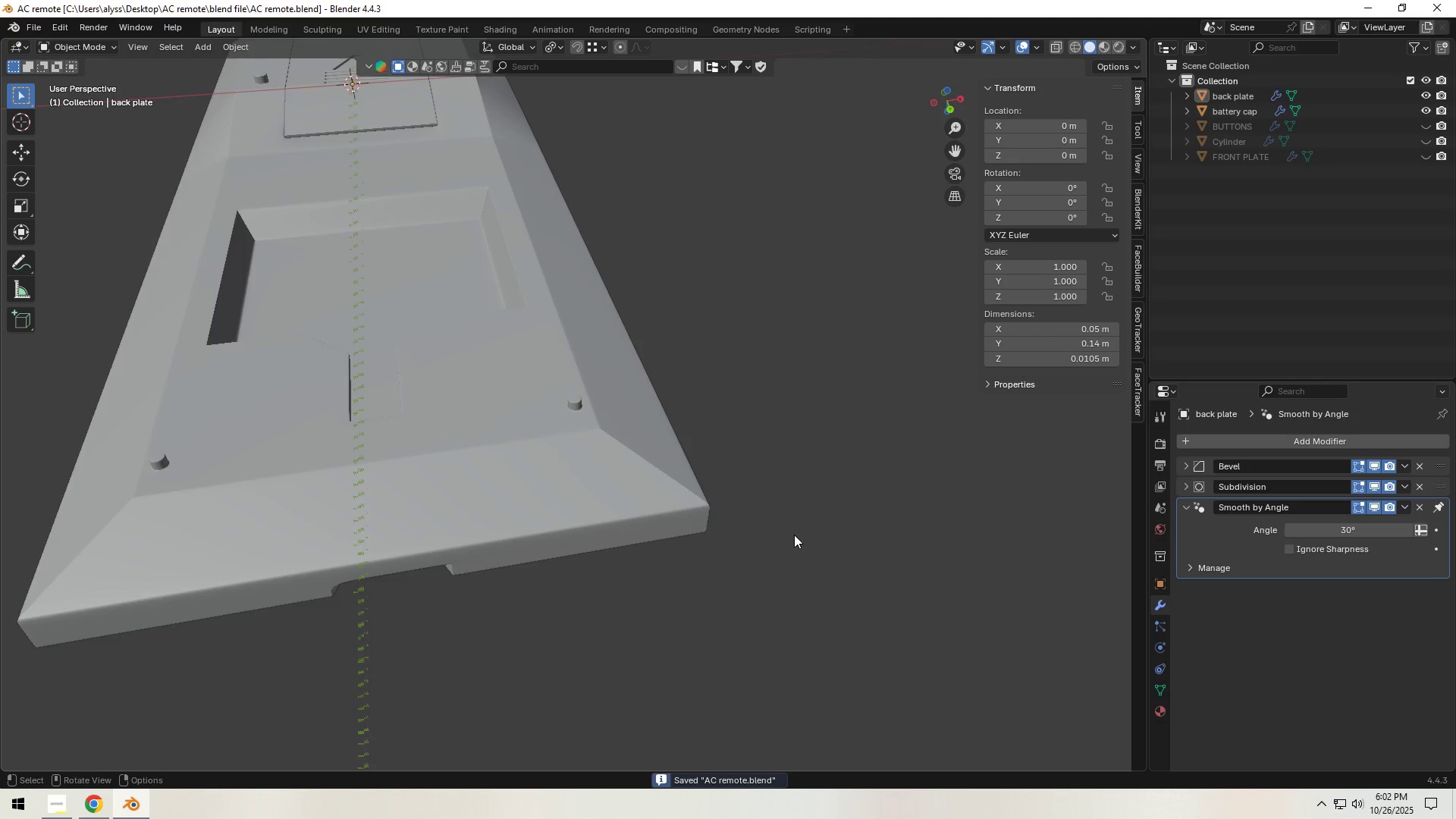 
scroll: coordinate [822, 512], scroll_direction: down, amount: 8.0
 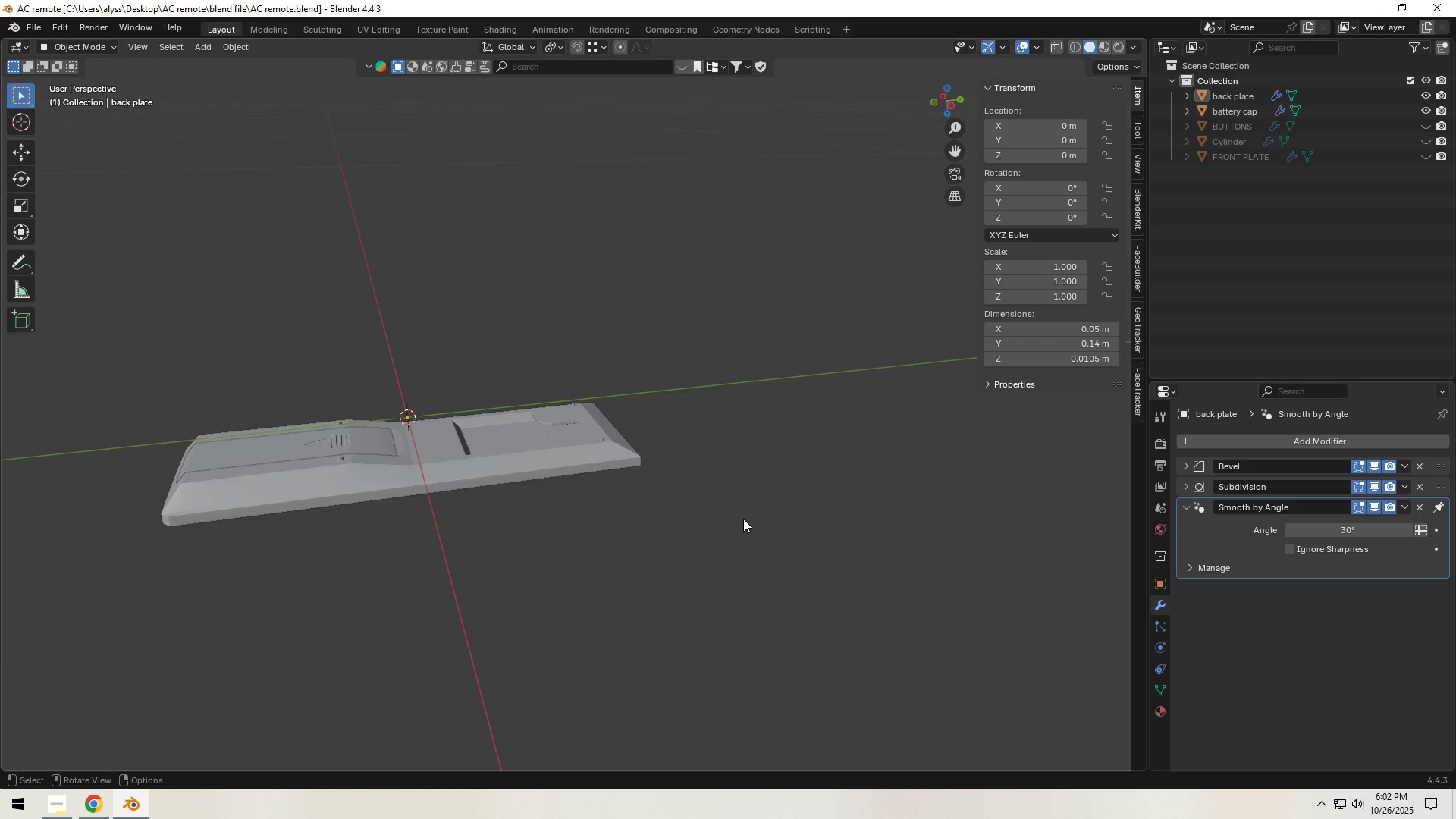 
wait(10.65)
 